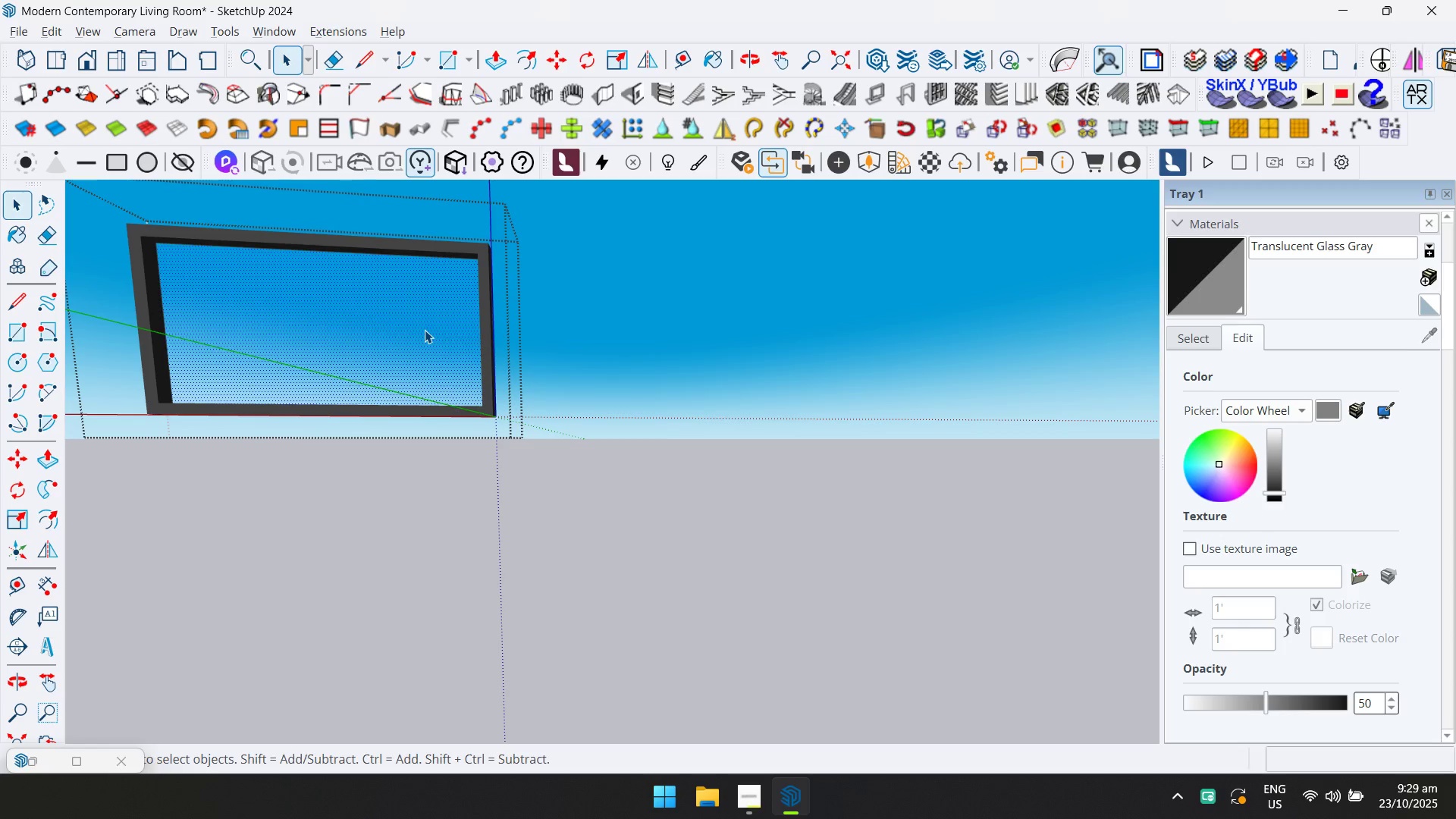 
triple_click([425, 330])
 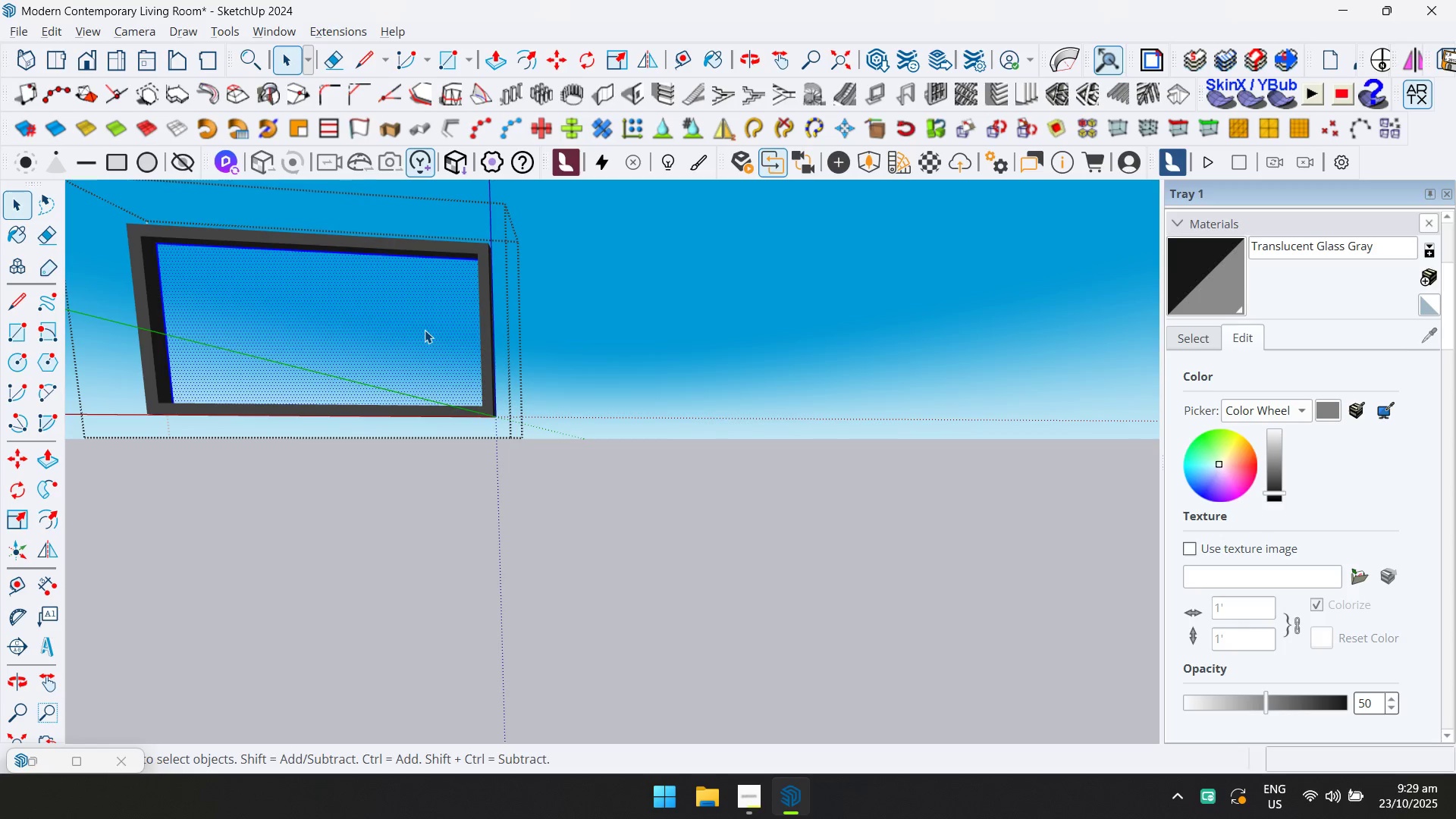 
triple_click([425, 330])
 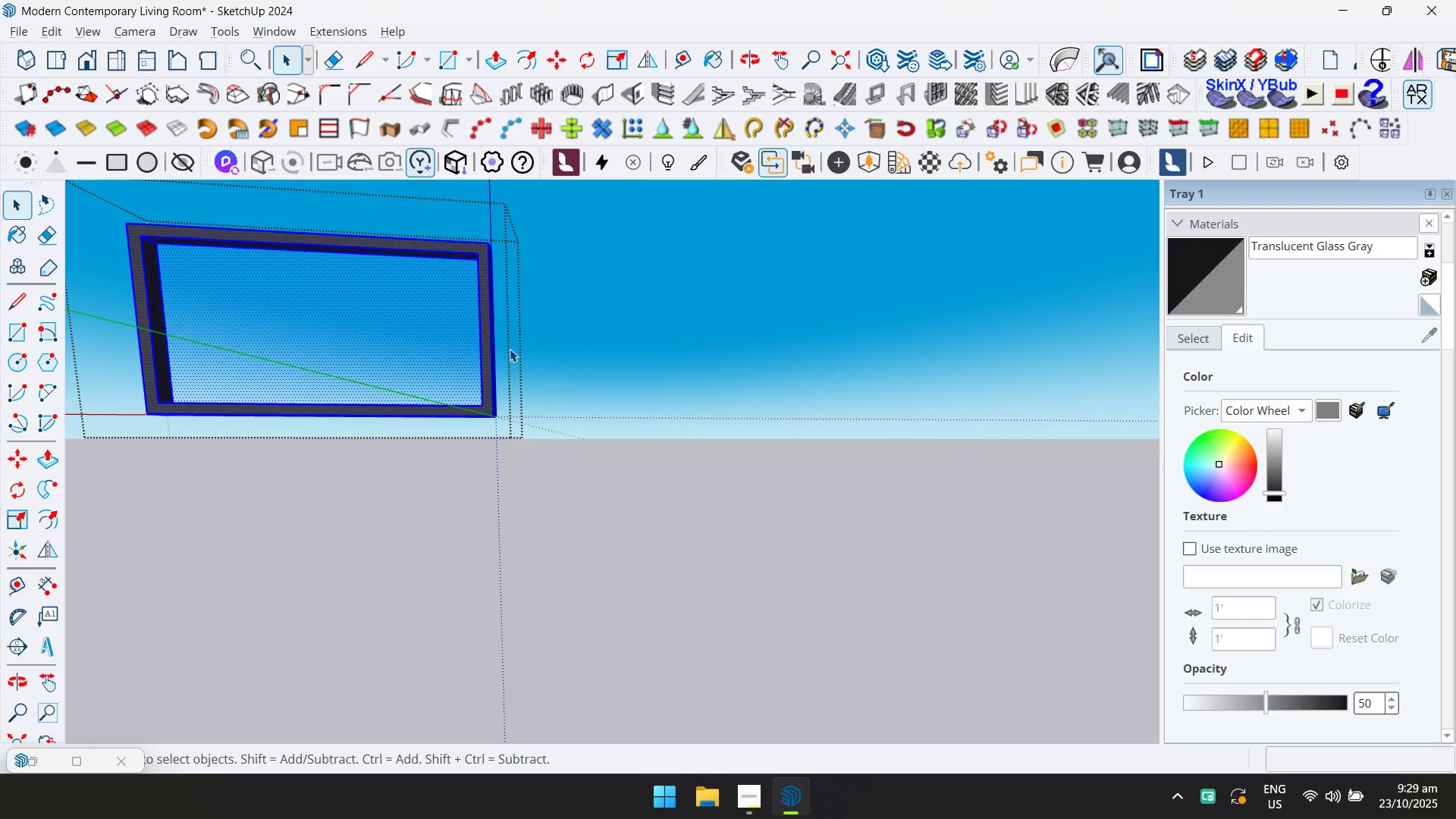 
left_click([381, 344])
 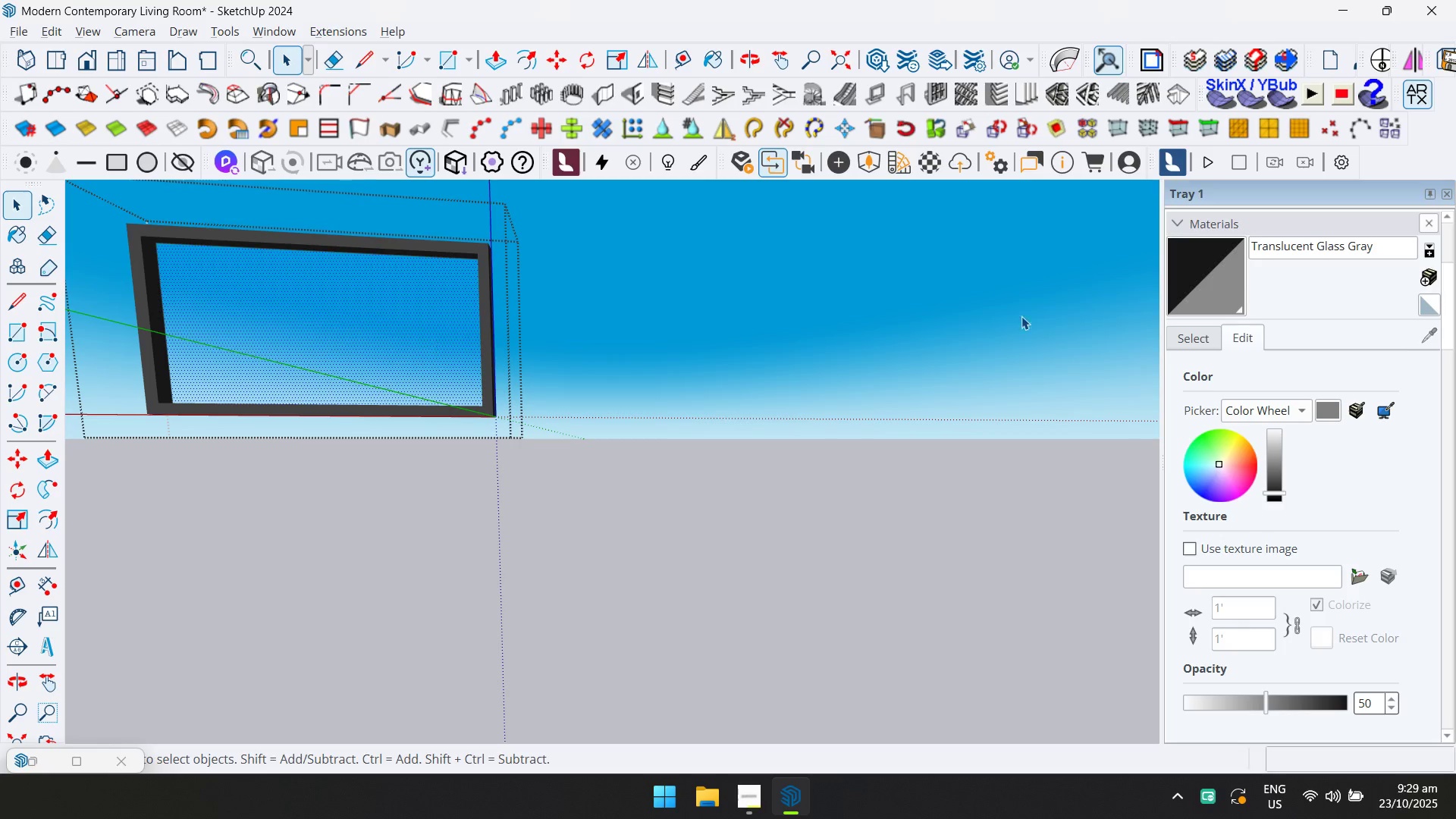 
hold_key(key=ControlLeft, duration=0.87)
double_click([437, 330])
 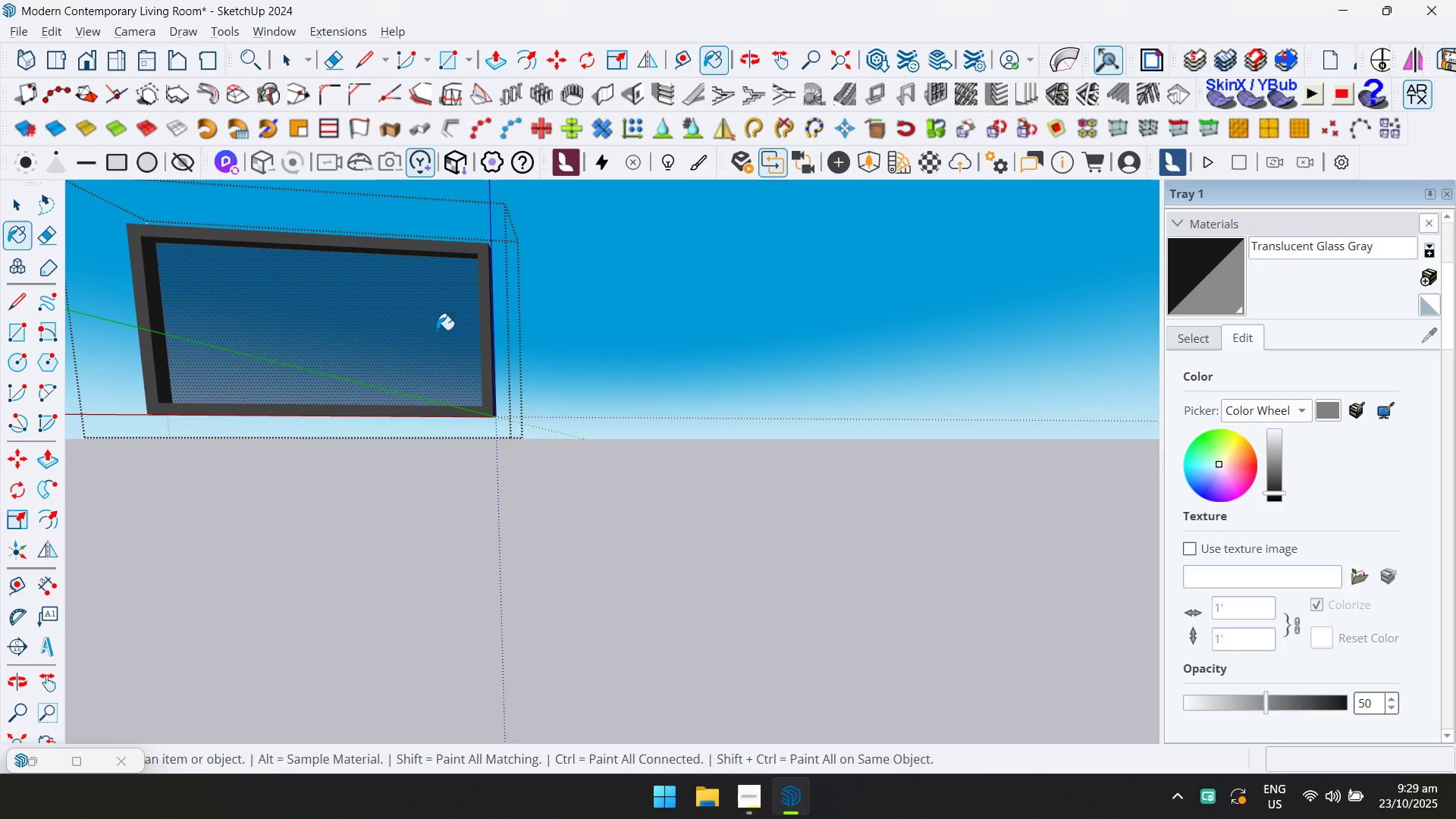 
key(Space)
 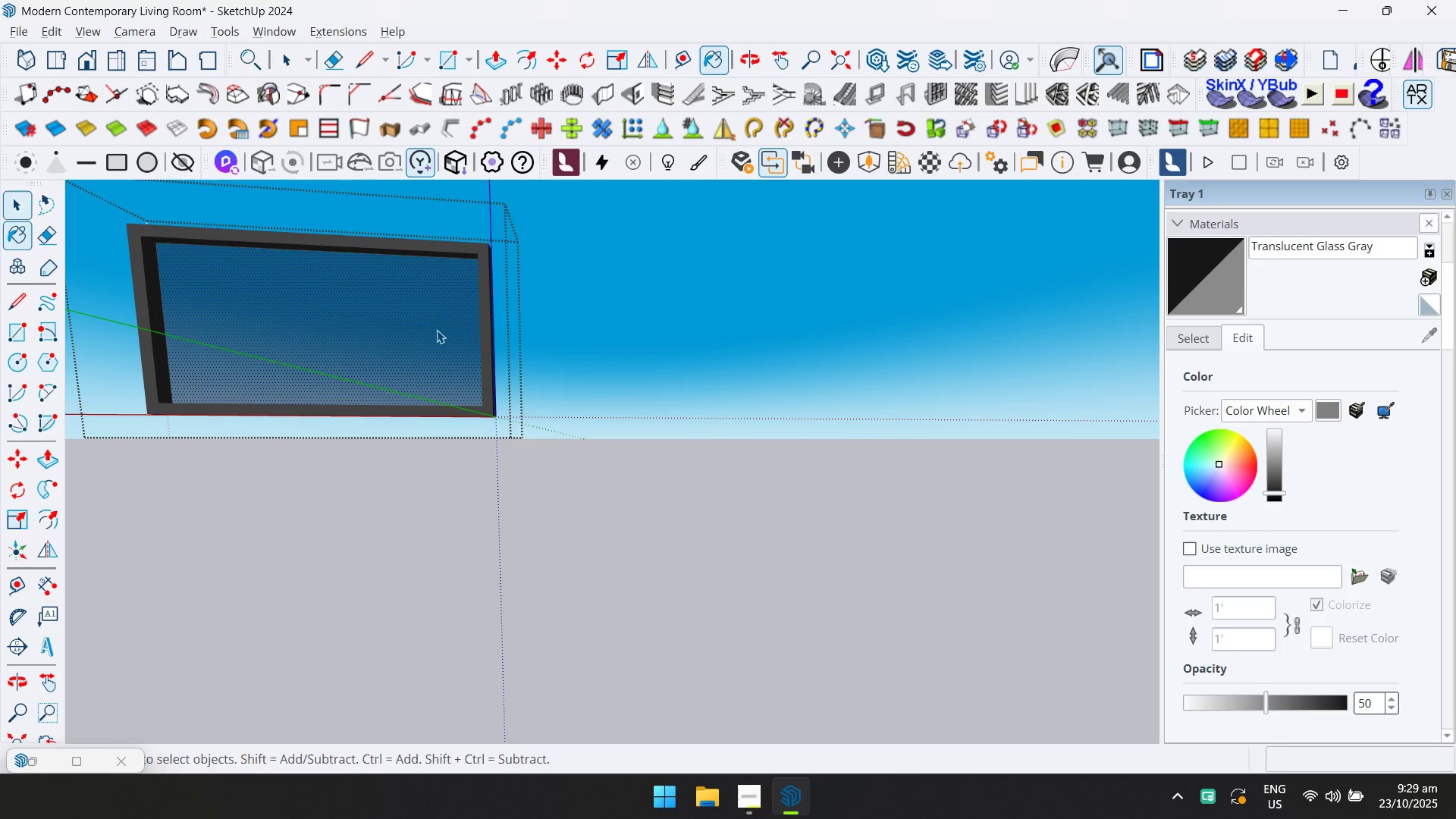 
key(Escape)
 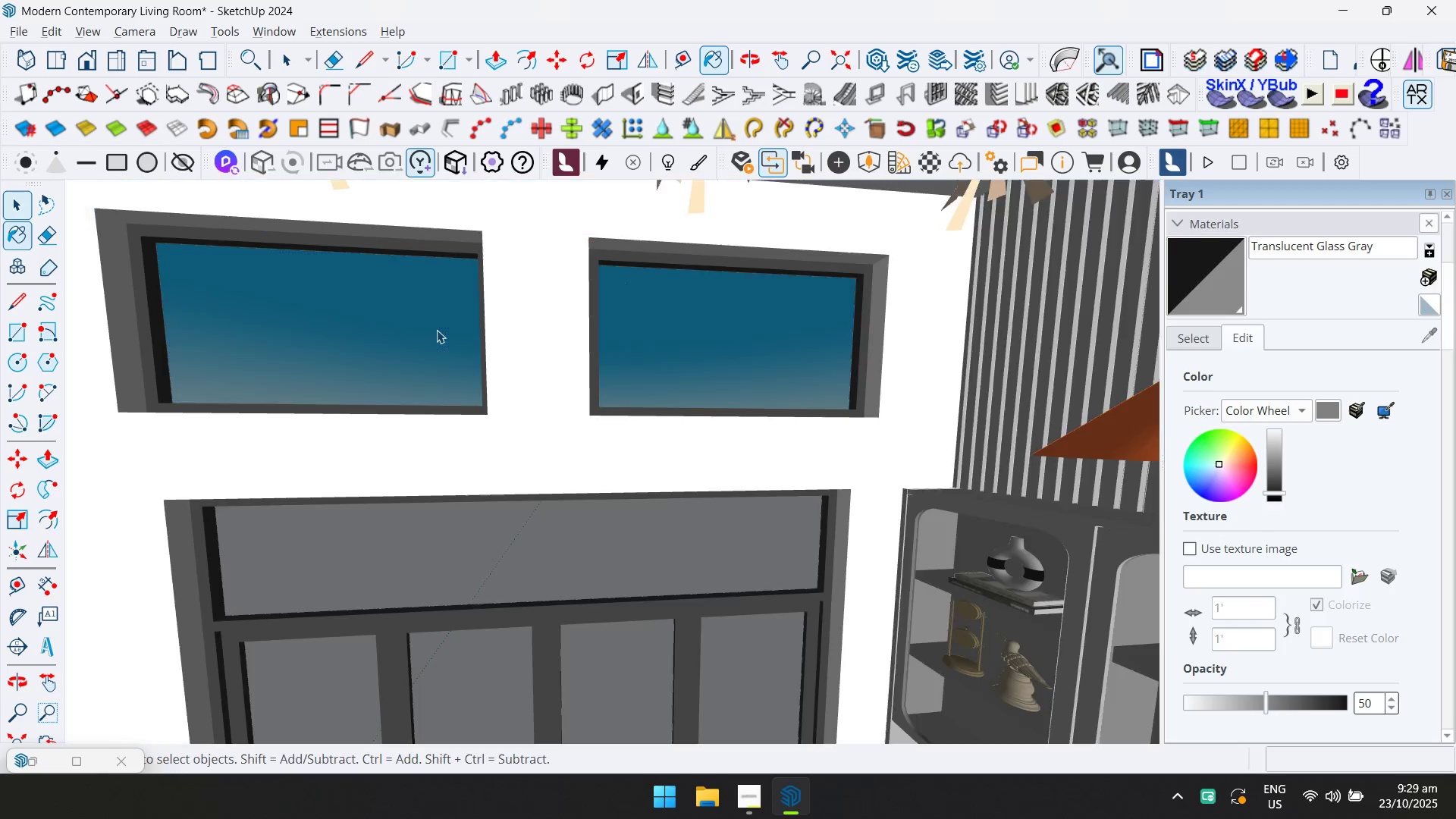 
key(Escape)
 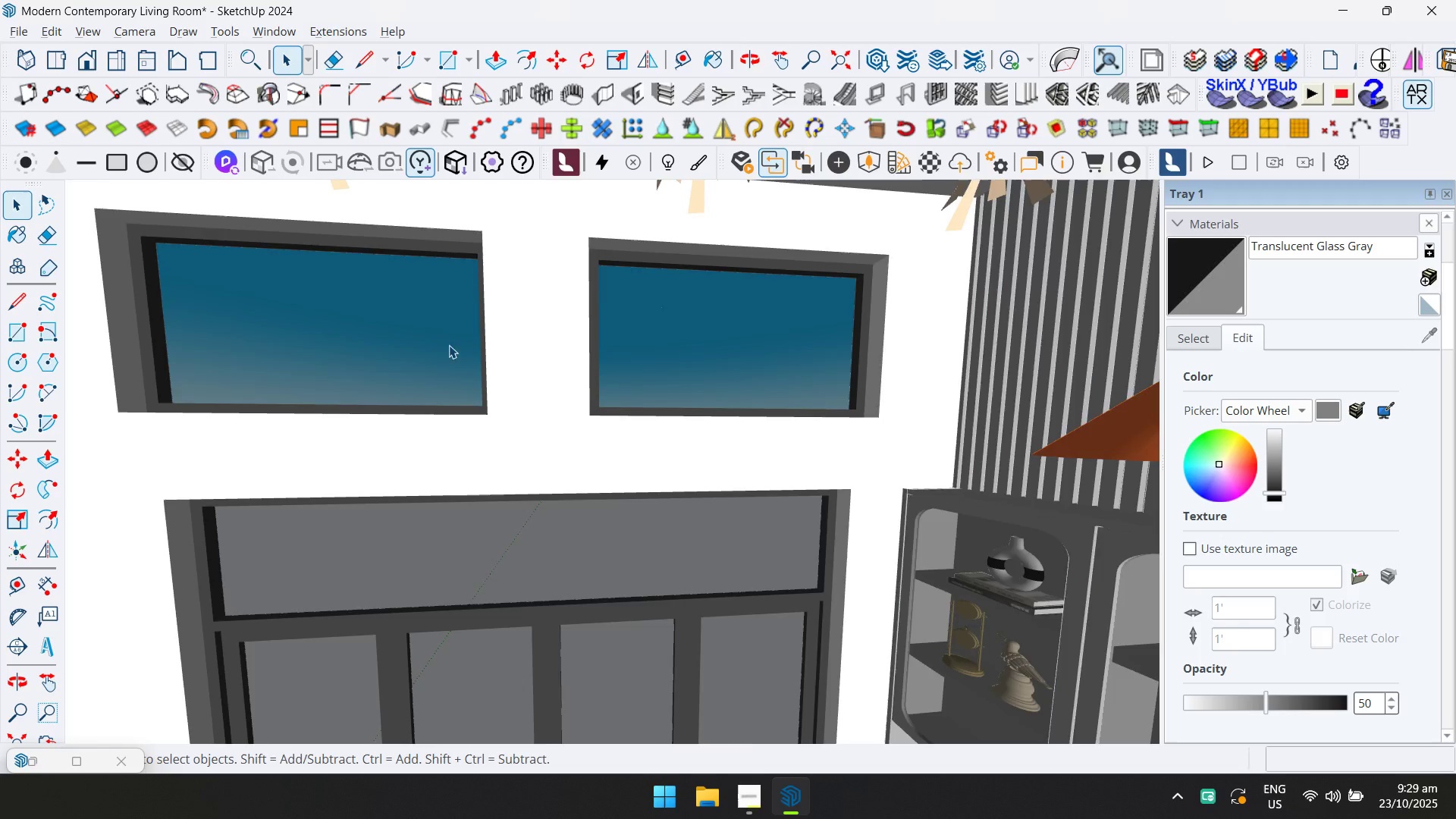 
scroll: coordinate [519, 406], scroll_direction: down, amount: 5.0
 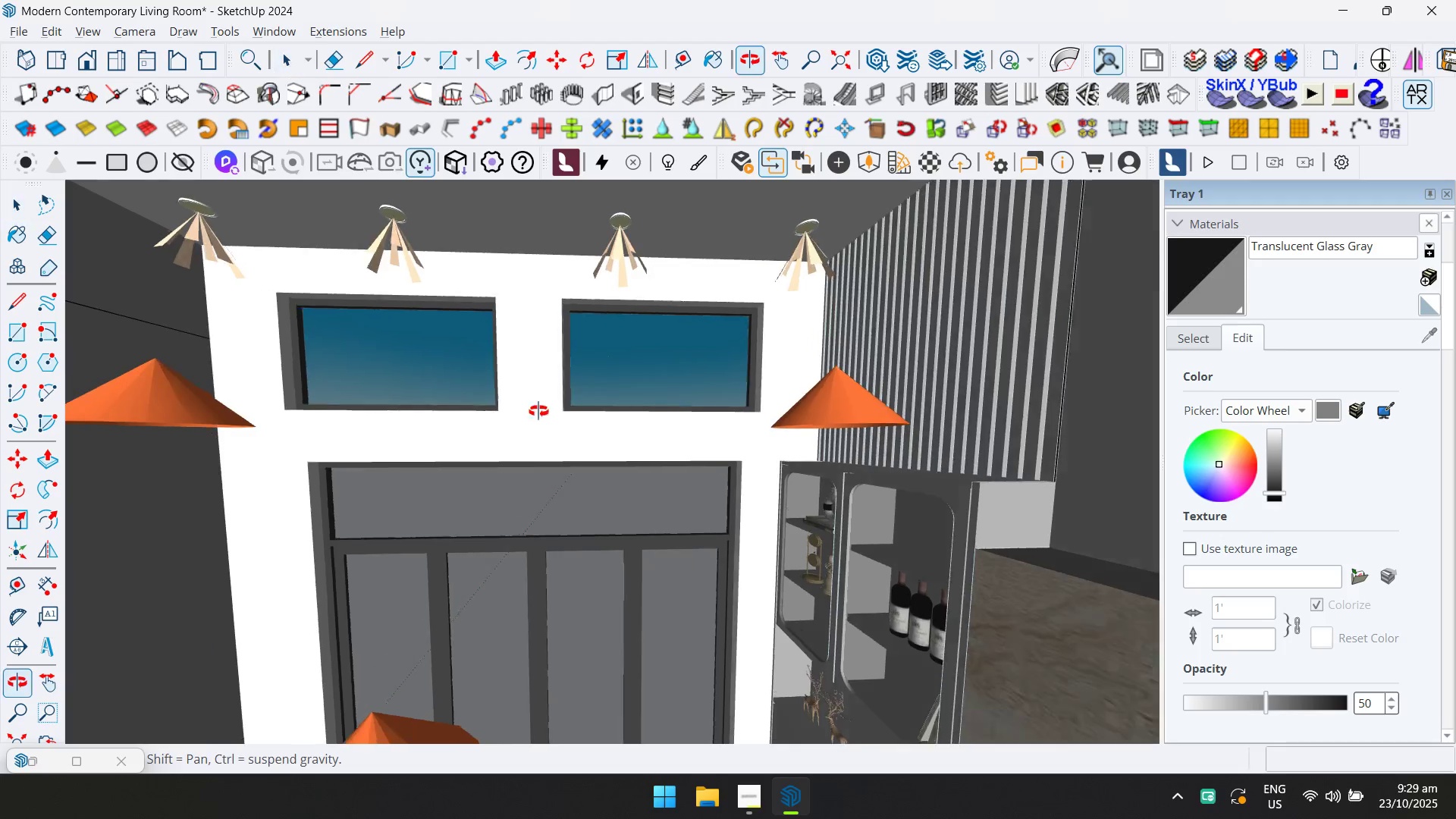 
hold_key(key=ShiftLeft, duration=0.38)
 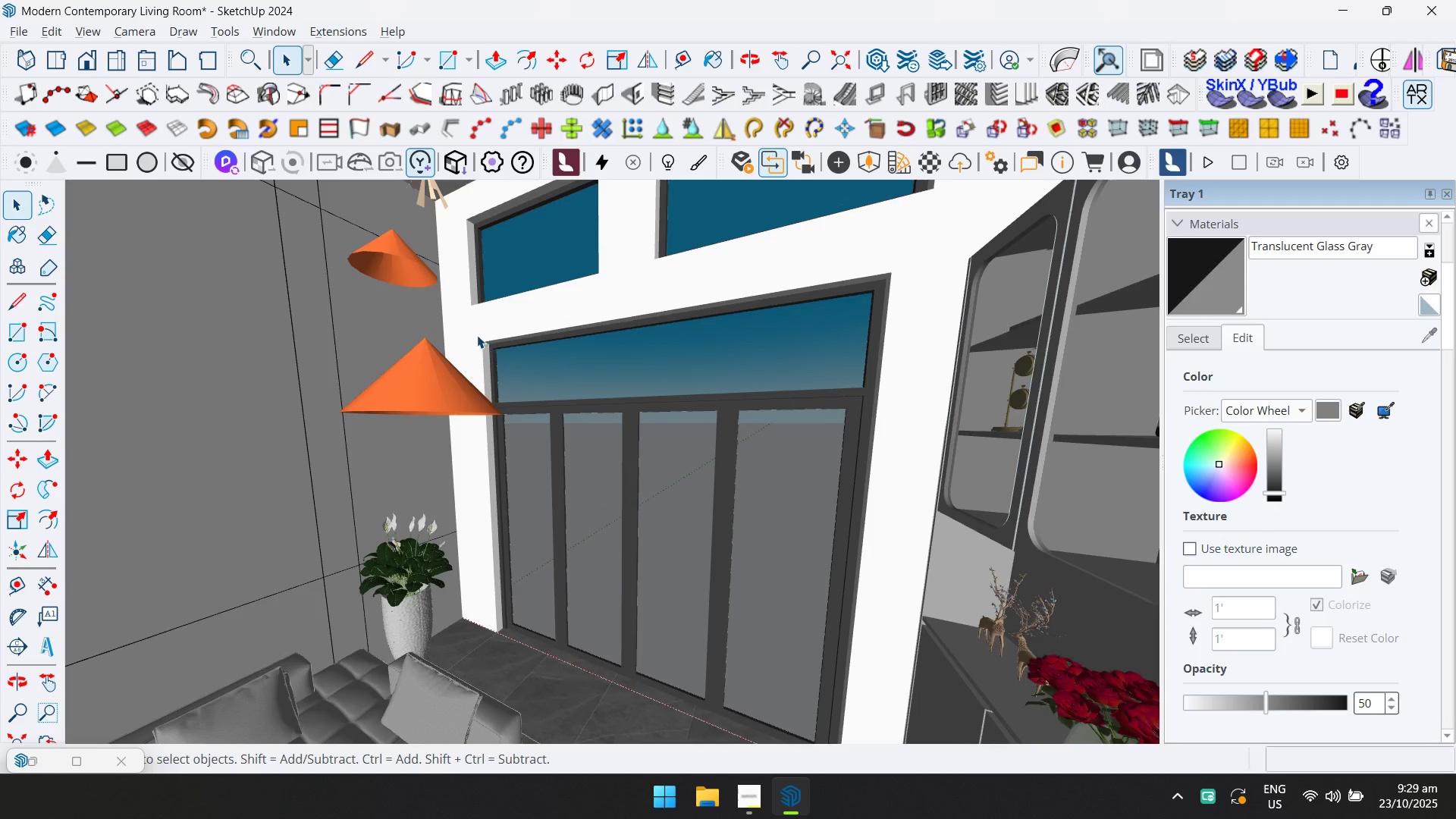 
double_click([475, 334])
 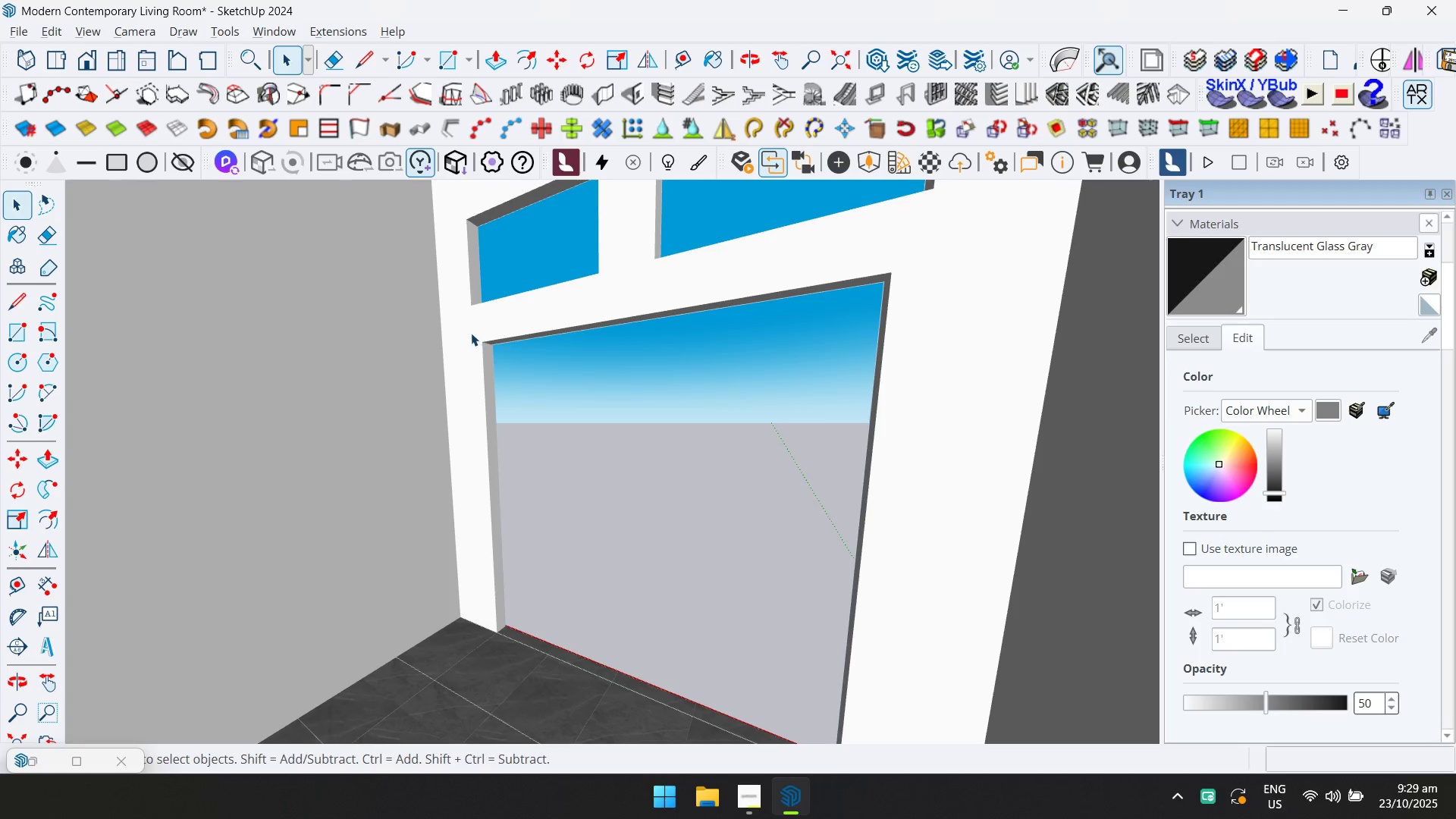 
triple_click([470, 332])
 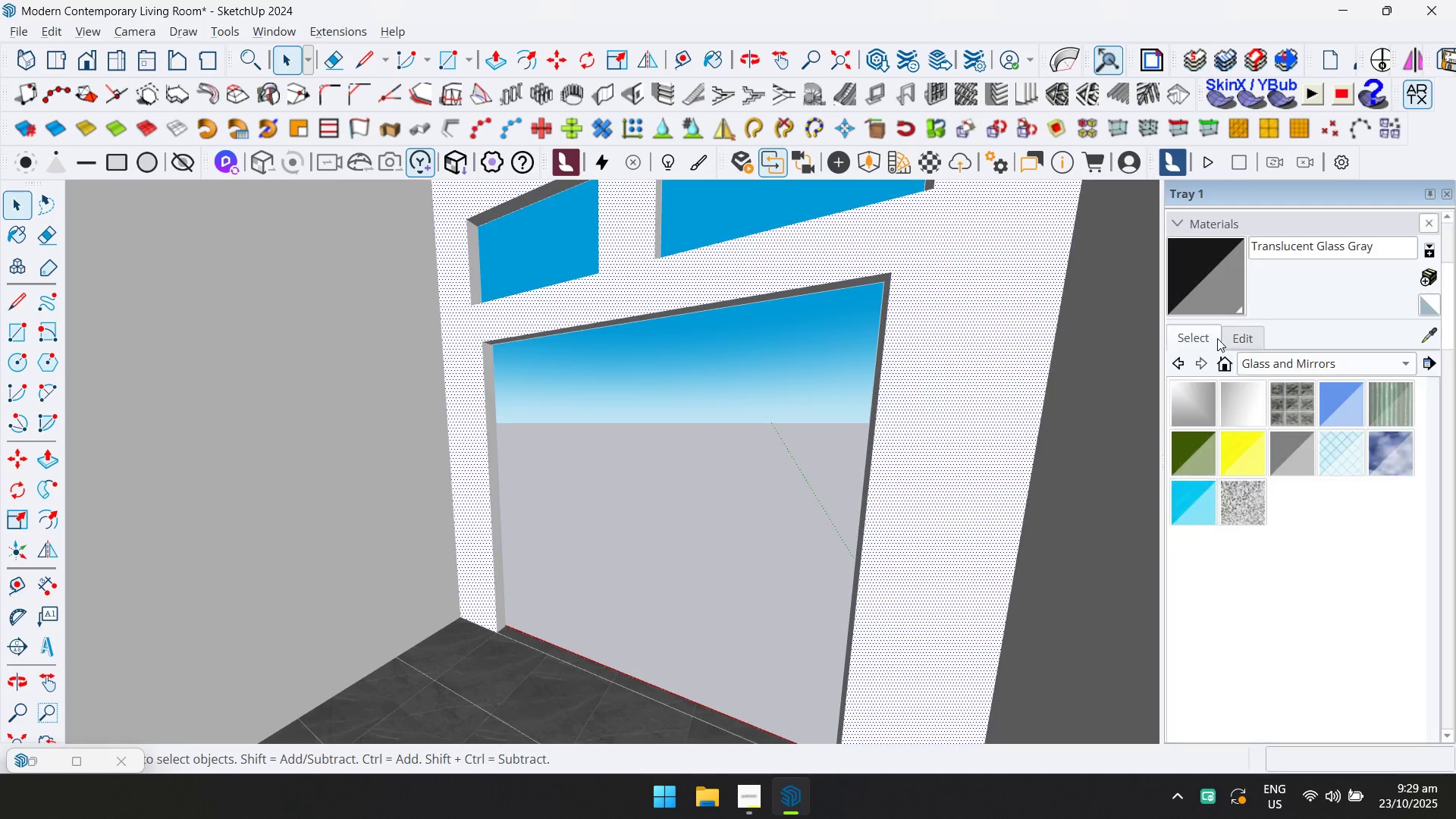 
double_click([1425, 280])
 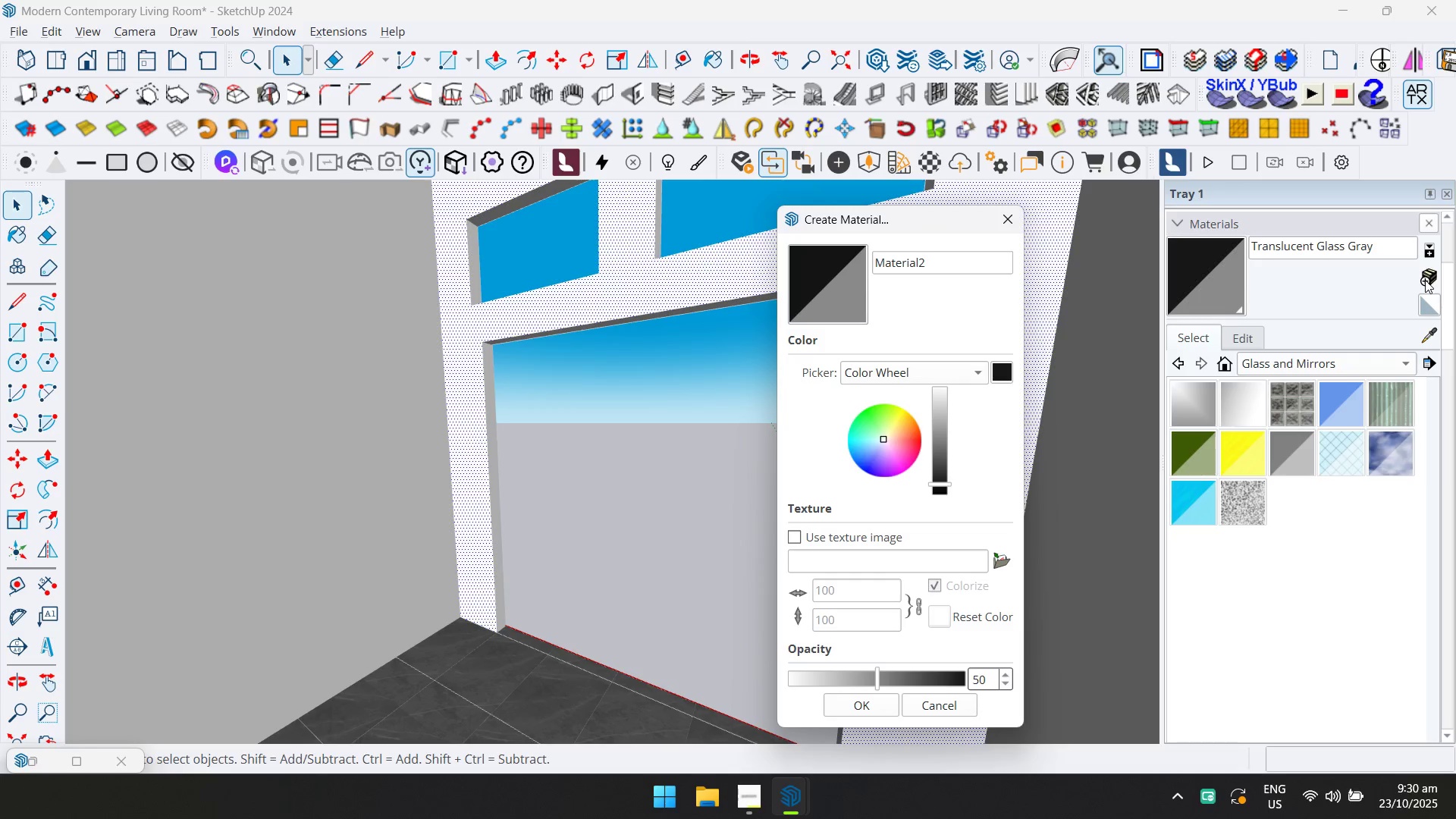 
wait(31.19)
 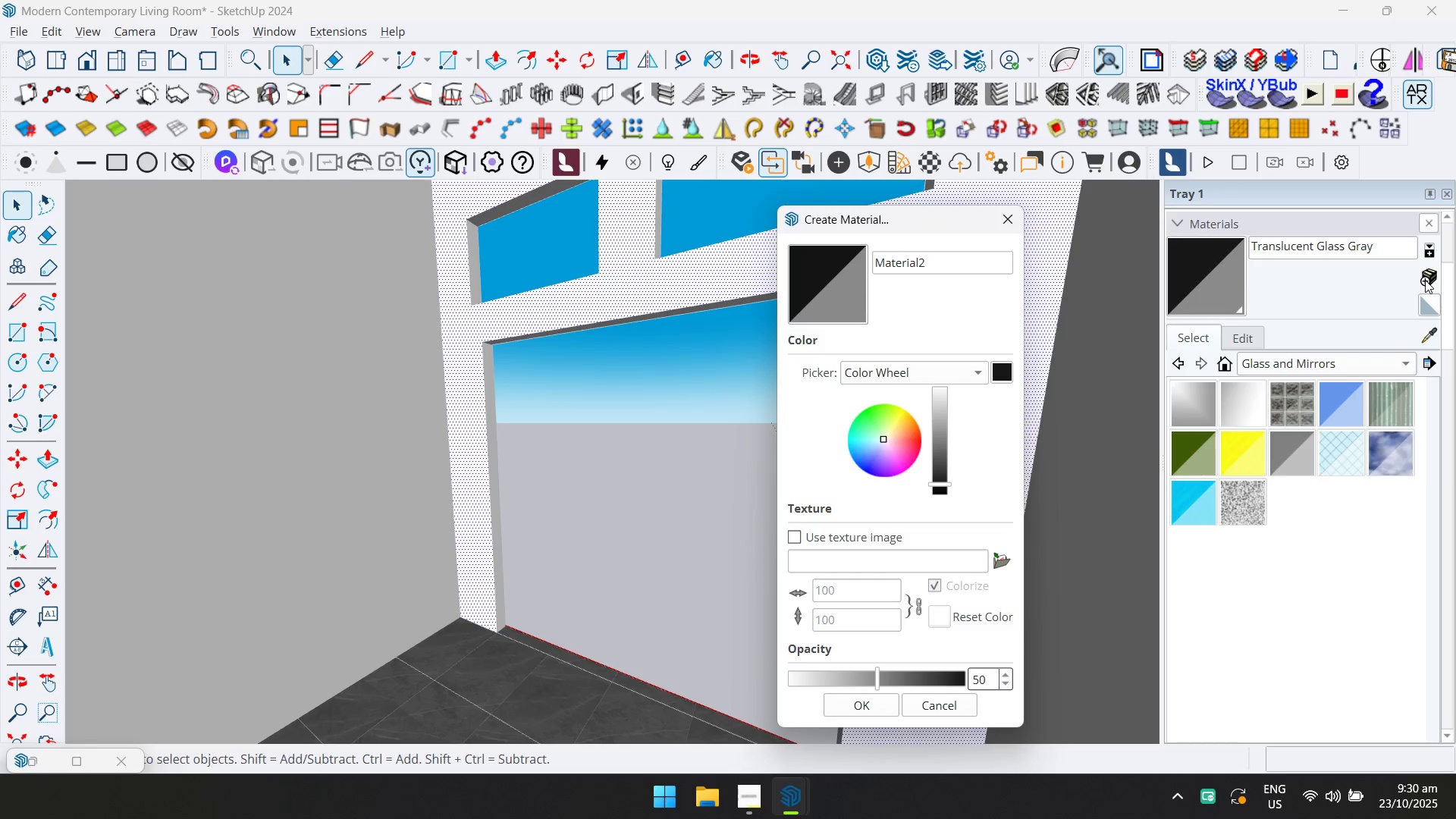 
left_click([1003, 560])
 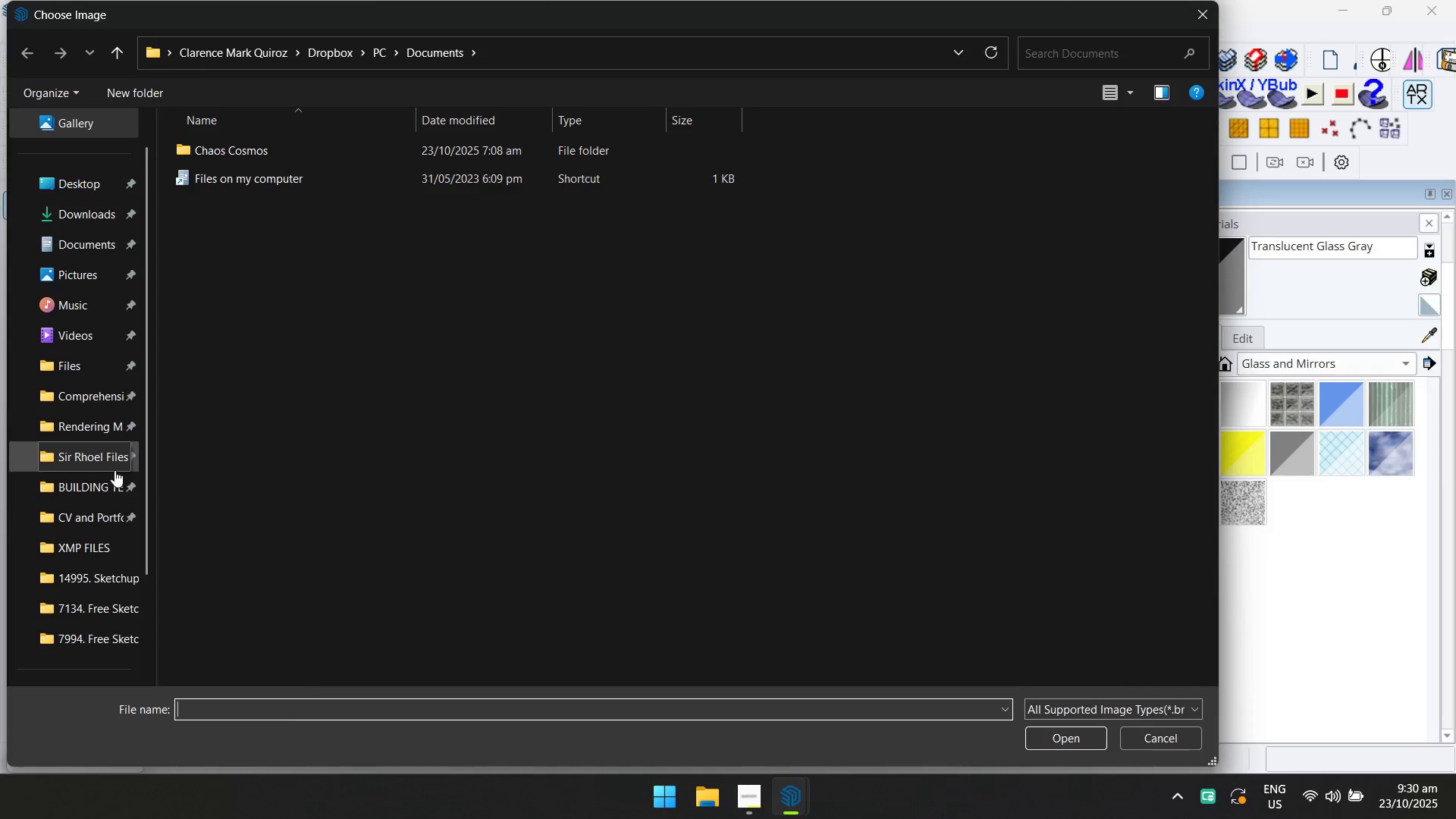 
left_click([100, 425])
 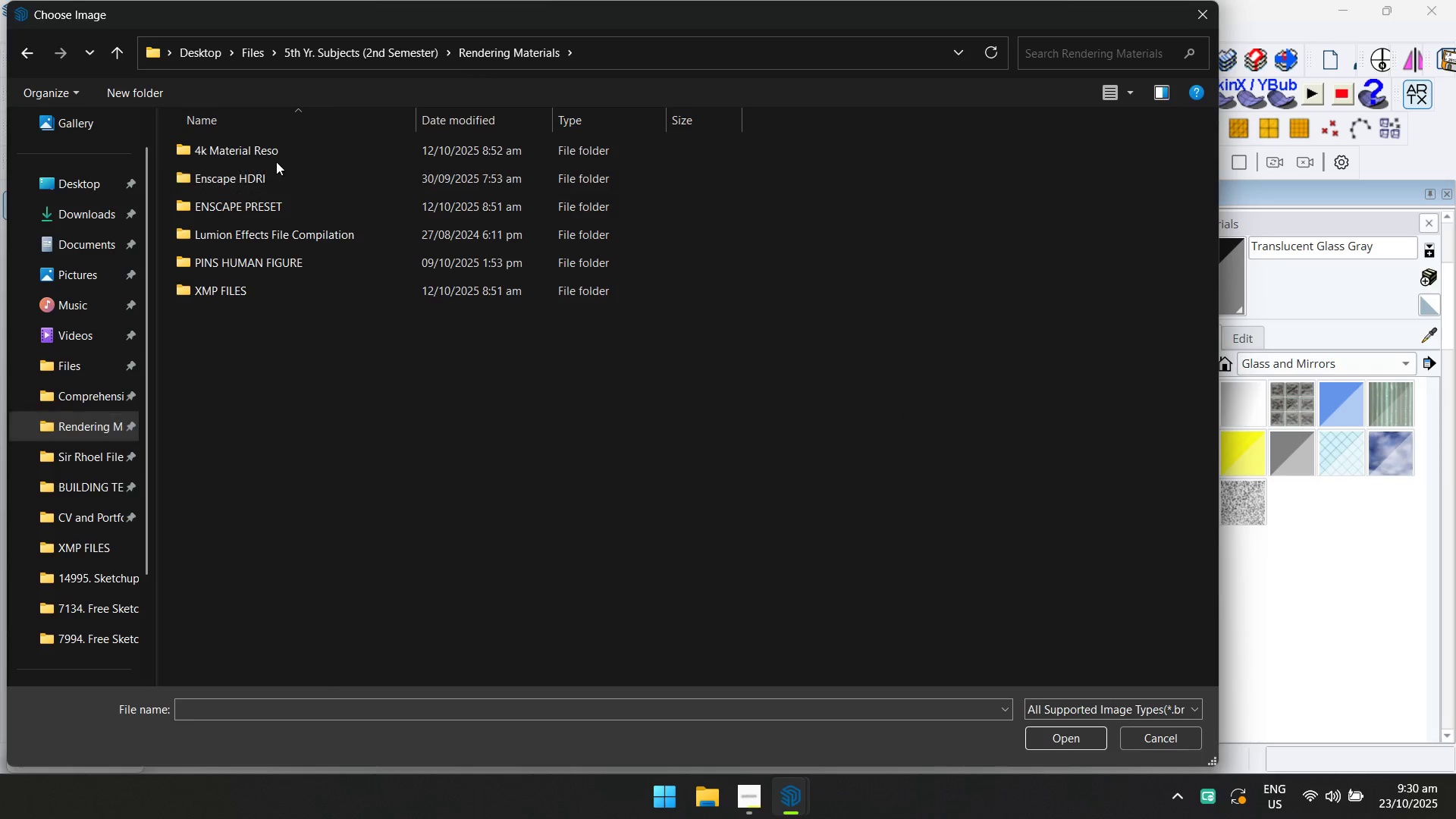 
double_click([276, 162])
 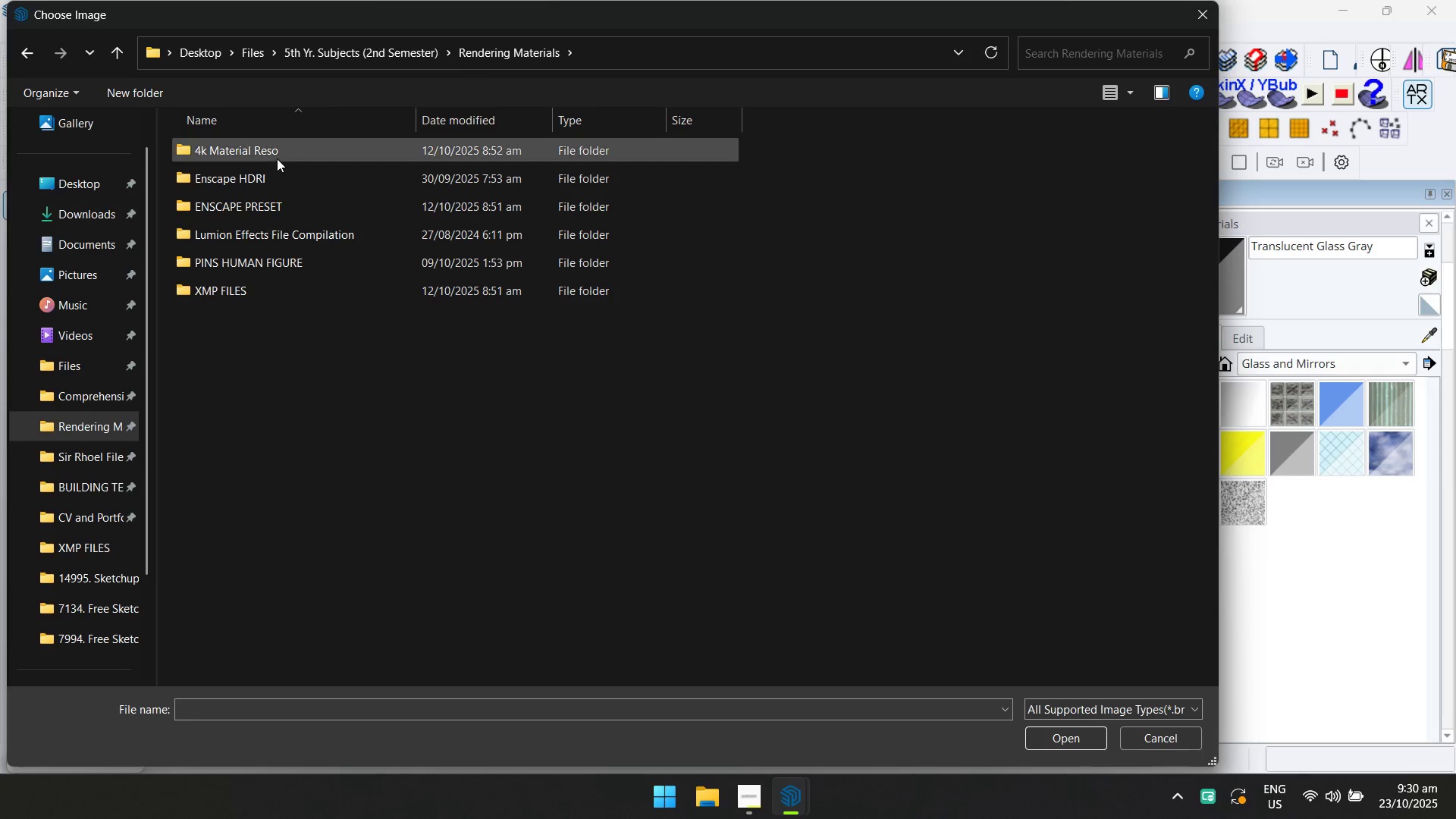 
triple_click([277, 158])
 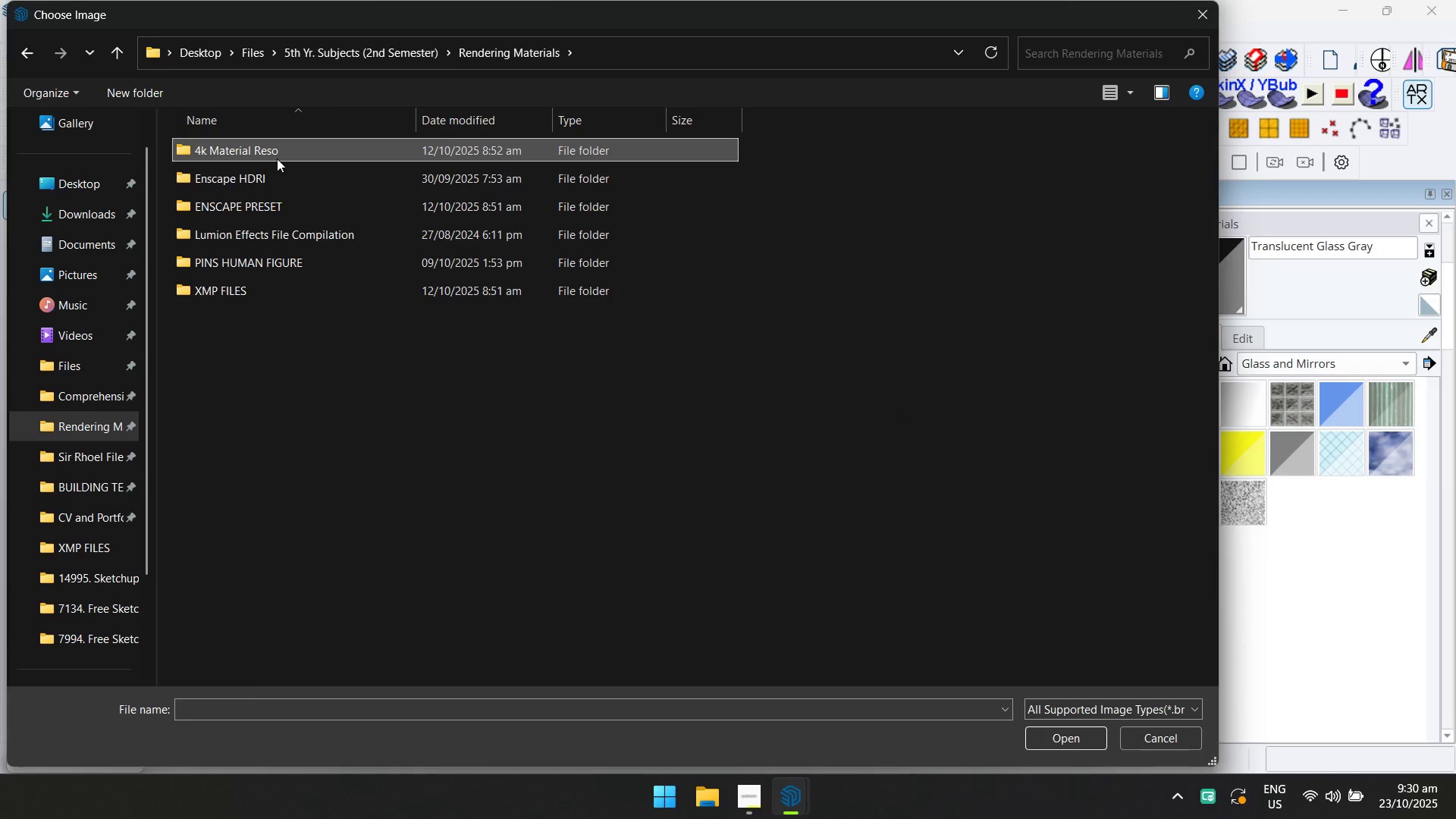 
triple_click([277, 158])
 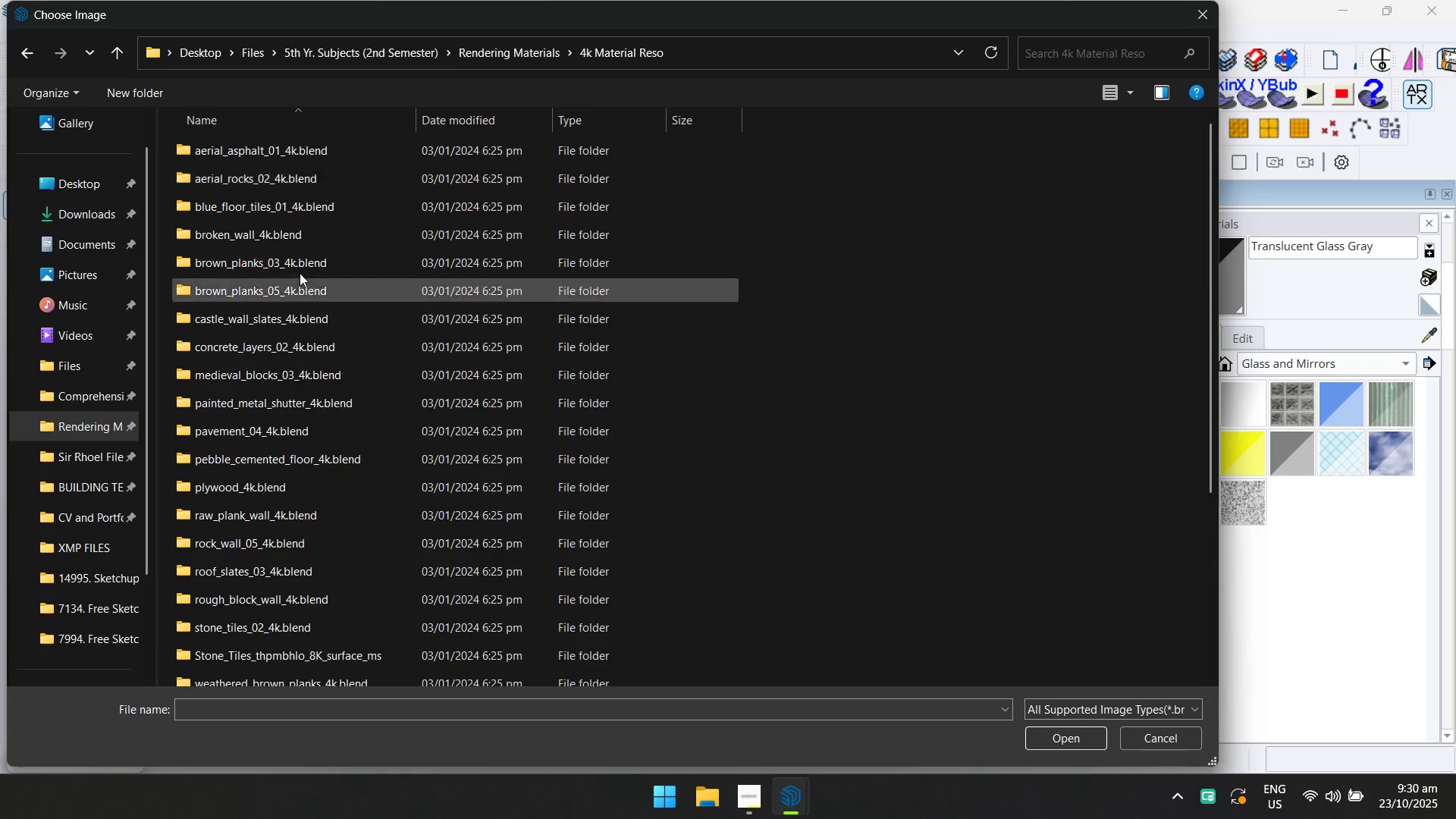 
scroll: coordinate [312, 462], scroll_direction: down, amount: 6.0
 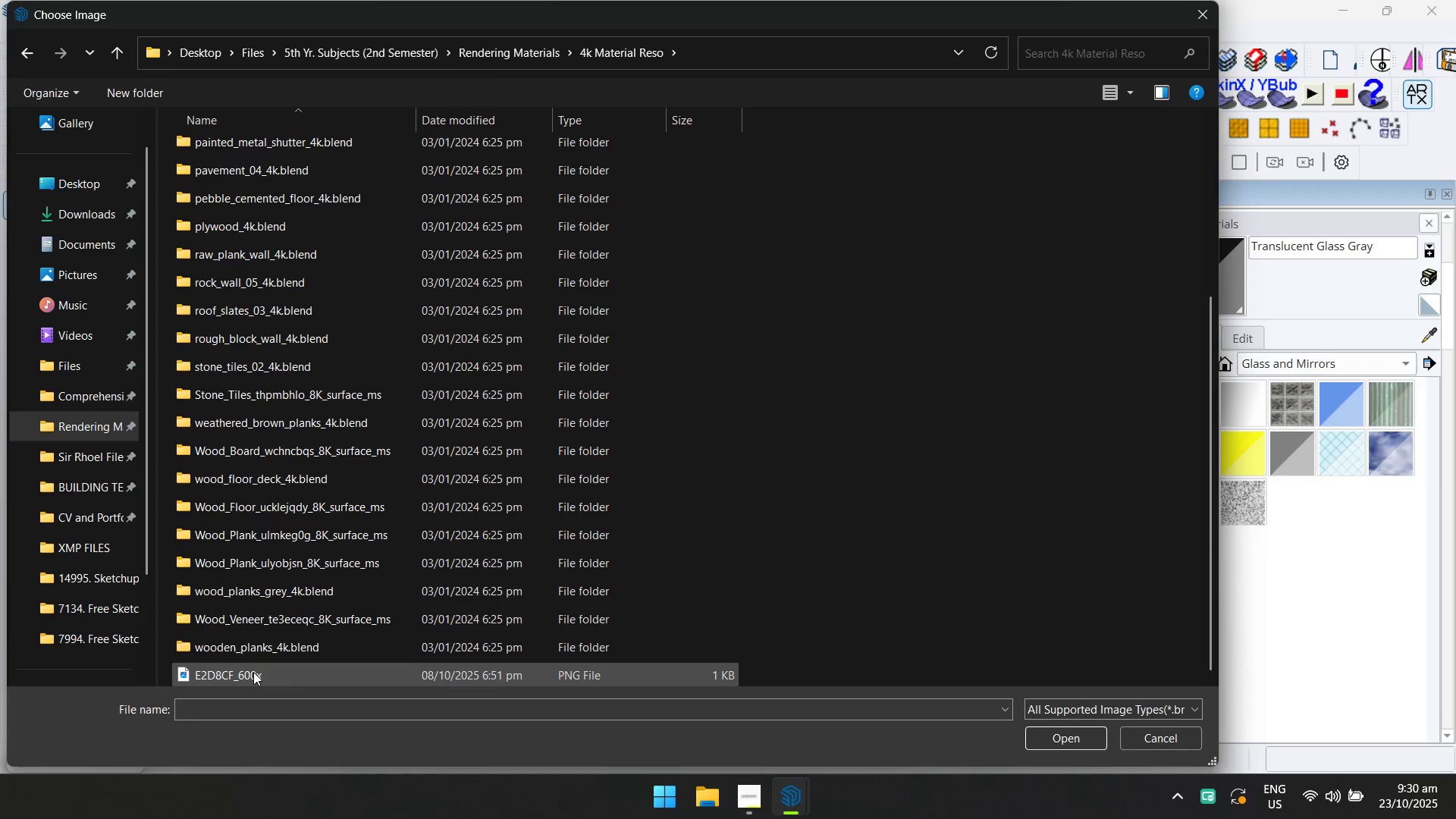 
left_click([254, 672])
 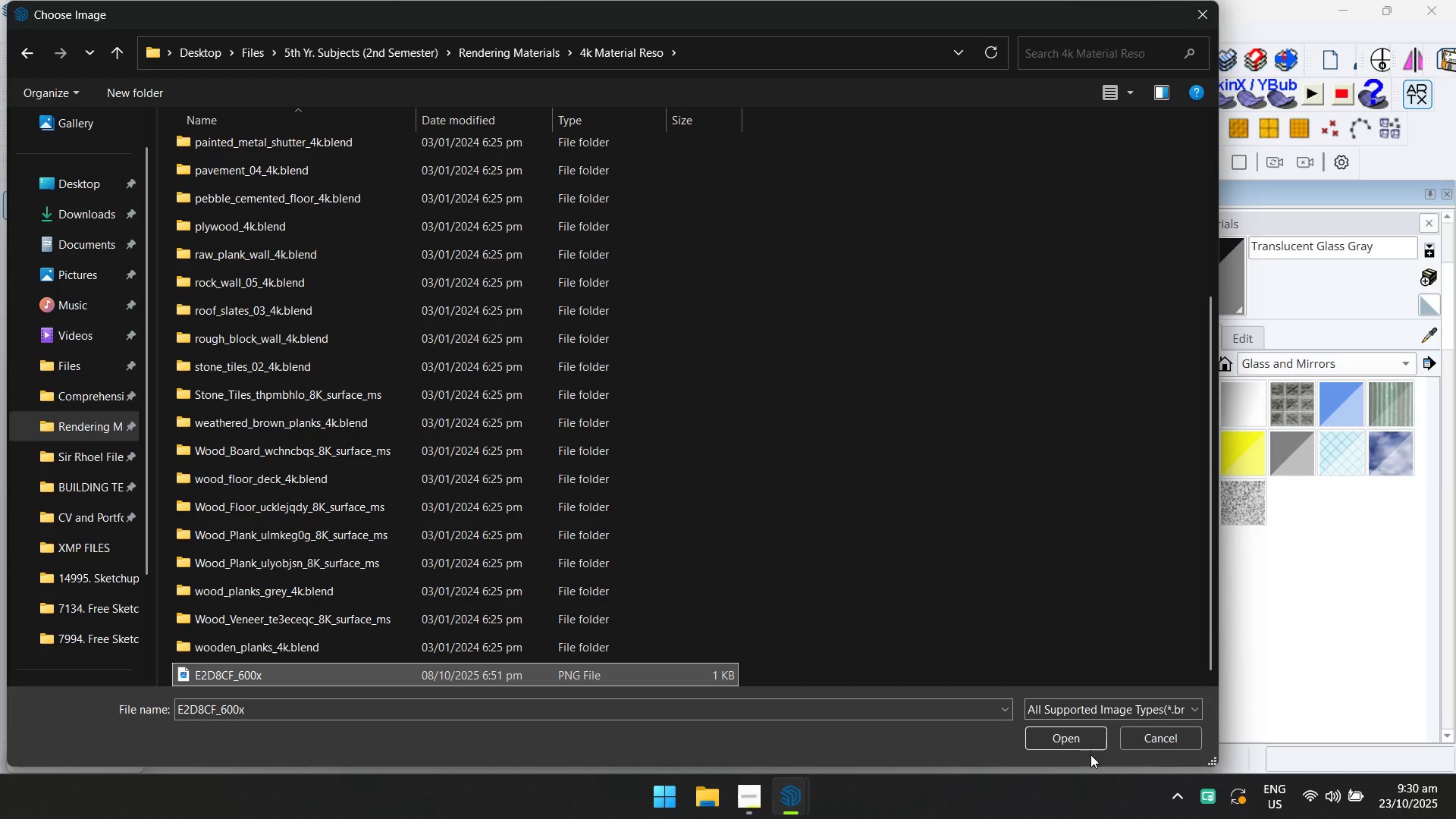 
left_click([1085, 744])
 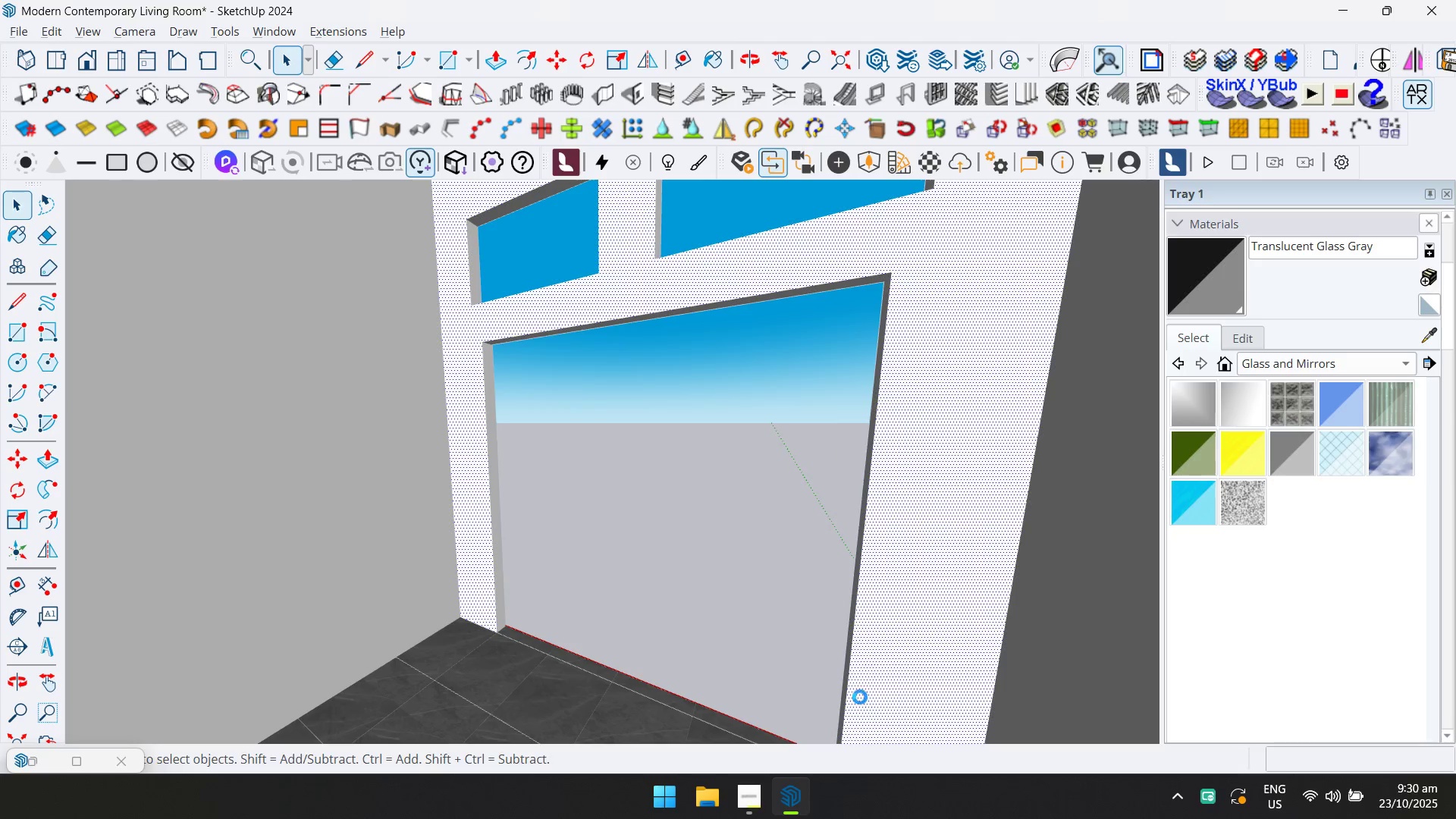 
hold_key(key=ControlLeft, duration=0.38)
left_click([958, 394])
 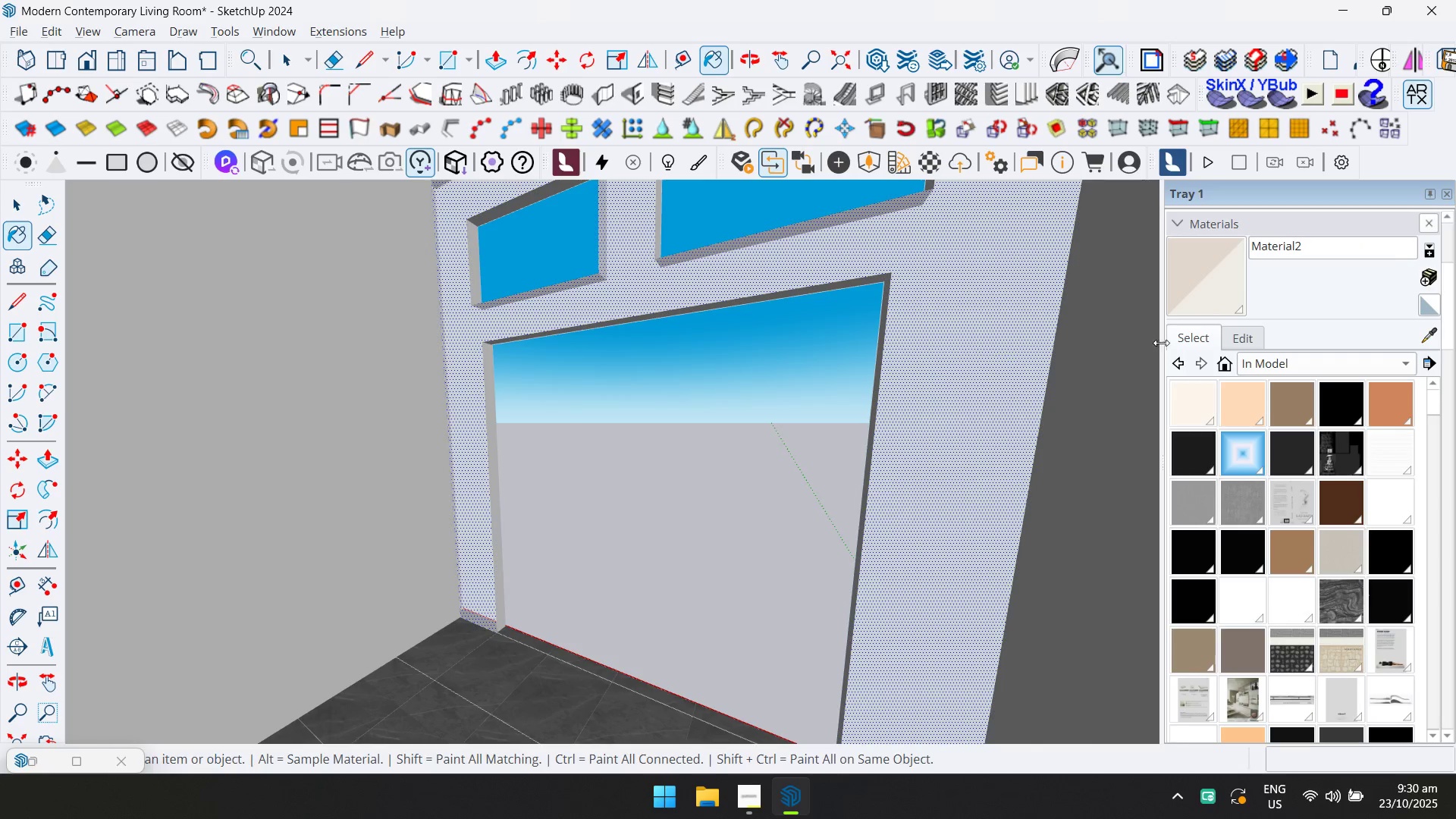 
left_click([1203, 279])
 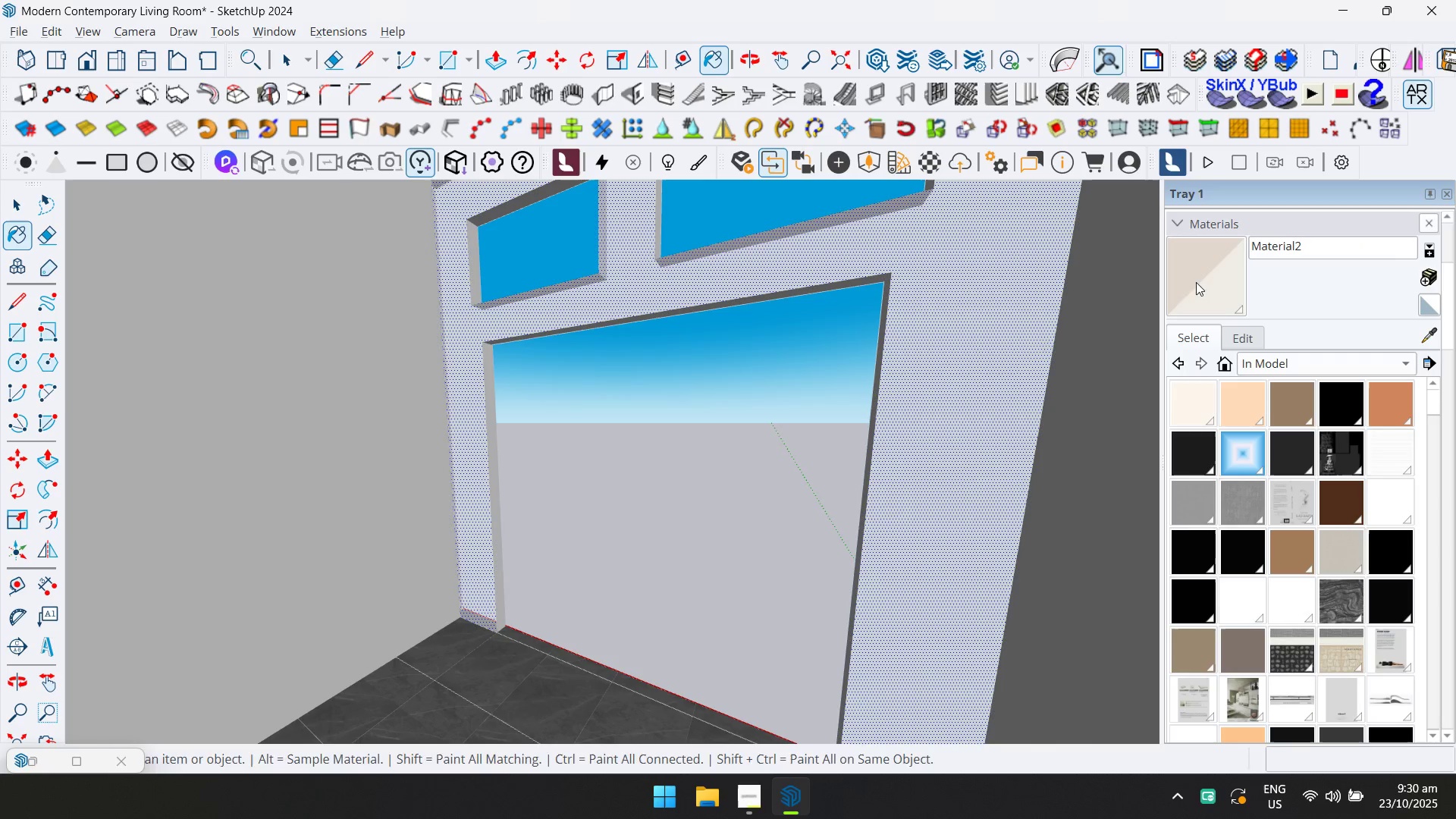 
key(Control+ControlLeft)
 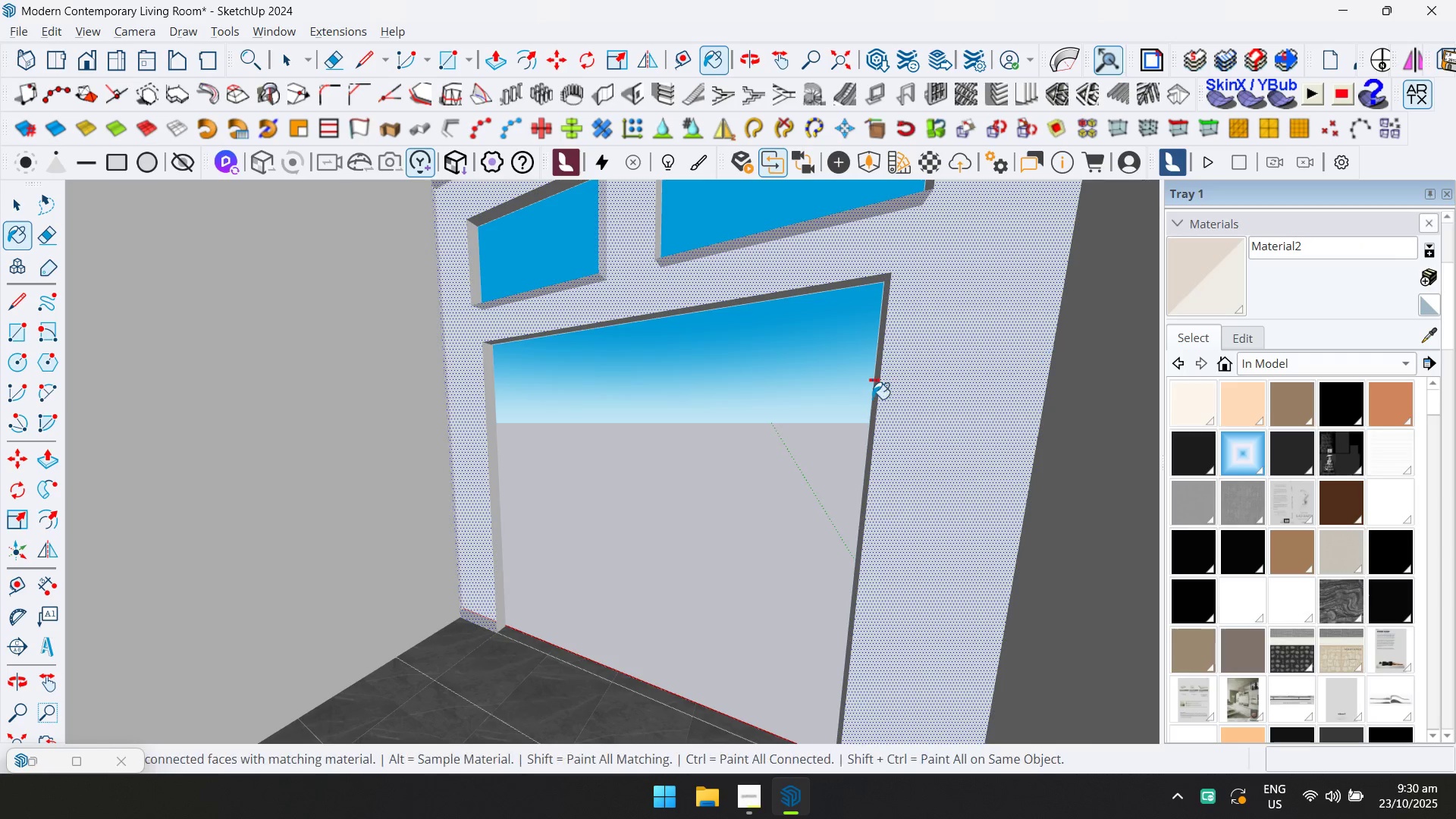 
triple_click([872, 399])
 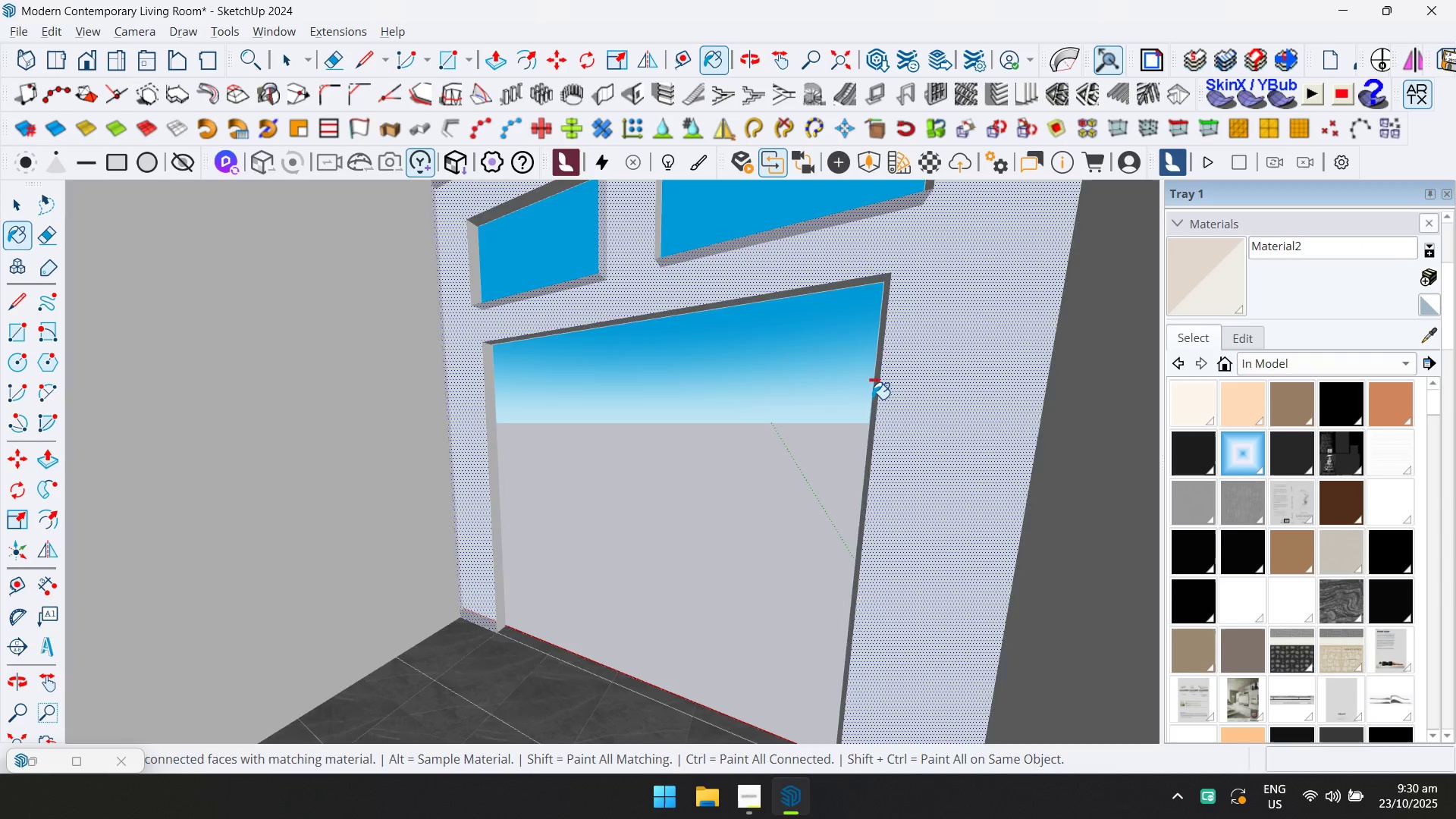 
triple_click([872, 399])
 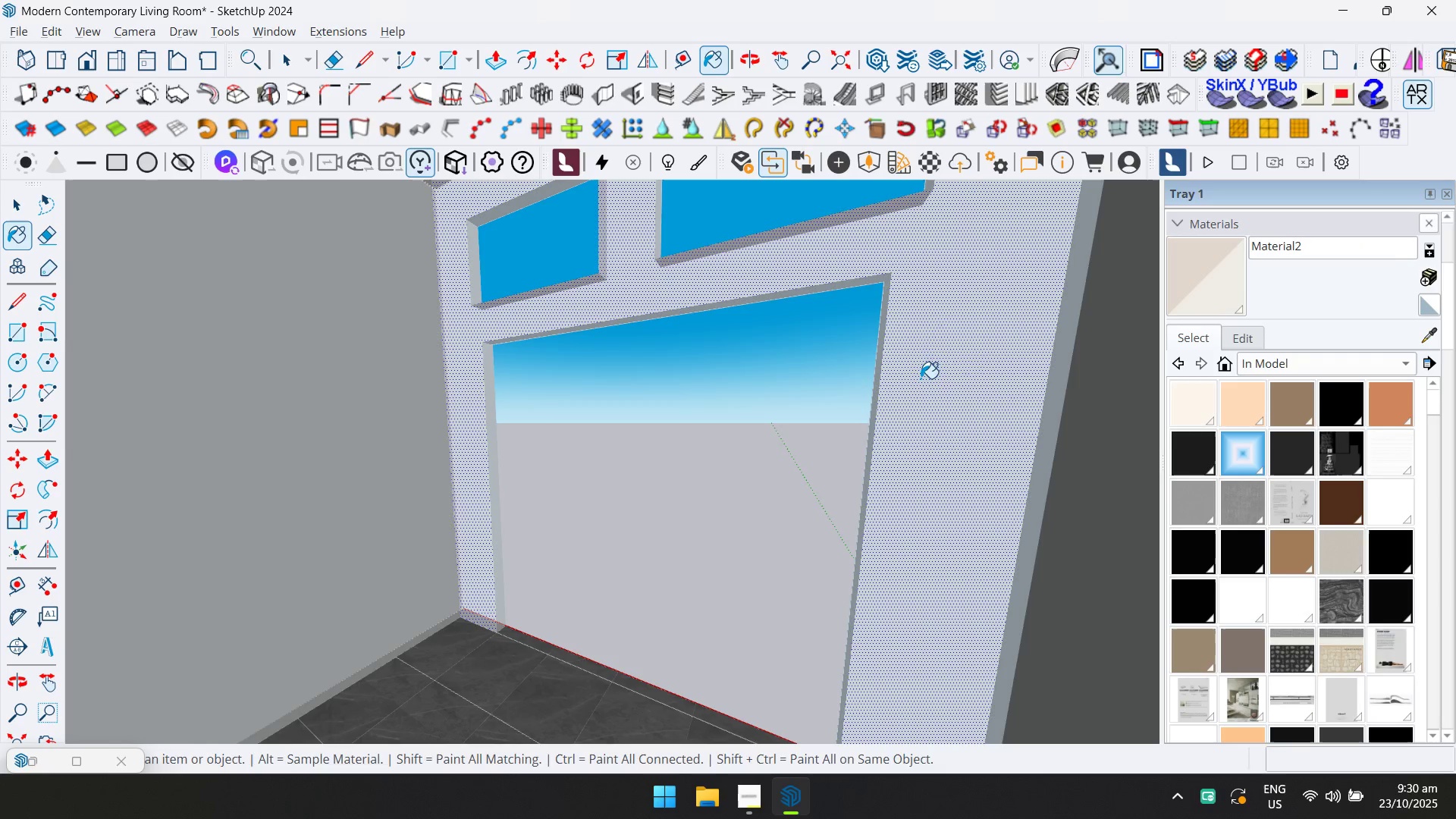 
key(Control+ControlLeft)
 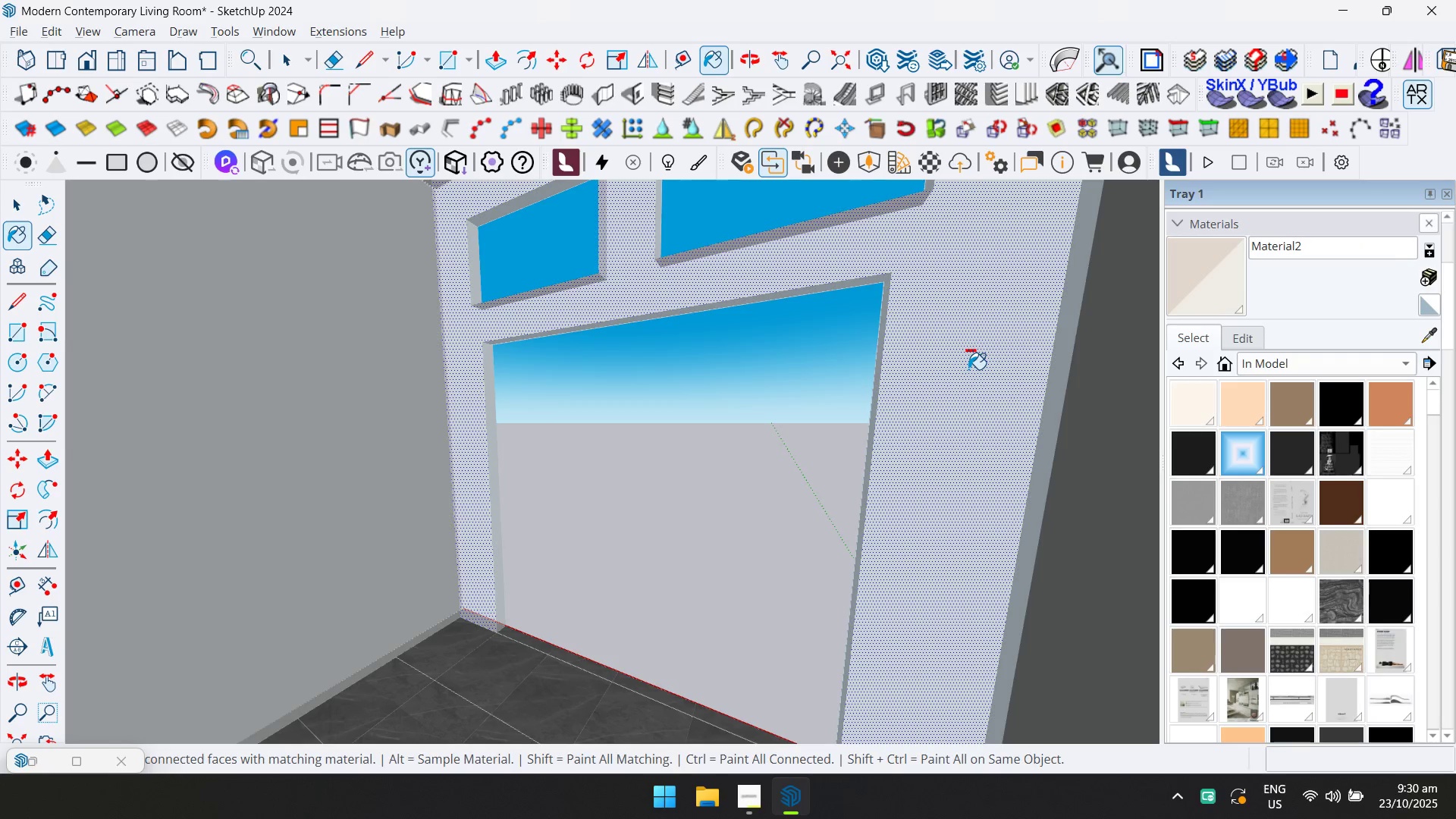 
left_click([968, 369])
 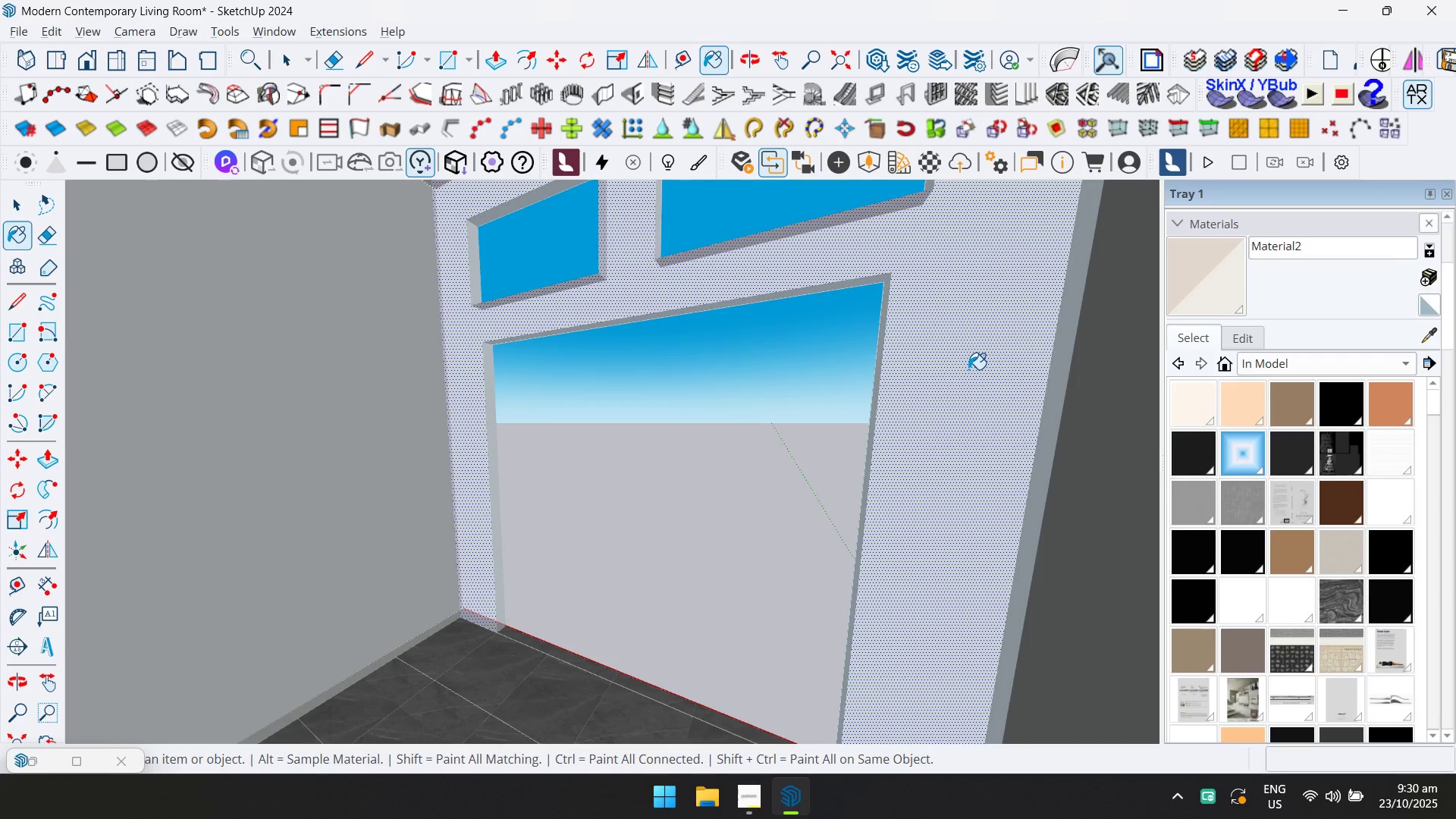 
key(Control+Z)
 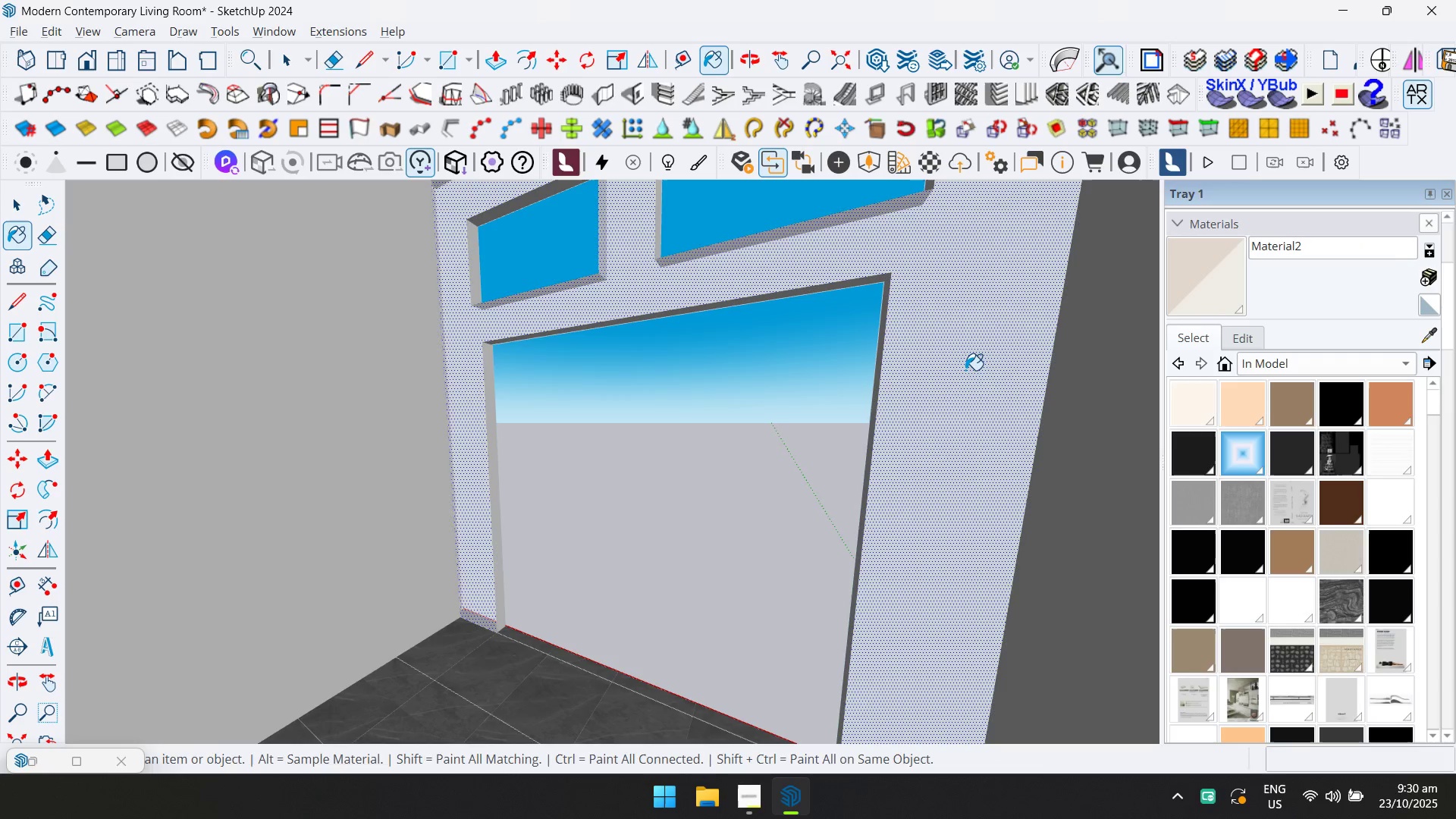 
key(Control+Z)
 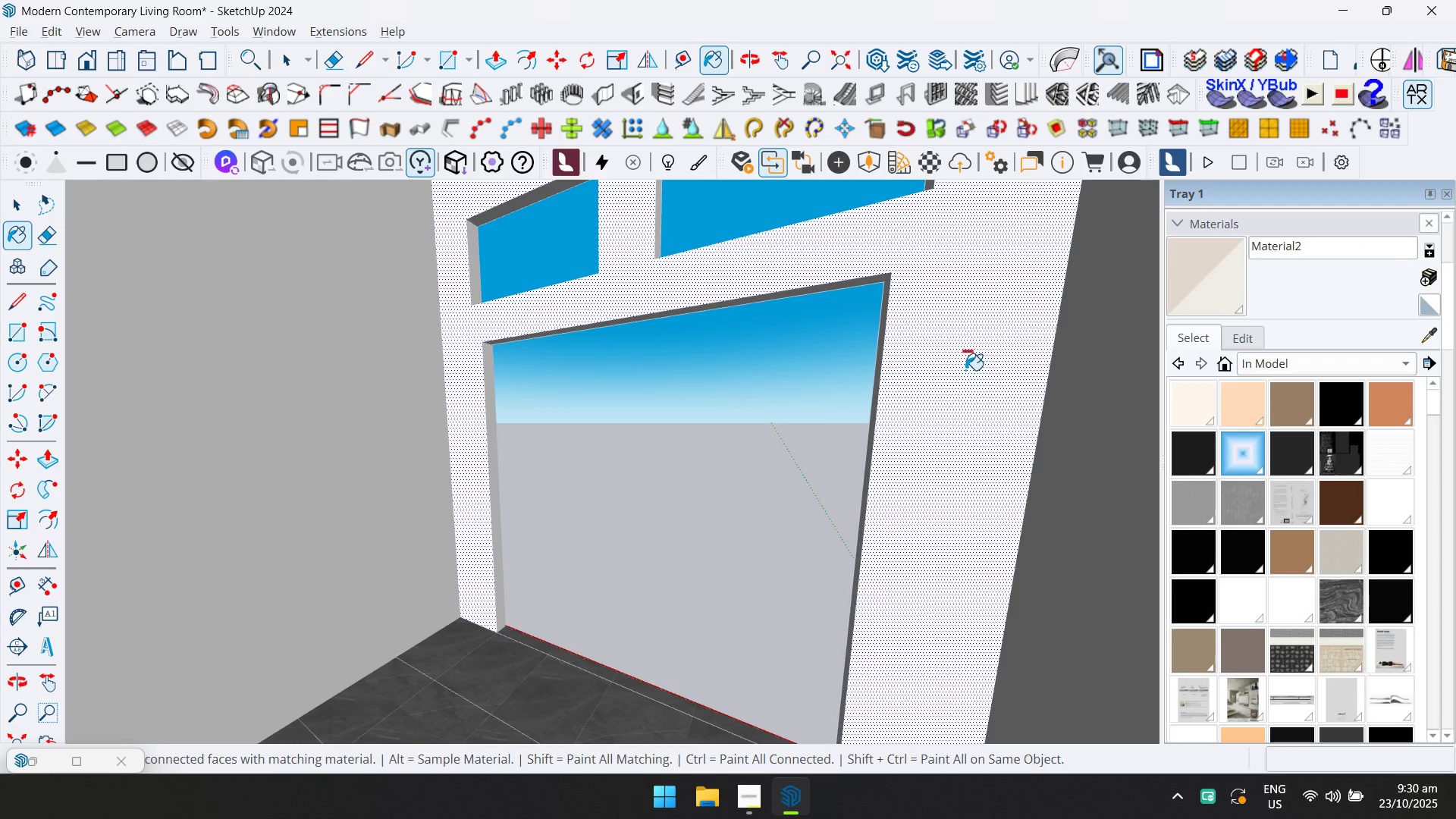 
hold_key(key=ControlLeft, duration=0.35)
left_click([965, 370])
 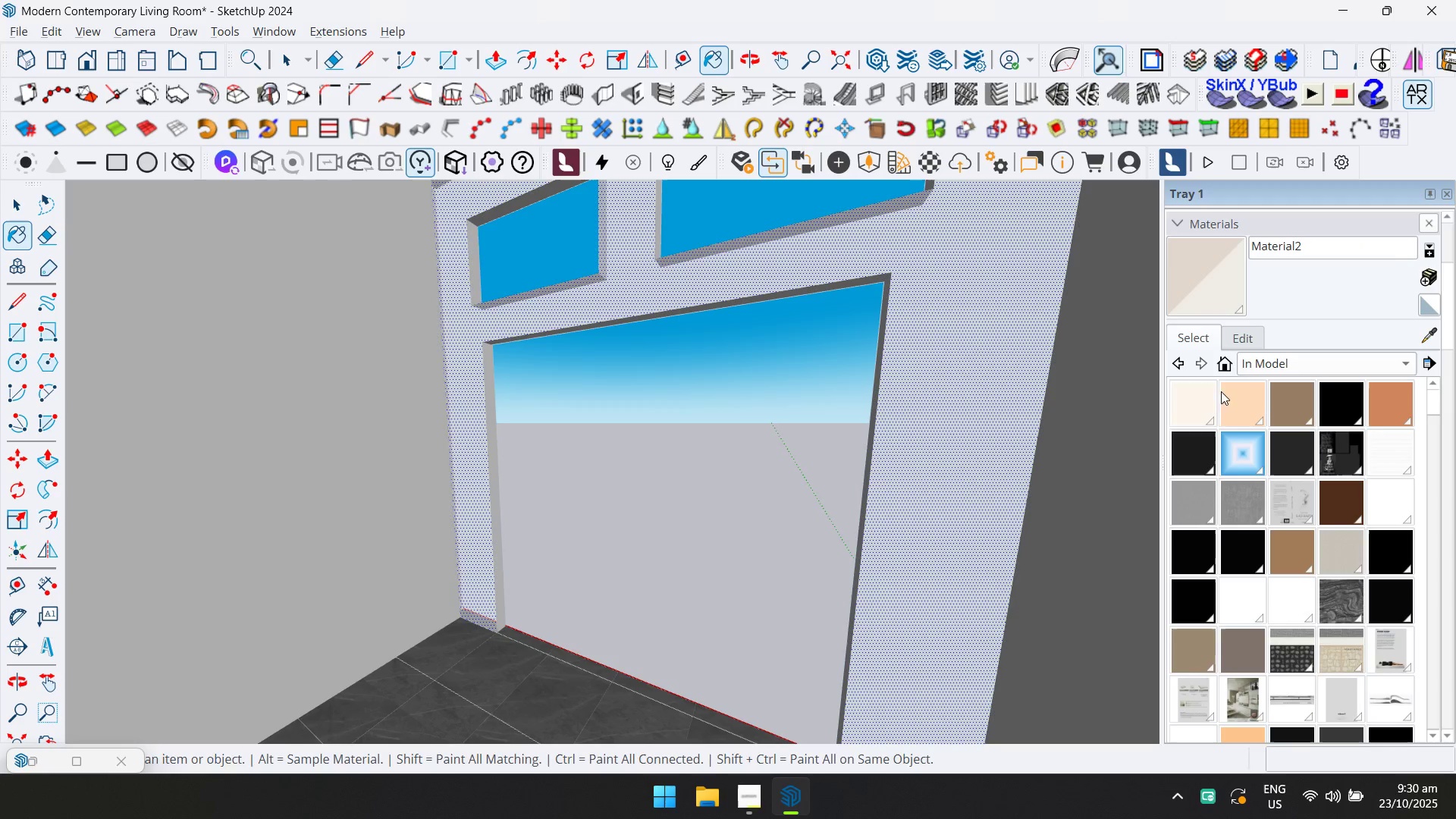 
left_click([1237, 337])
 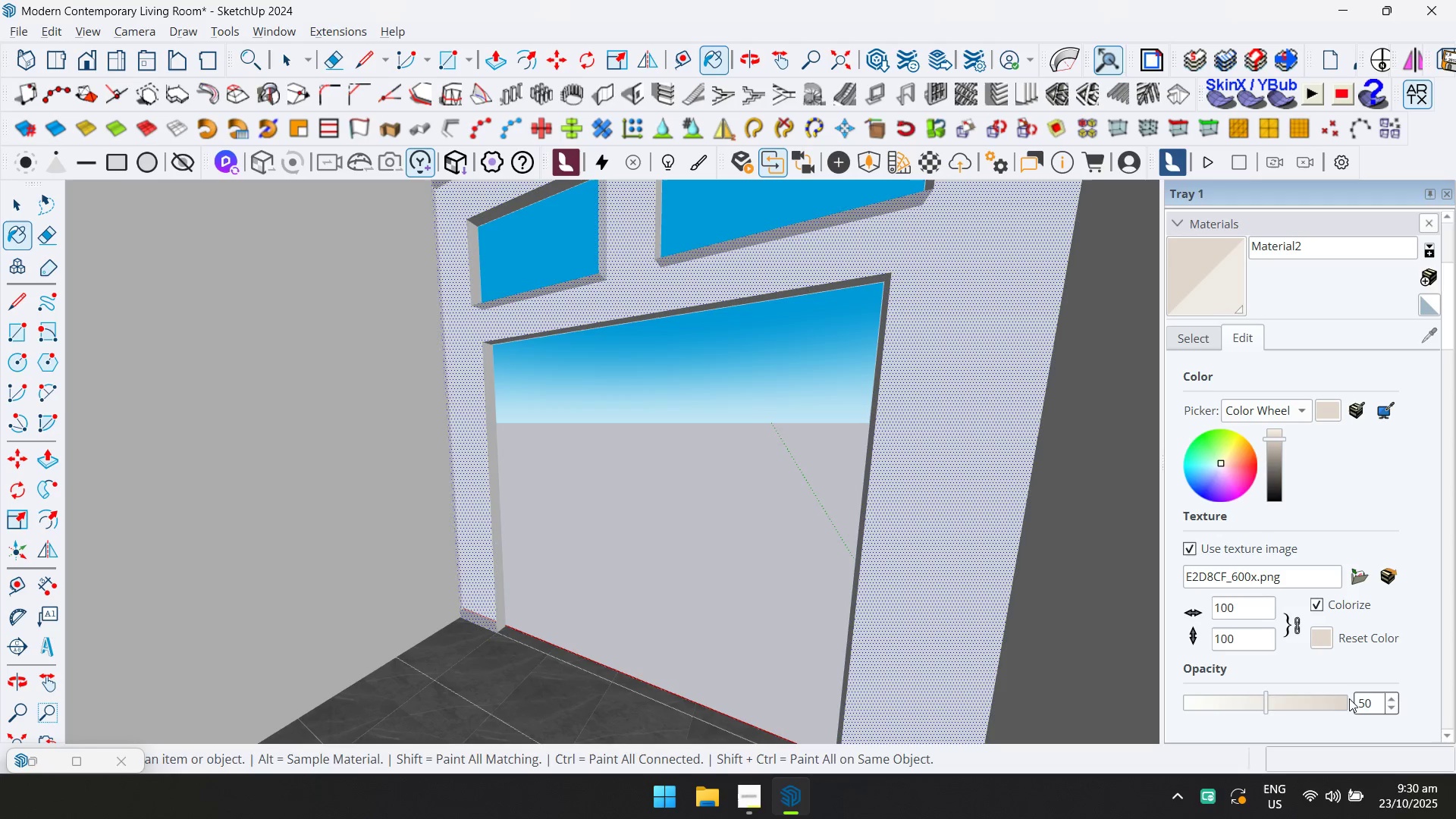 
key(Escape)
 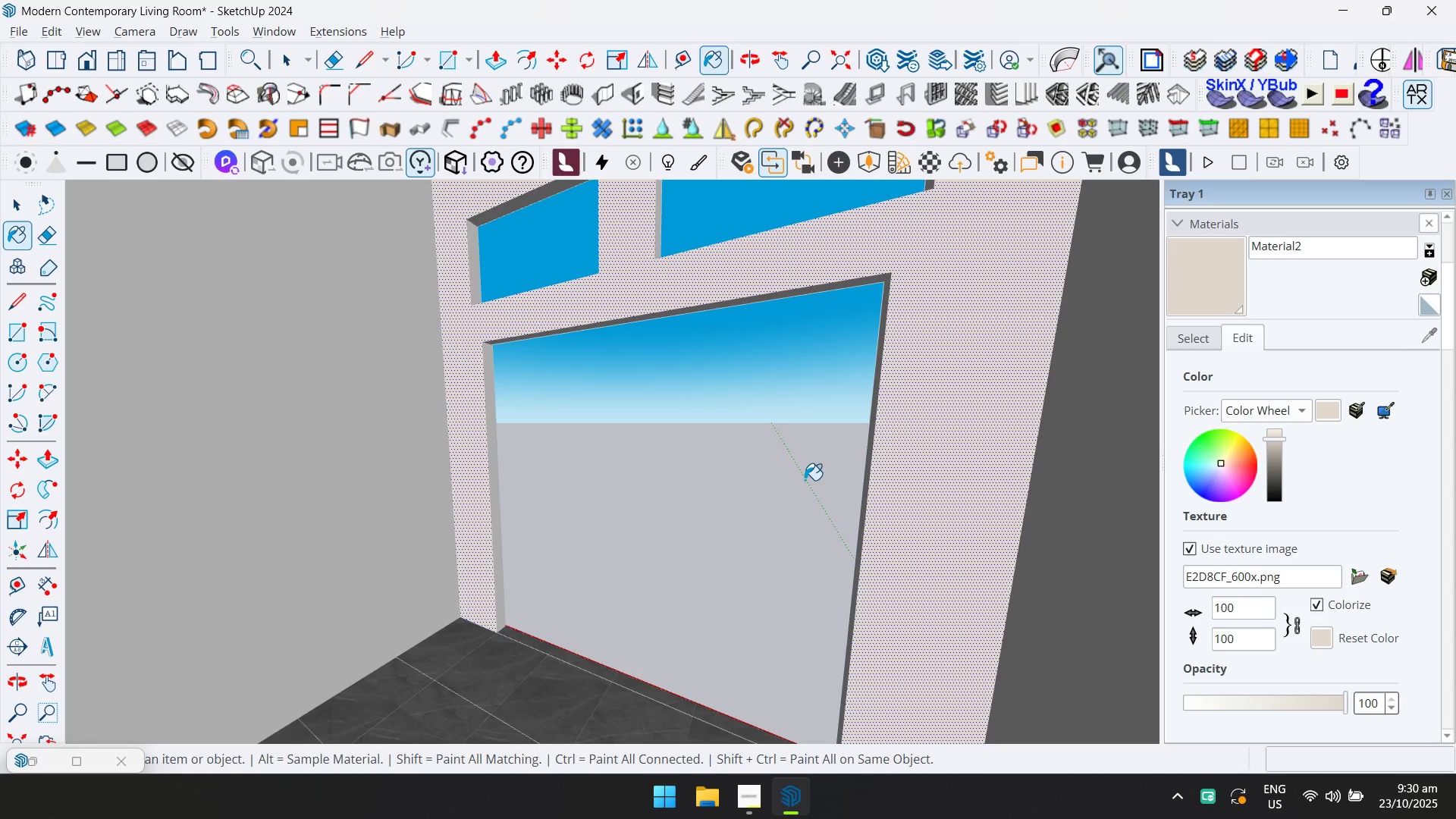 
key(Space)
 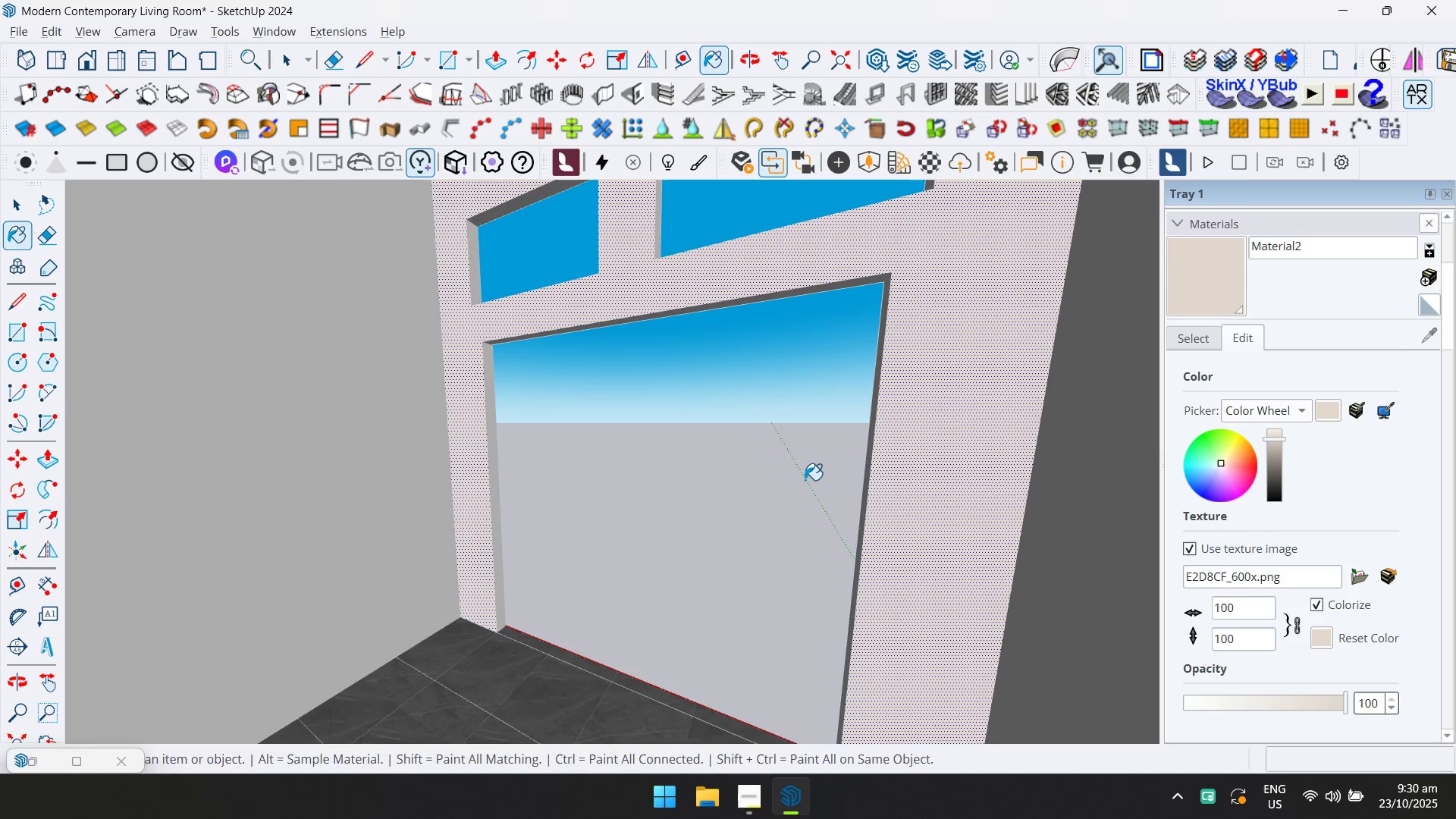 
key(Escape)
 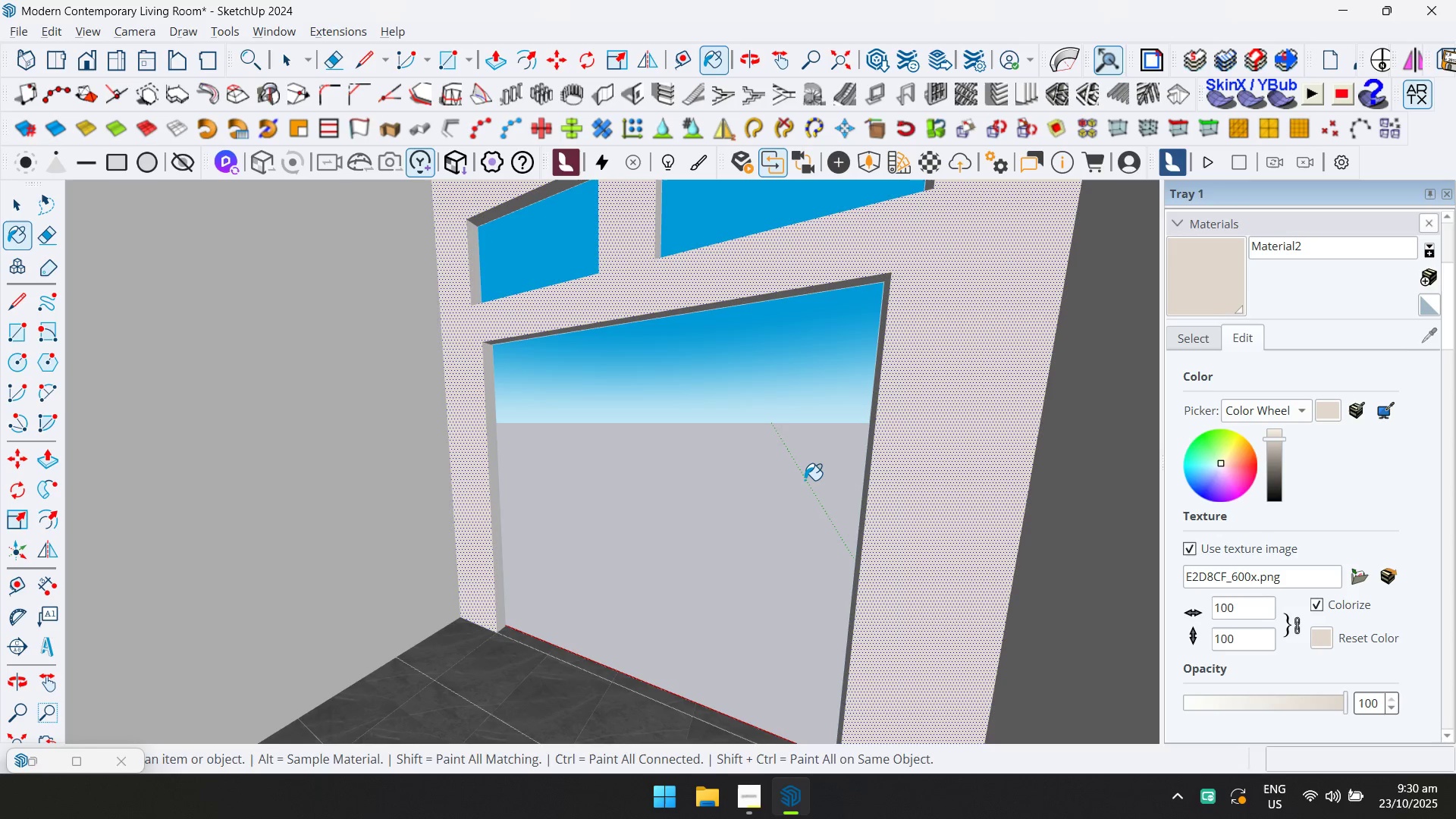 
key(Escape)
 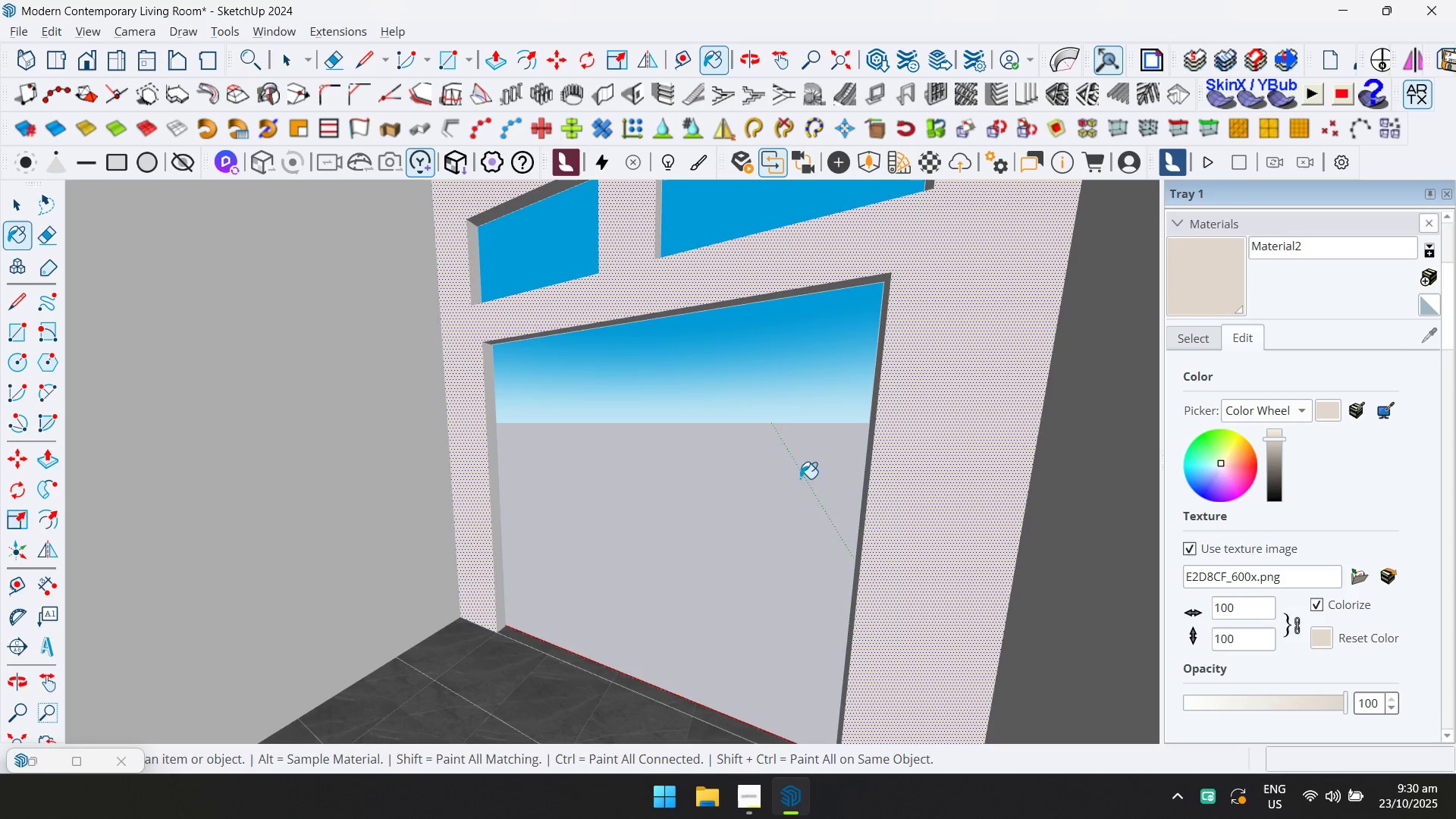 
key(Escape)
 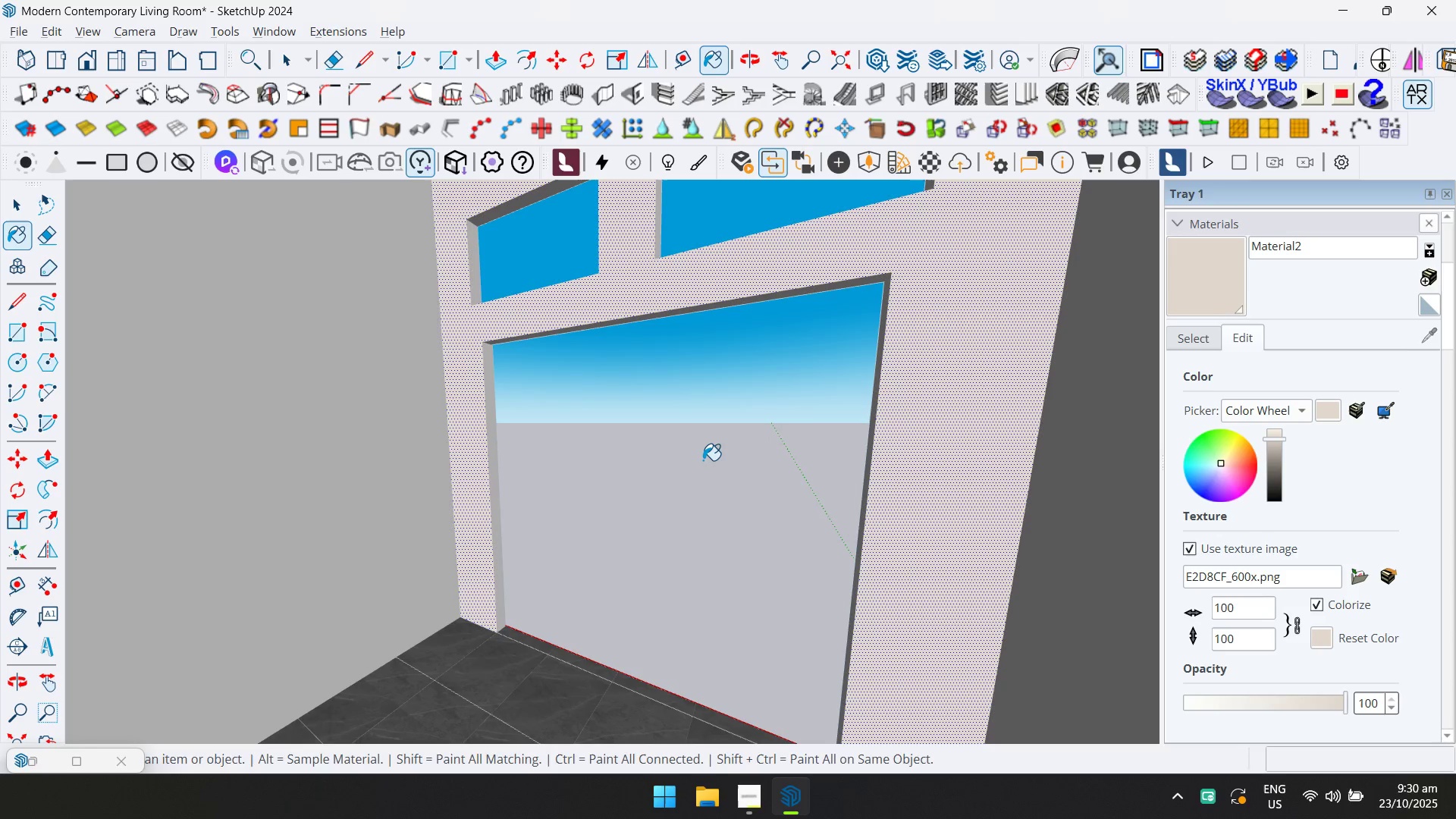 
key(Space)
 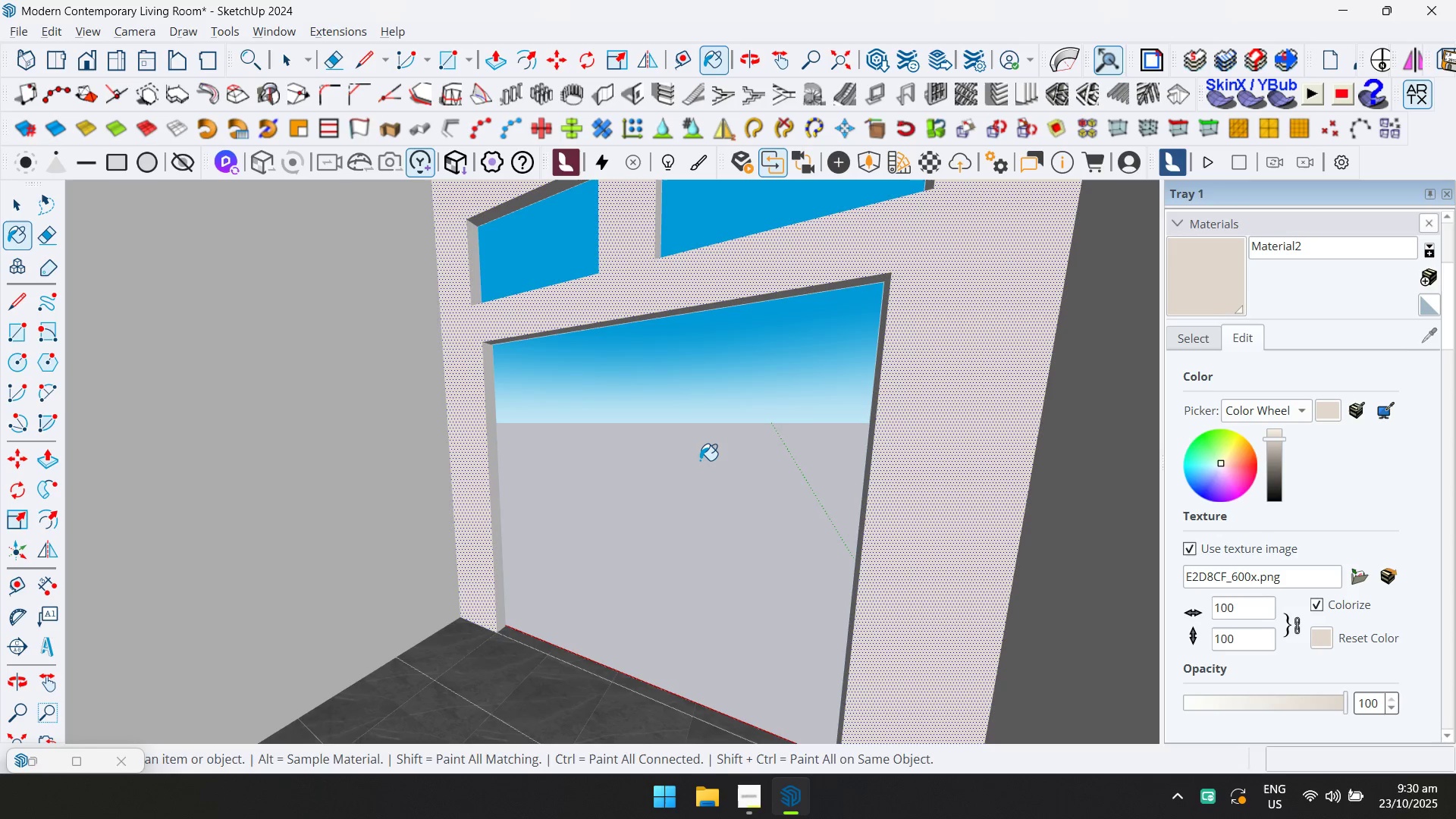 
key(Escape)
 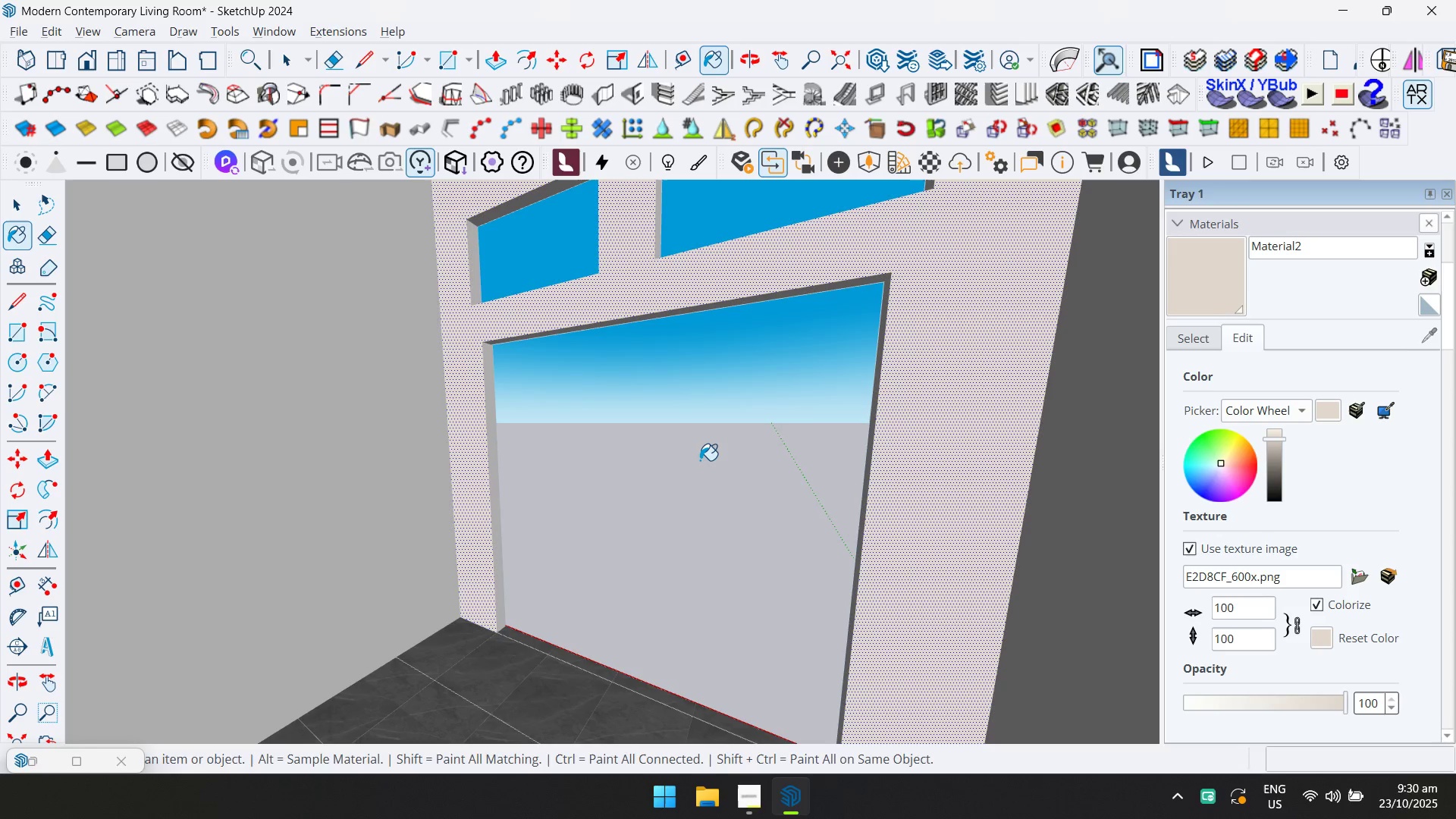 
key(Escape)
 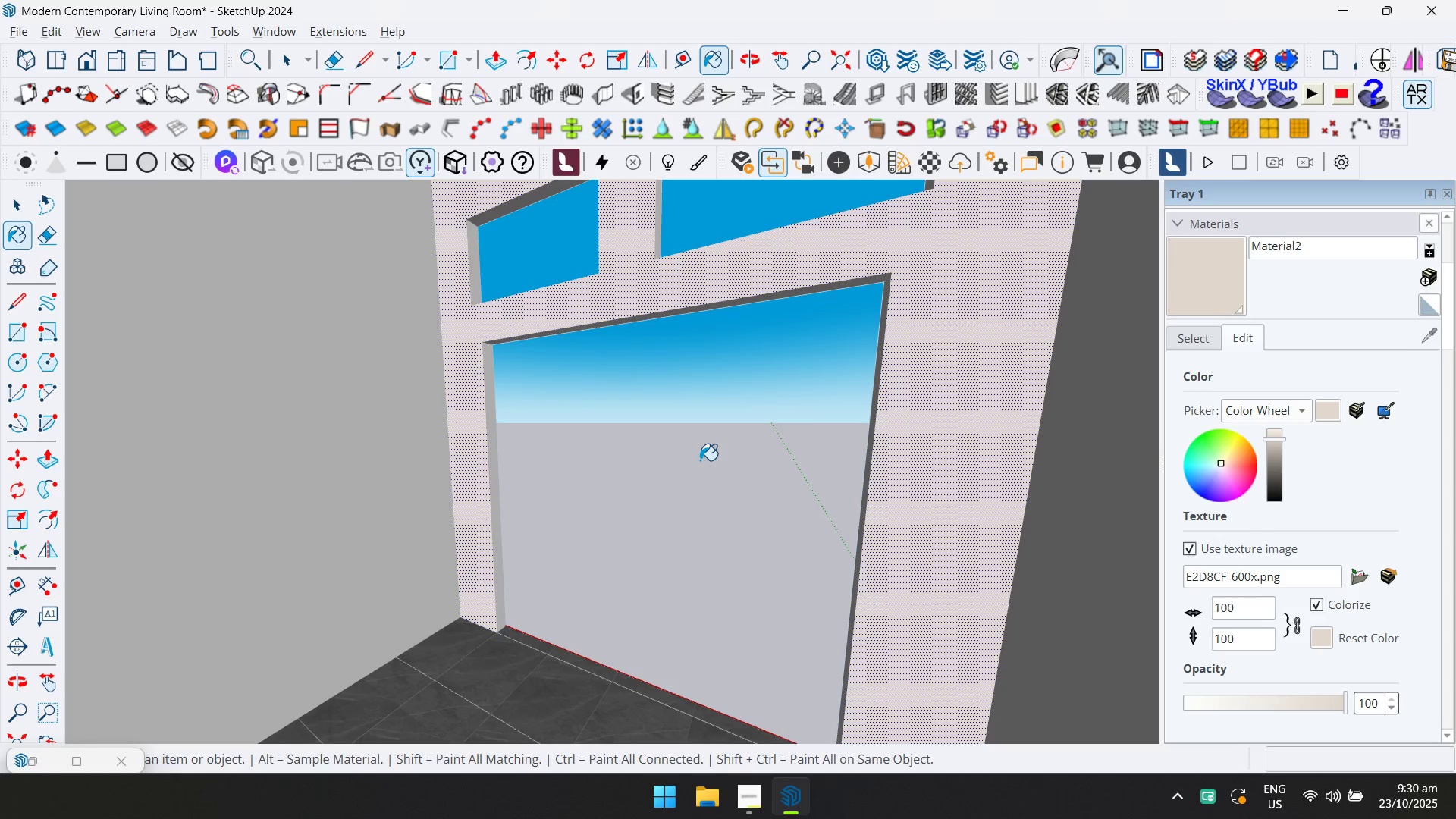 
key(Space)
 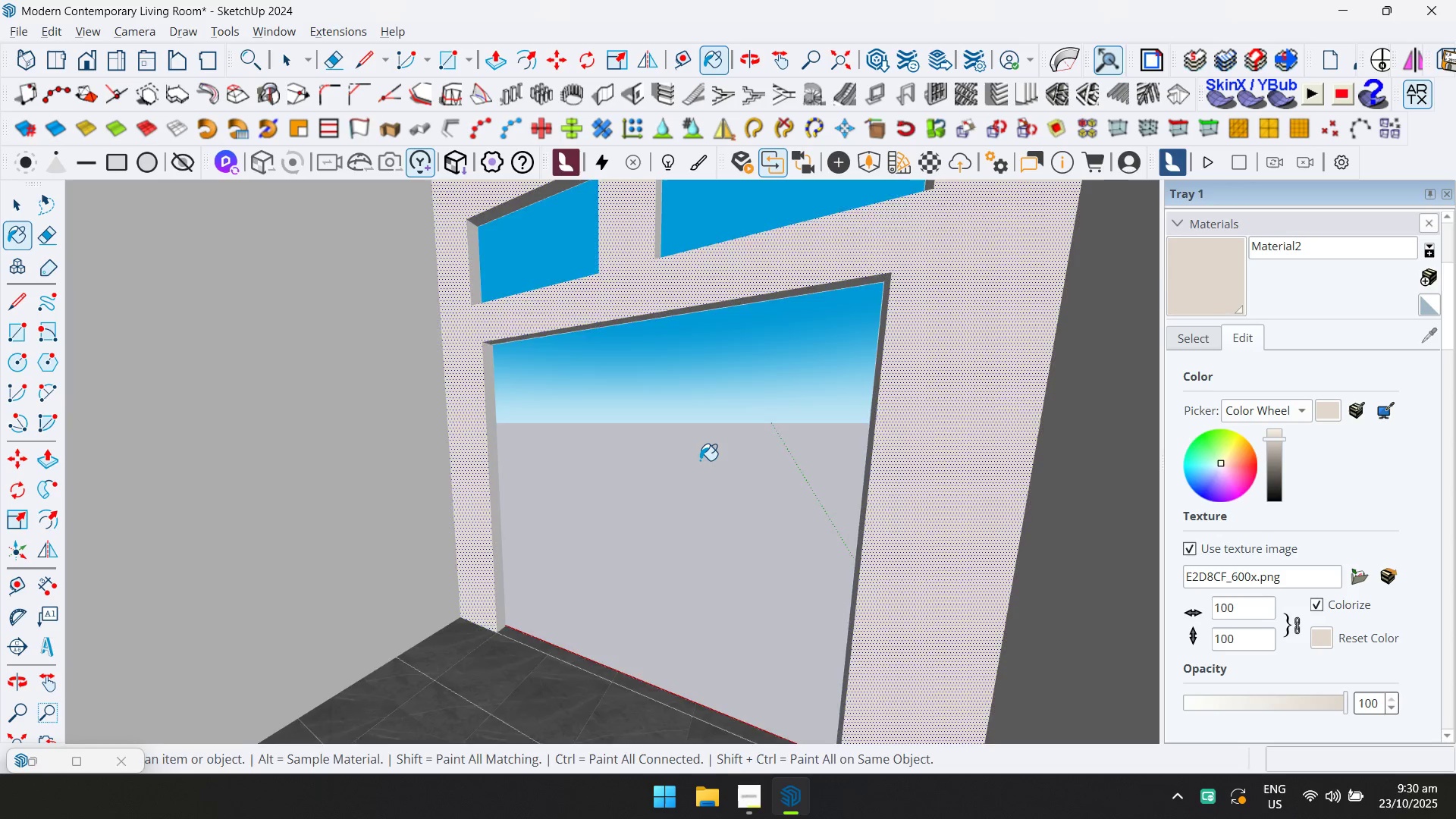 
scroll: coordinate [700, 460], scroll_direction: down, amount: 5.0
 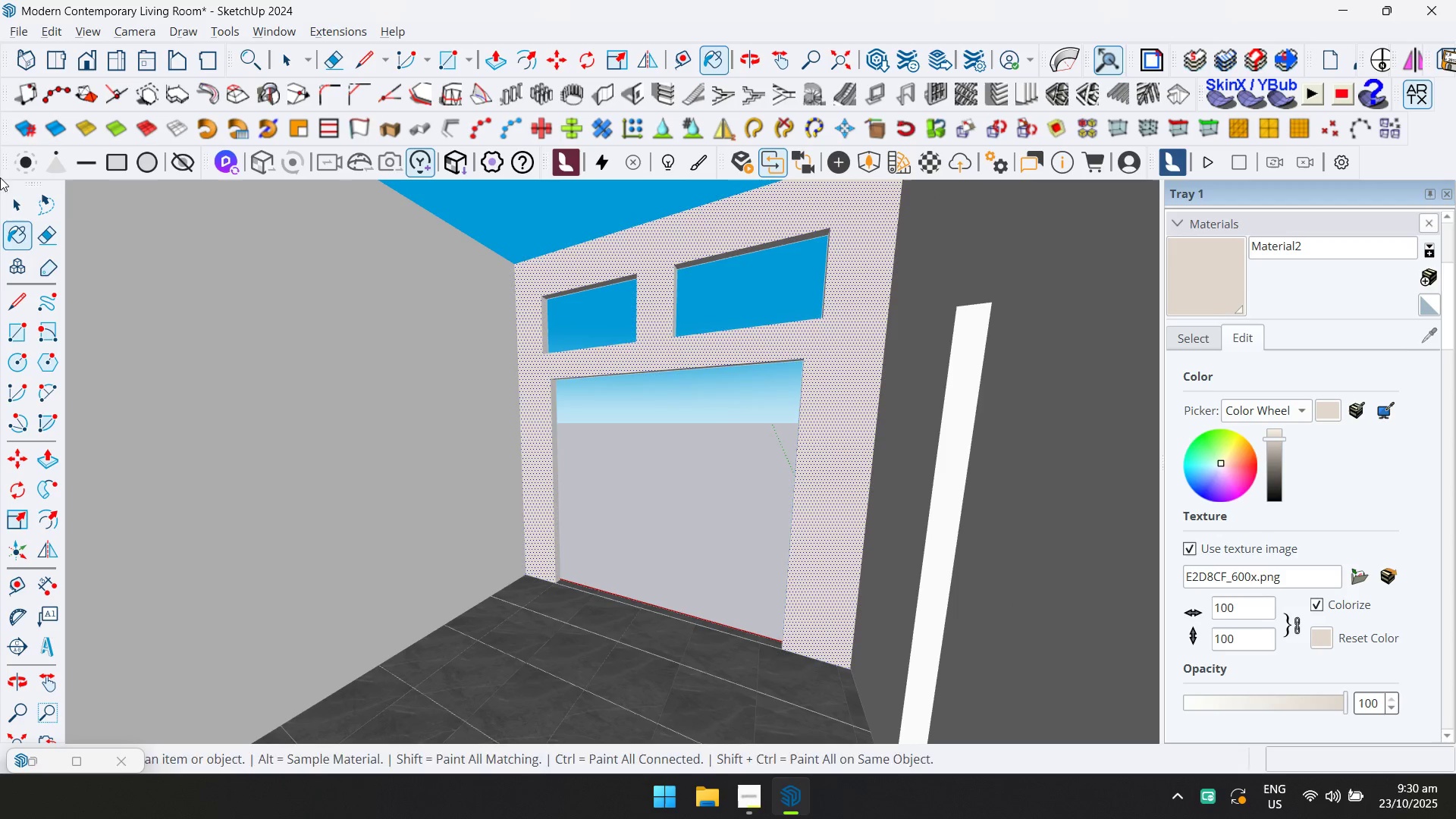 
double_click([23, 216])
 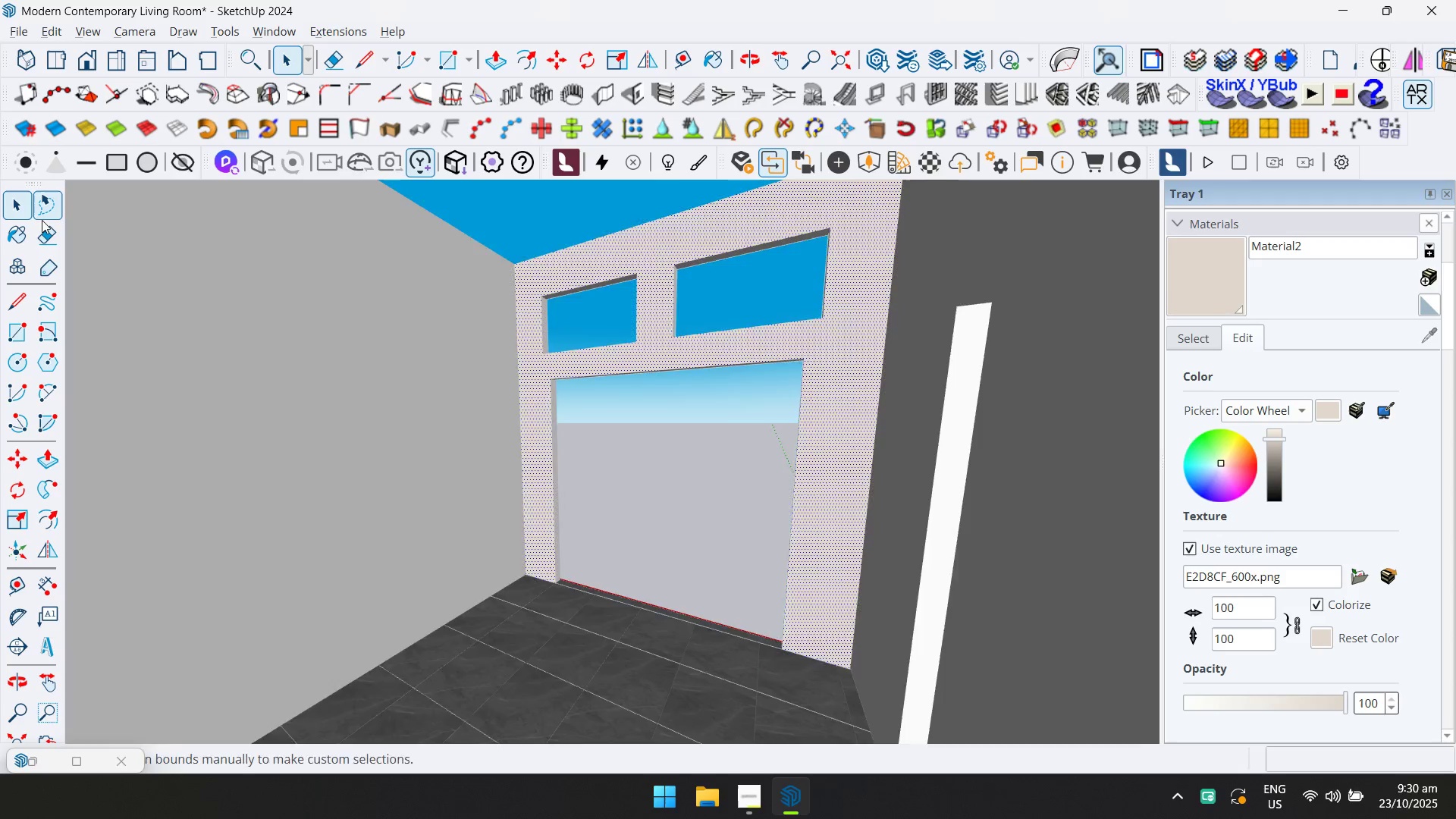 
key(Escape)
 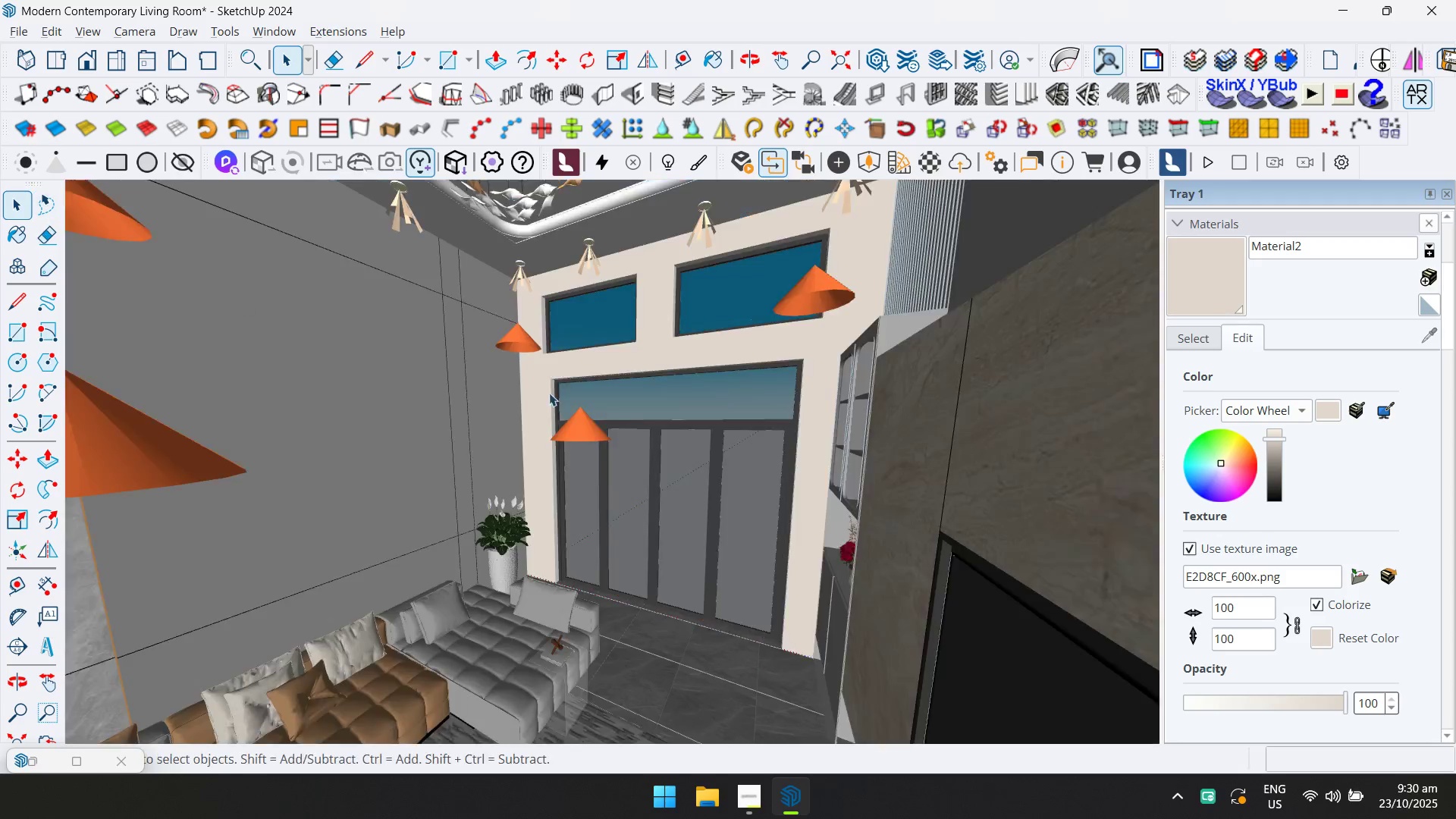 
scroll: coordinate [601, 406], scroll_direction: up, amount: 3.0
 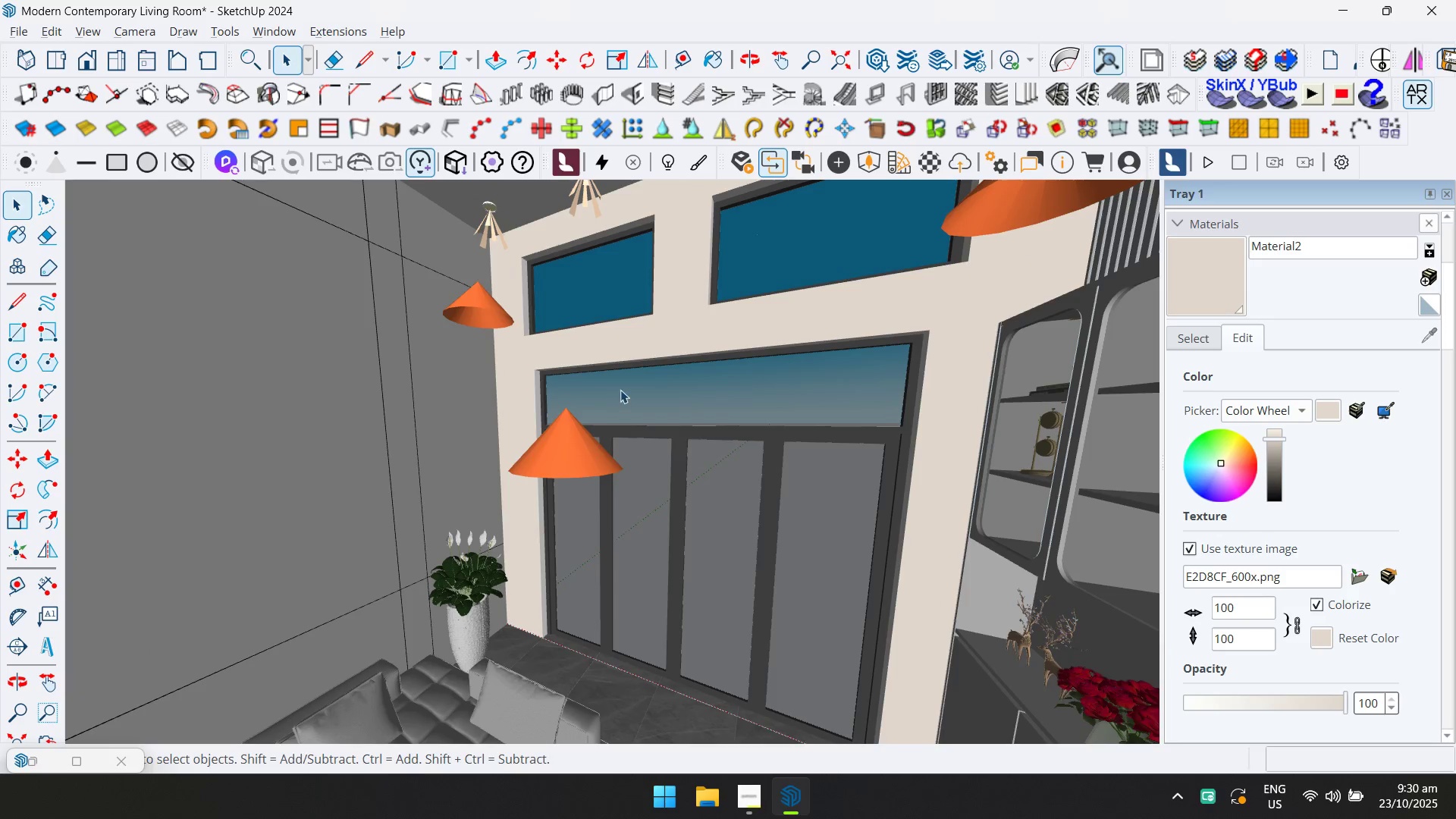 
hold_key(key=ShiftLeft, duration=0.37)
 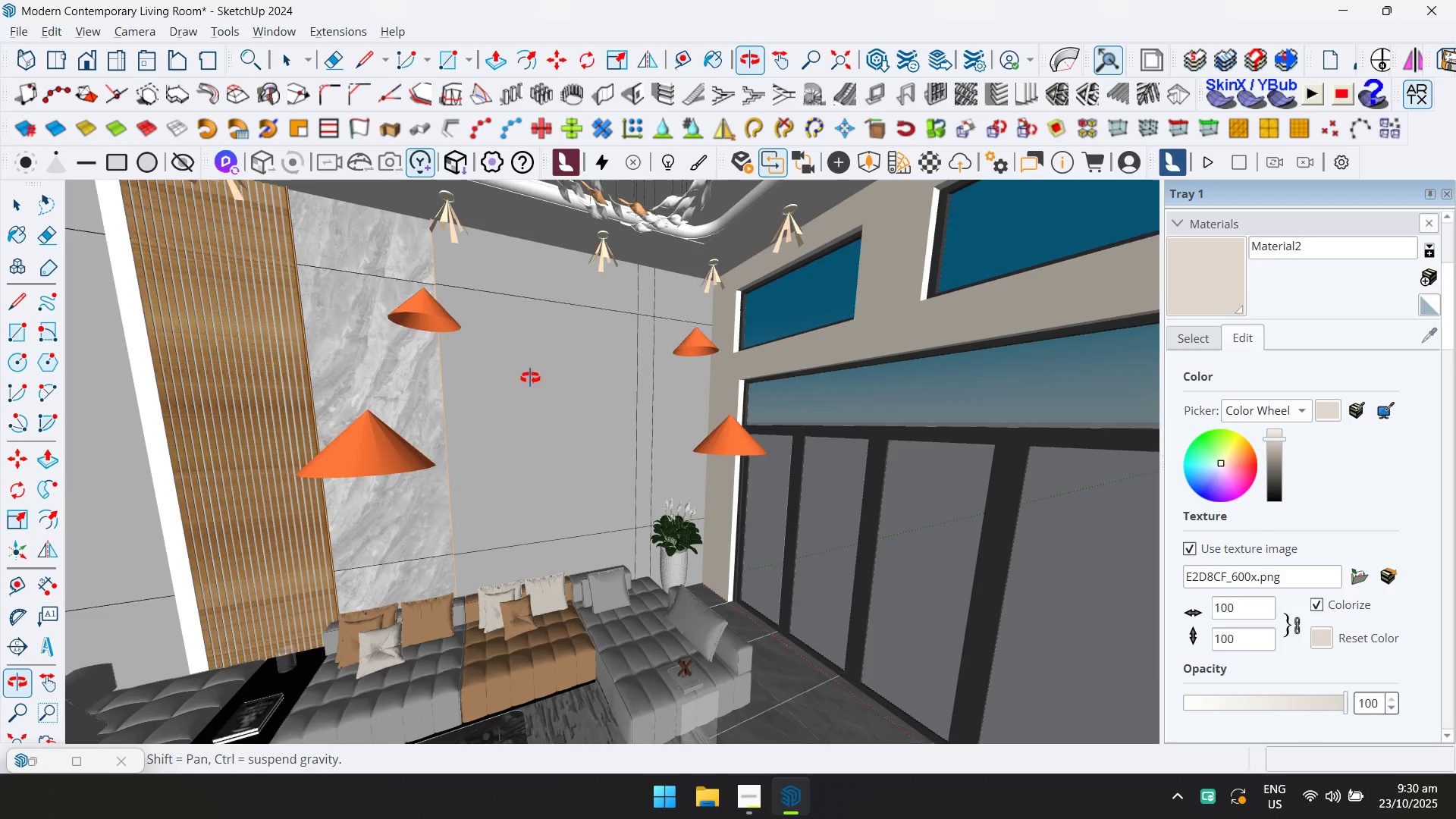 
scroll: coordinate [268, 407], scroll_direction: up, amount: 1.0
 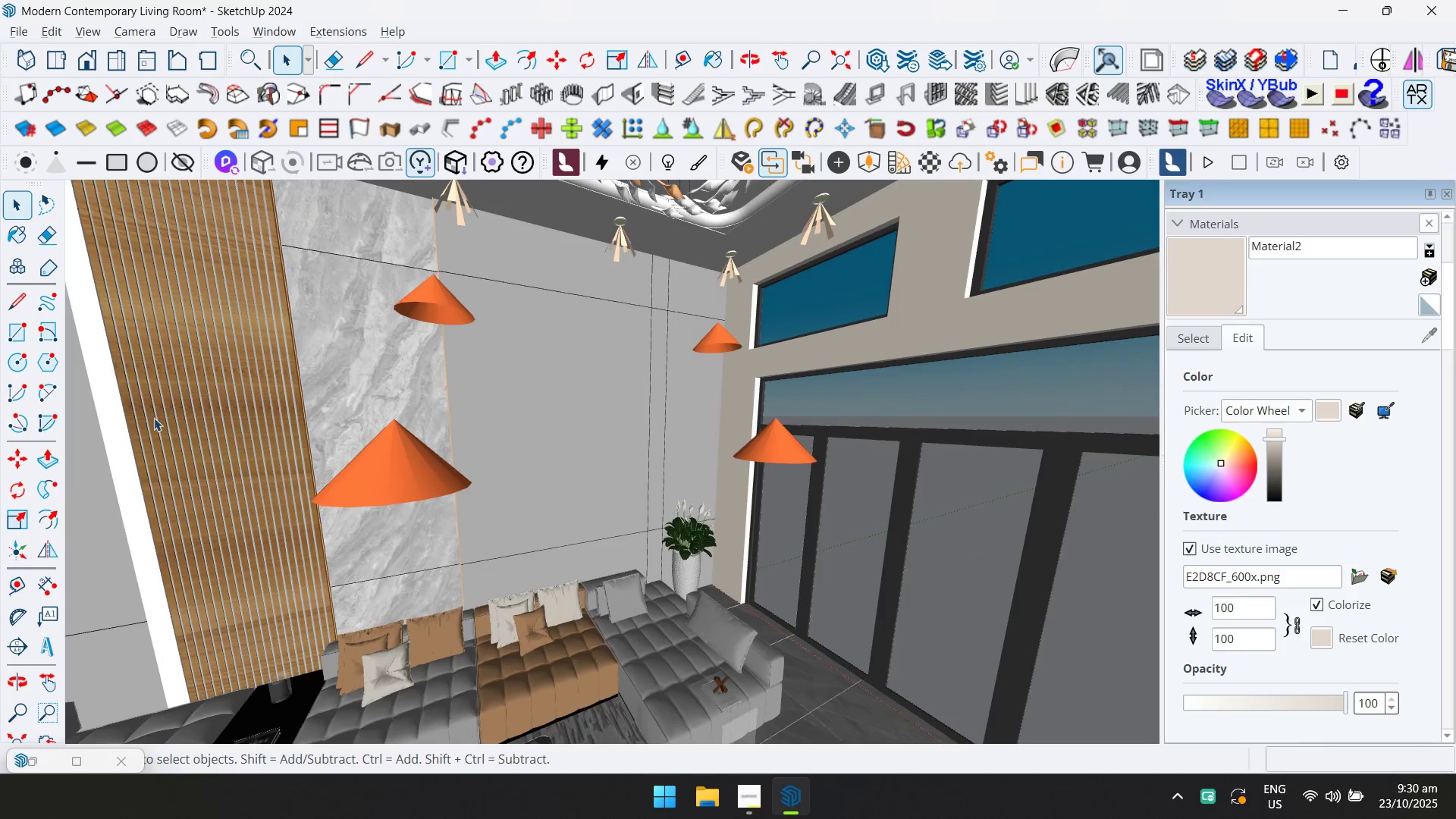 
hold_key(key=ShiftLeft, duration=0.41)
 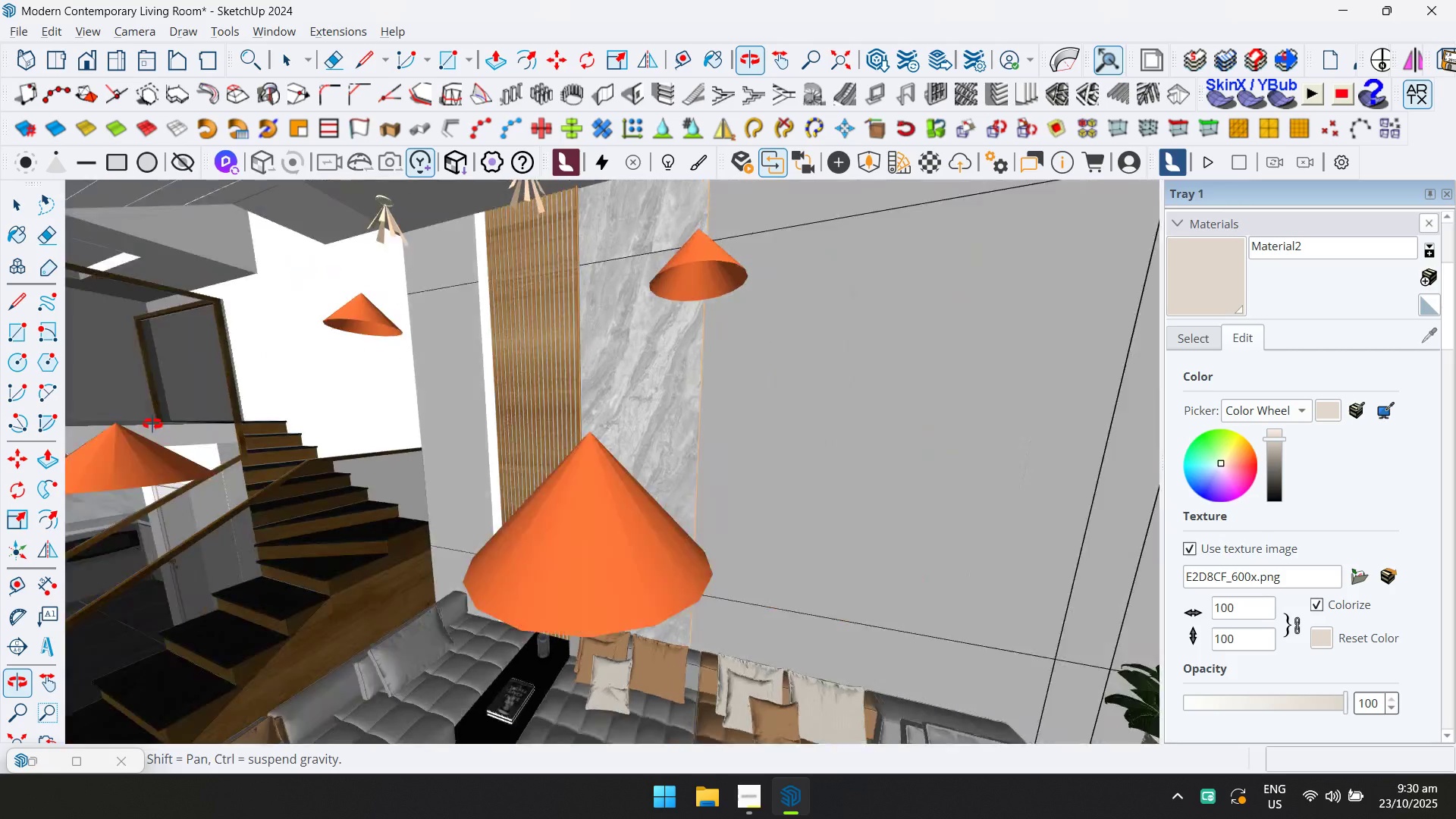 
hold_key(key=ShiftLeft, duration=0.4)
 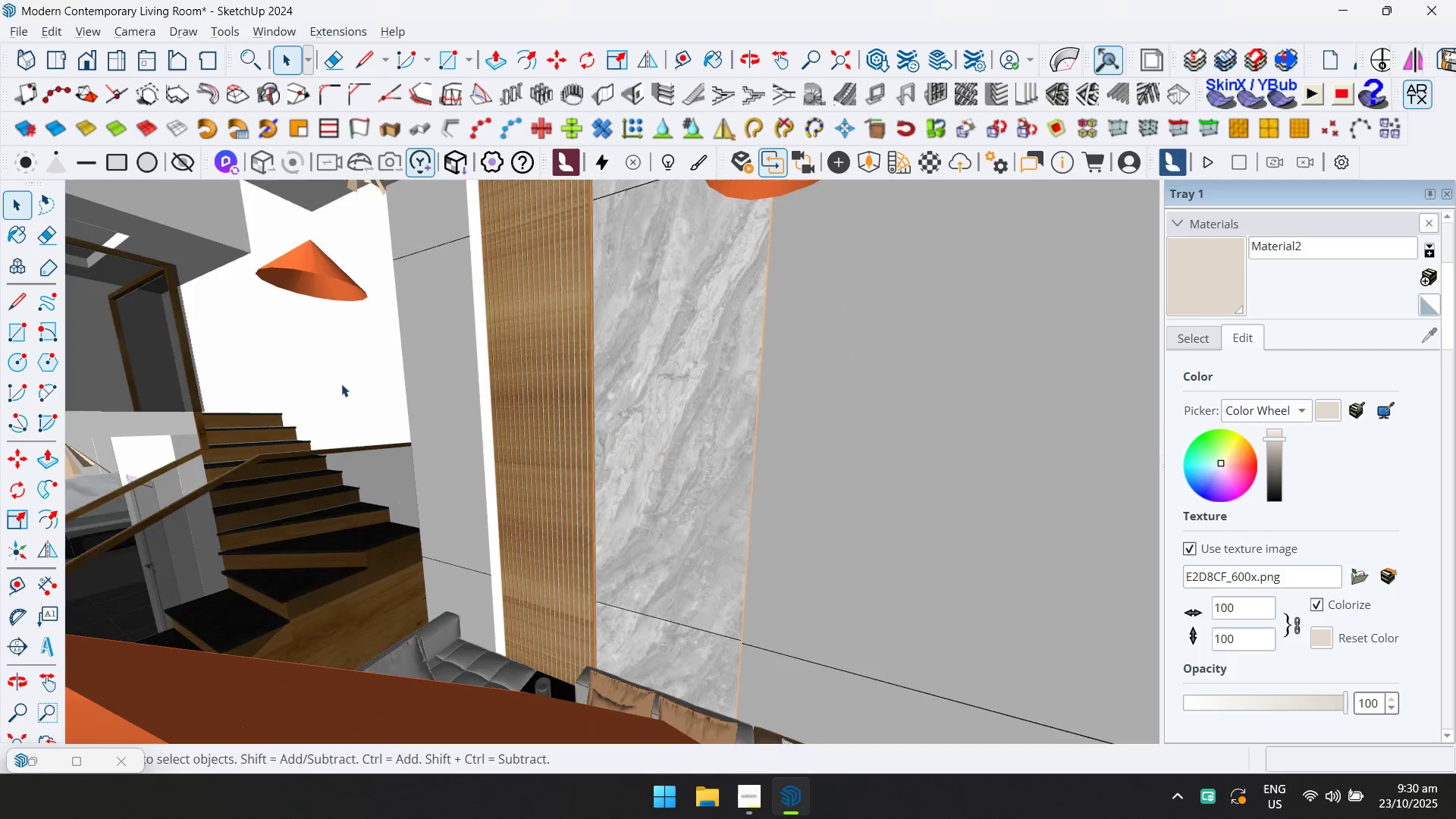 
double_click([341, 384])
 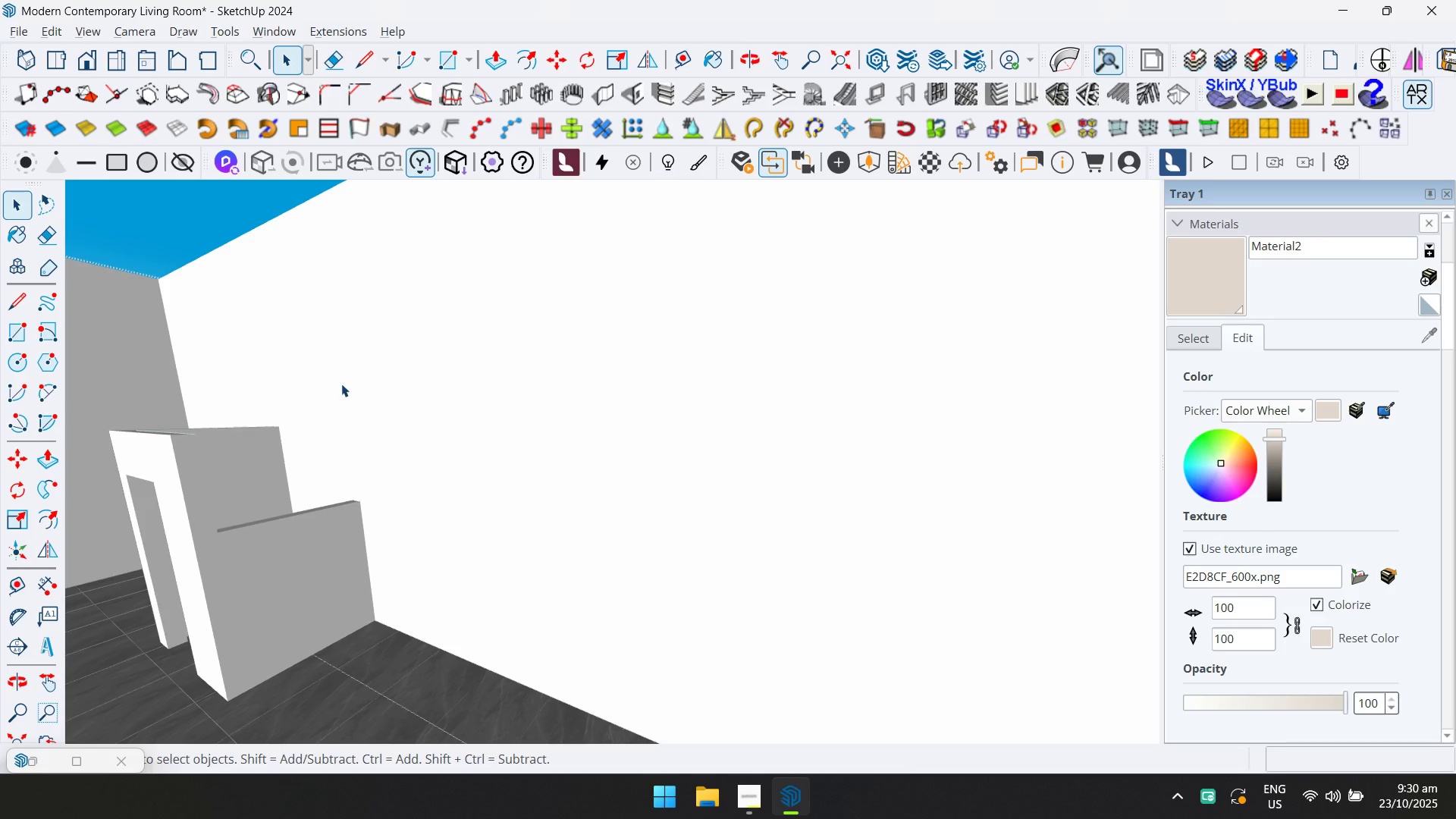 
triple_click([341, 384])
 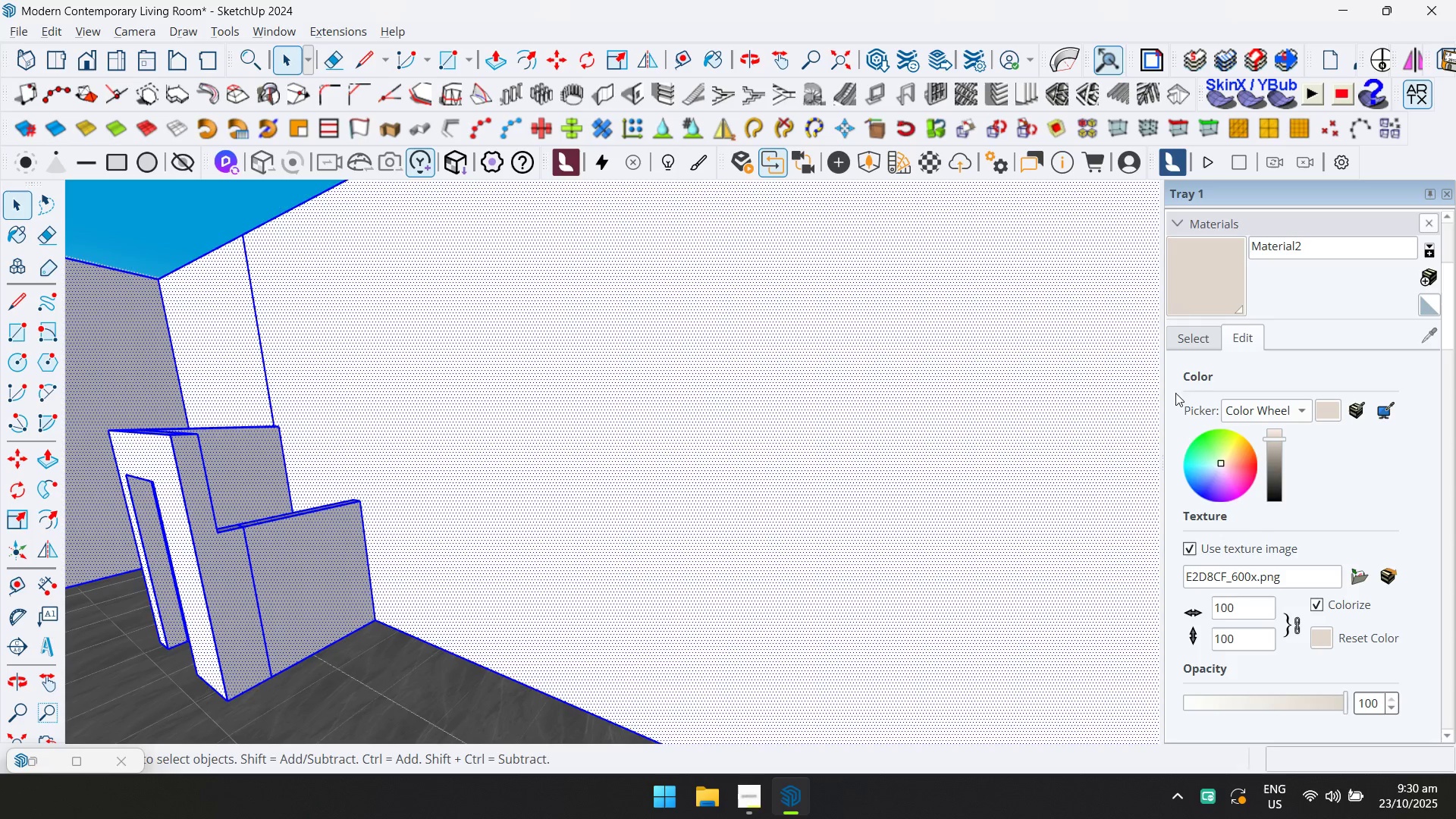 
hold_key(key=ControlLeft, duration=0.34)
double_click([742, 344])
 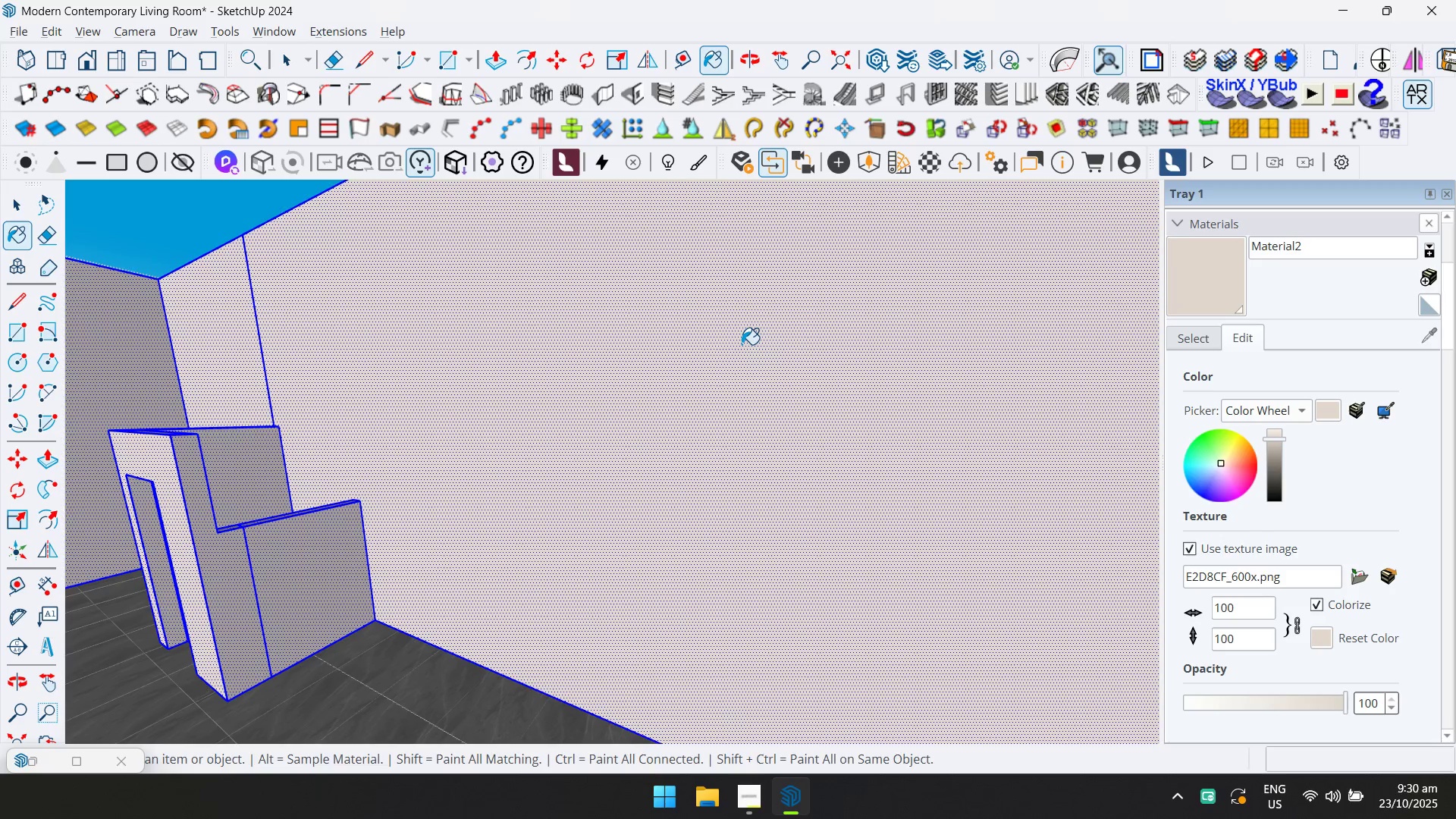 
key(Escape)
 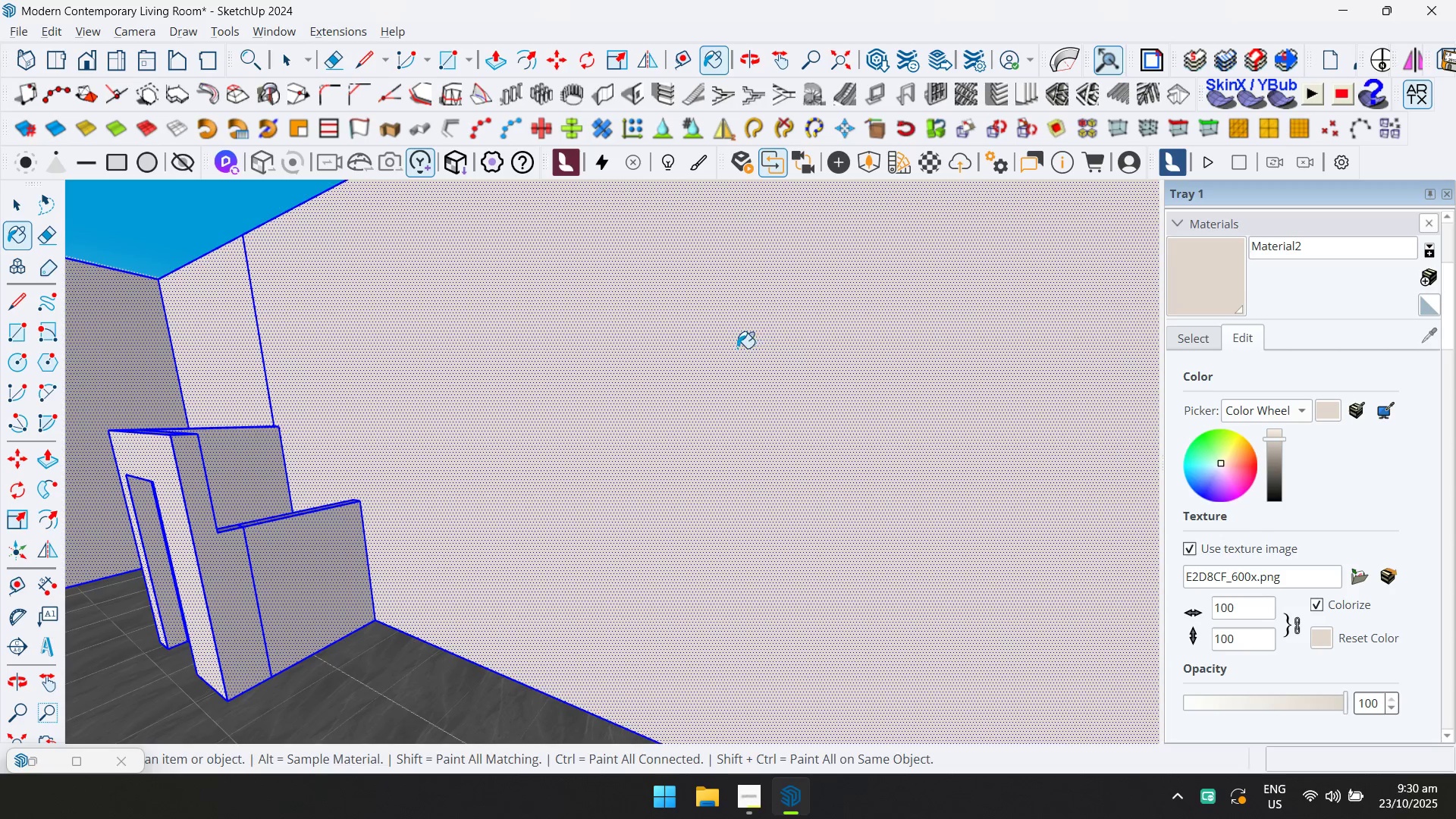 
key(Space)
 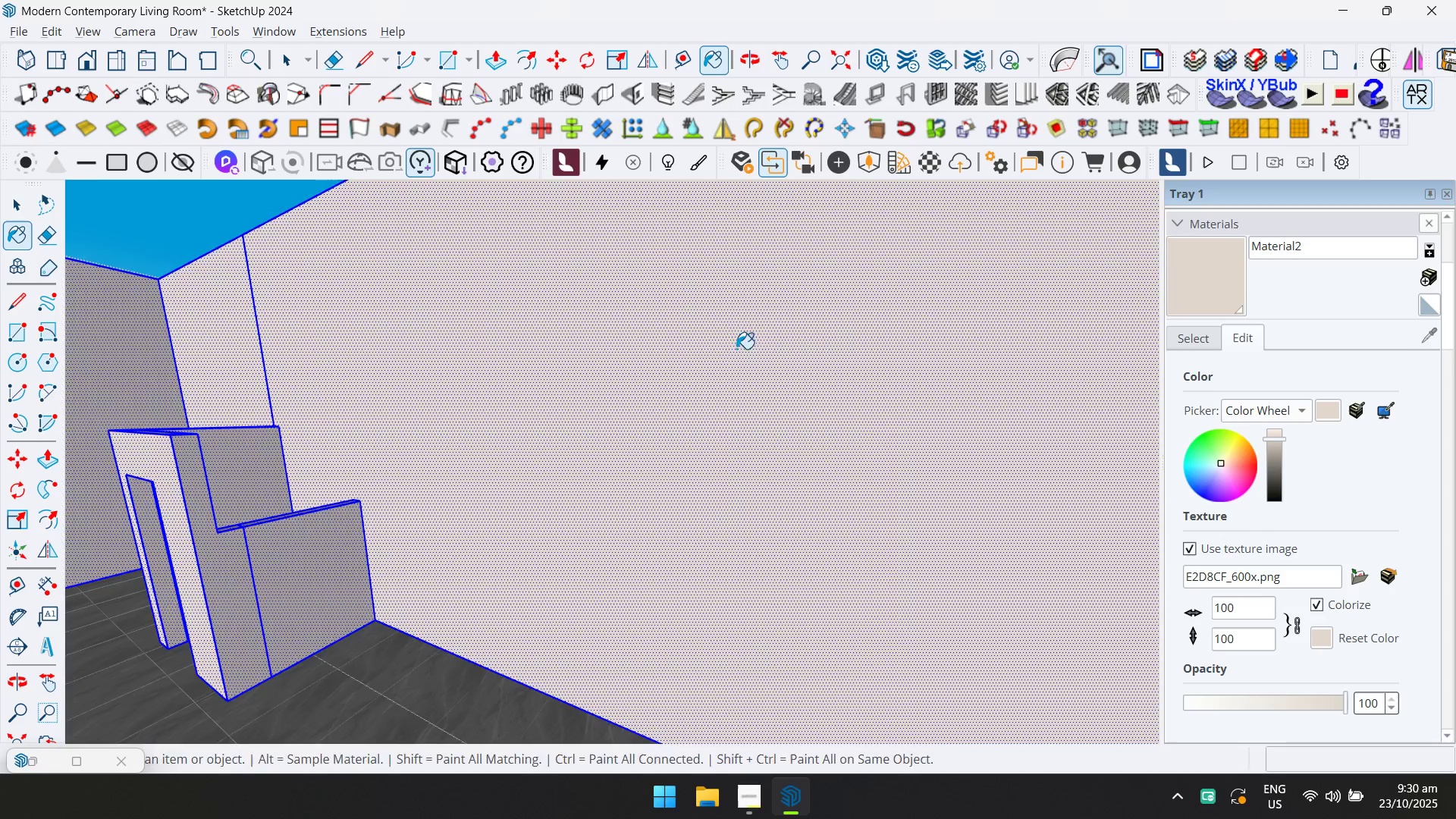 
key(Escape)
 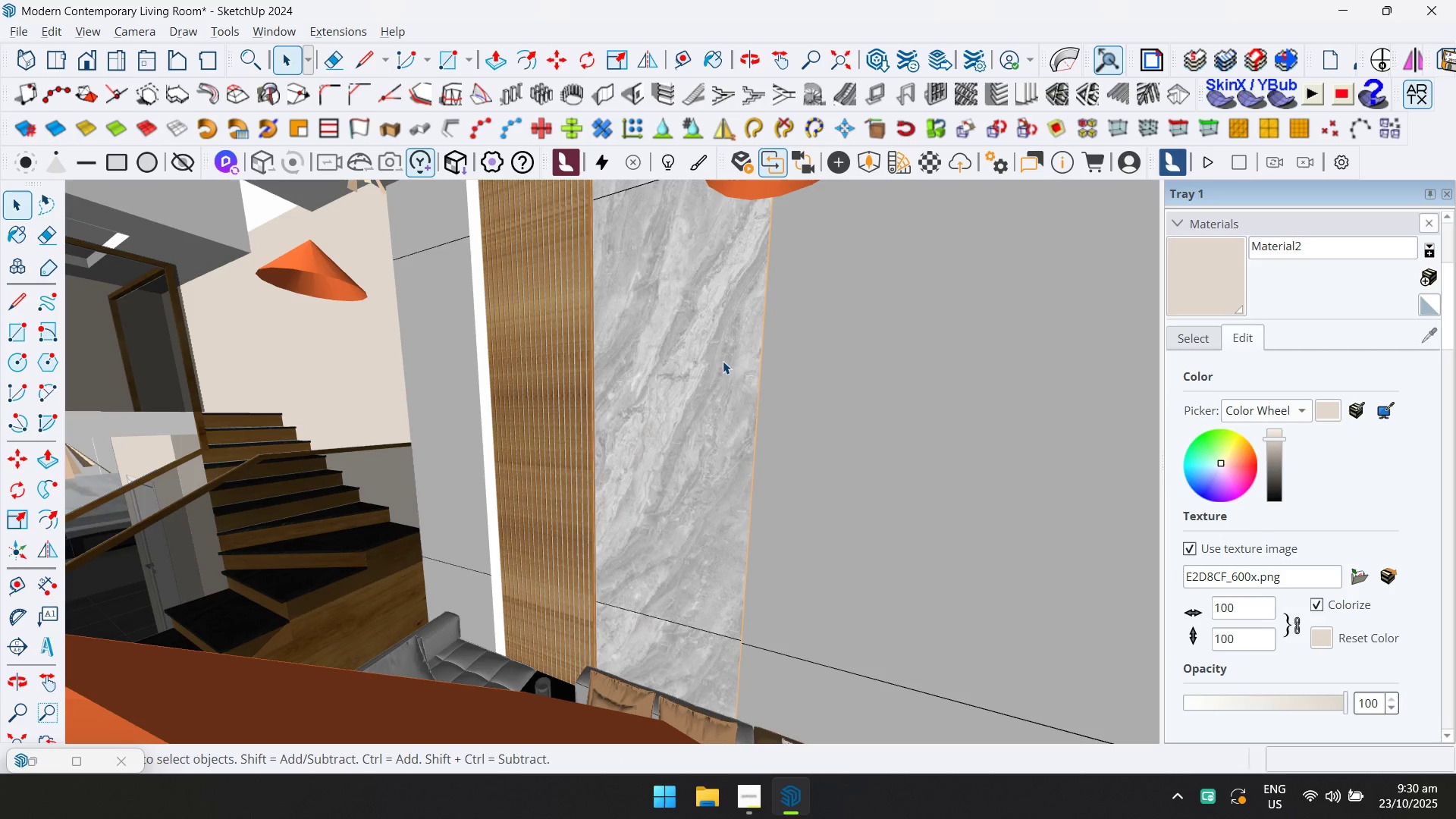 
key(Escape)
 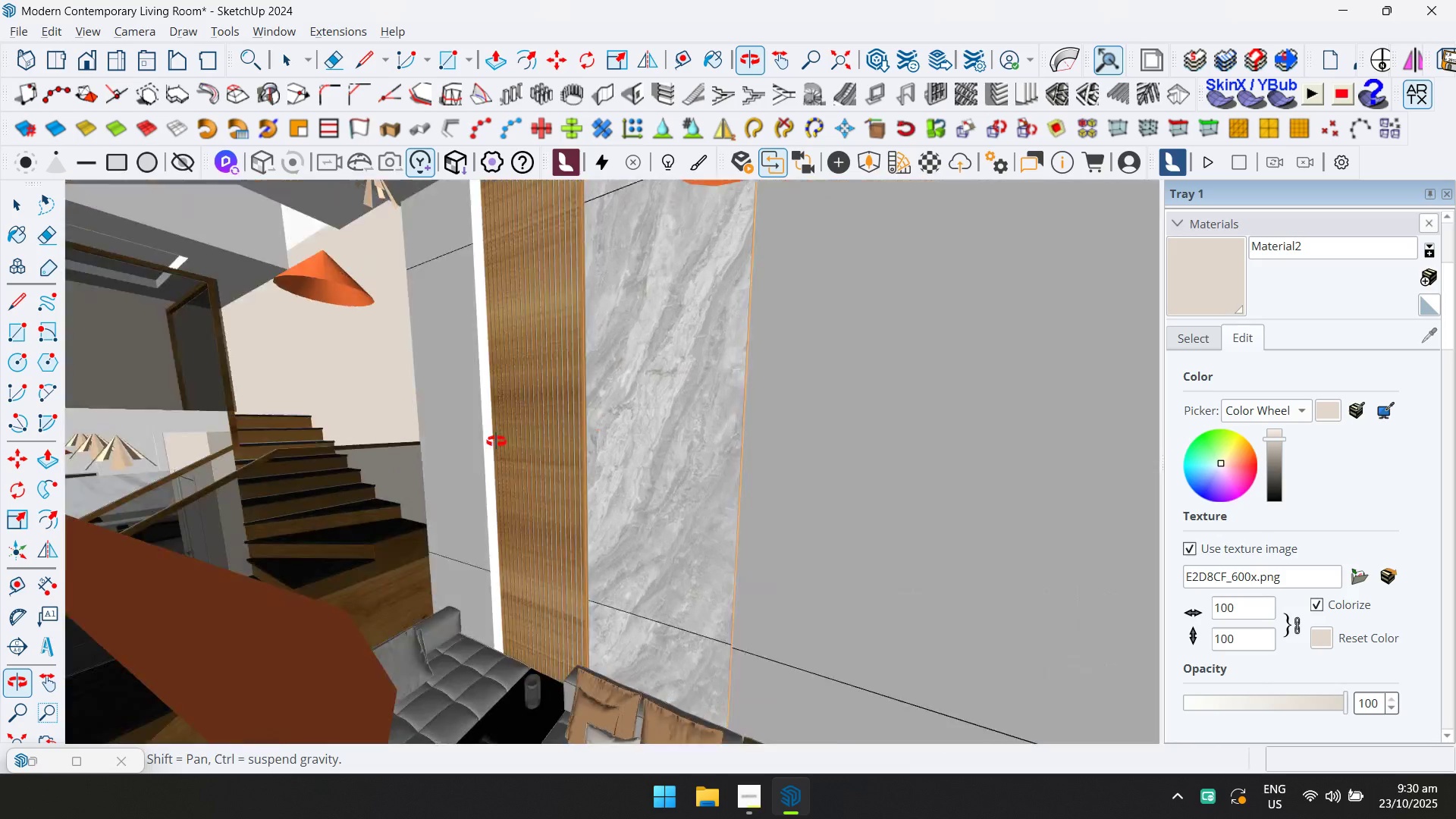 
hold_key(key=ShiftLeft, duration=0.5)
 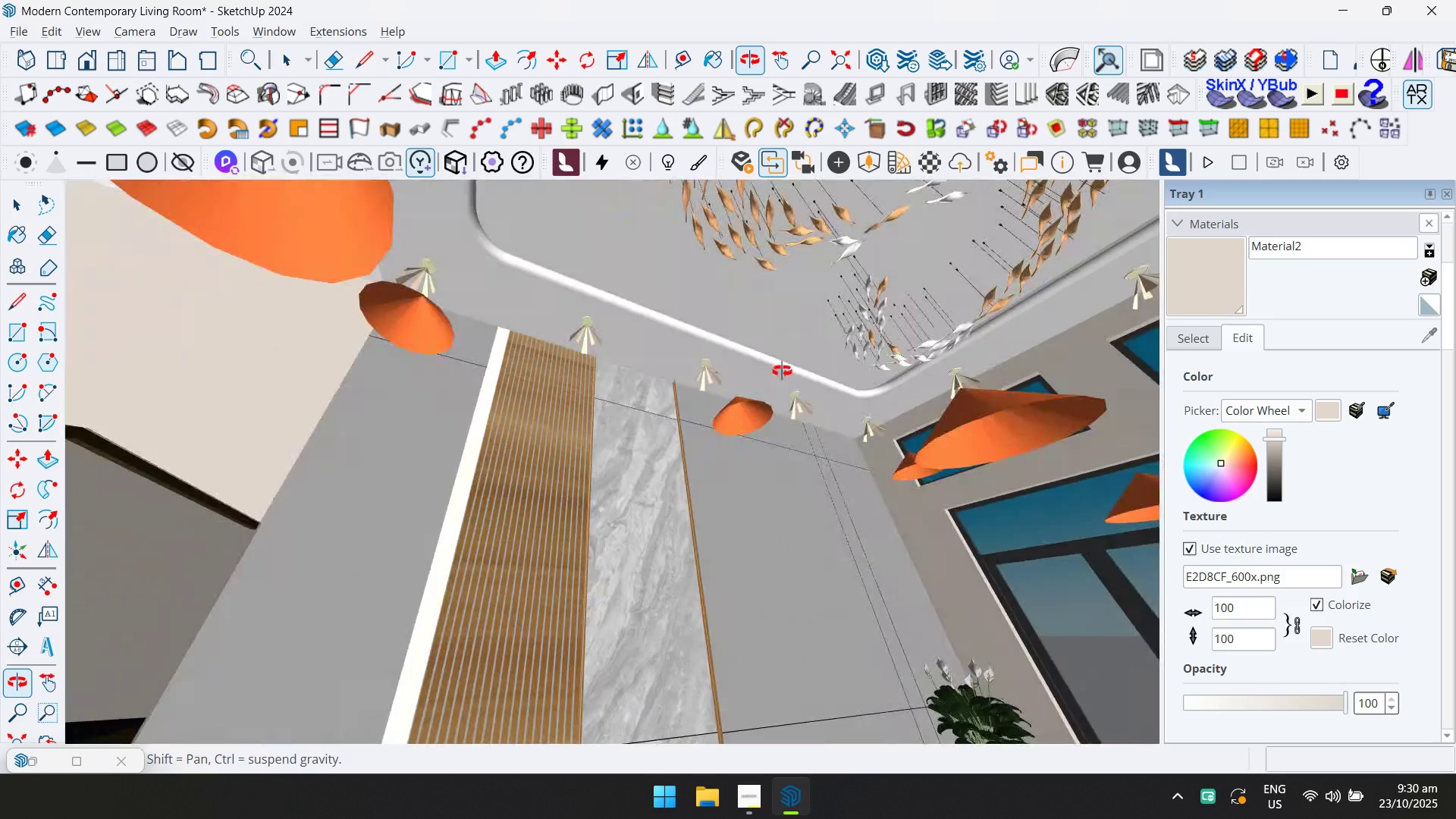 
hold_key(key=ShiftLeft, duration=0.56)
 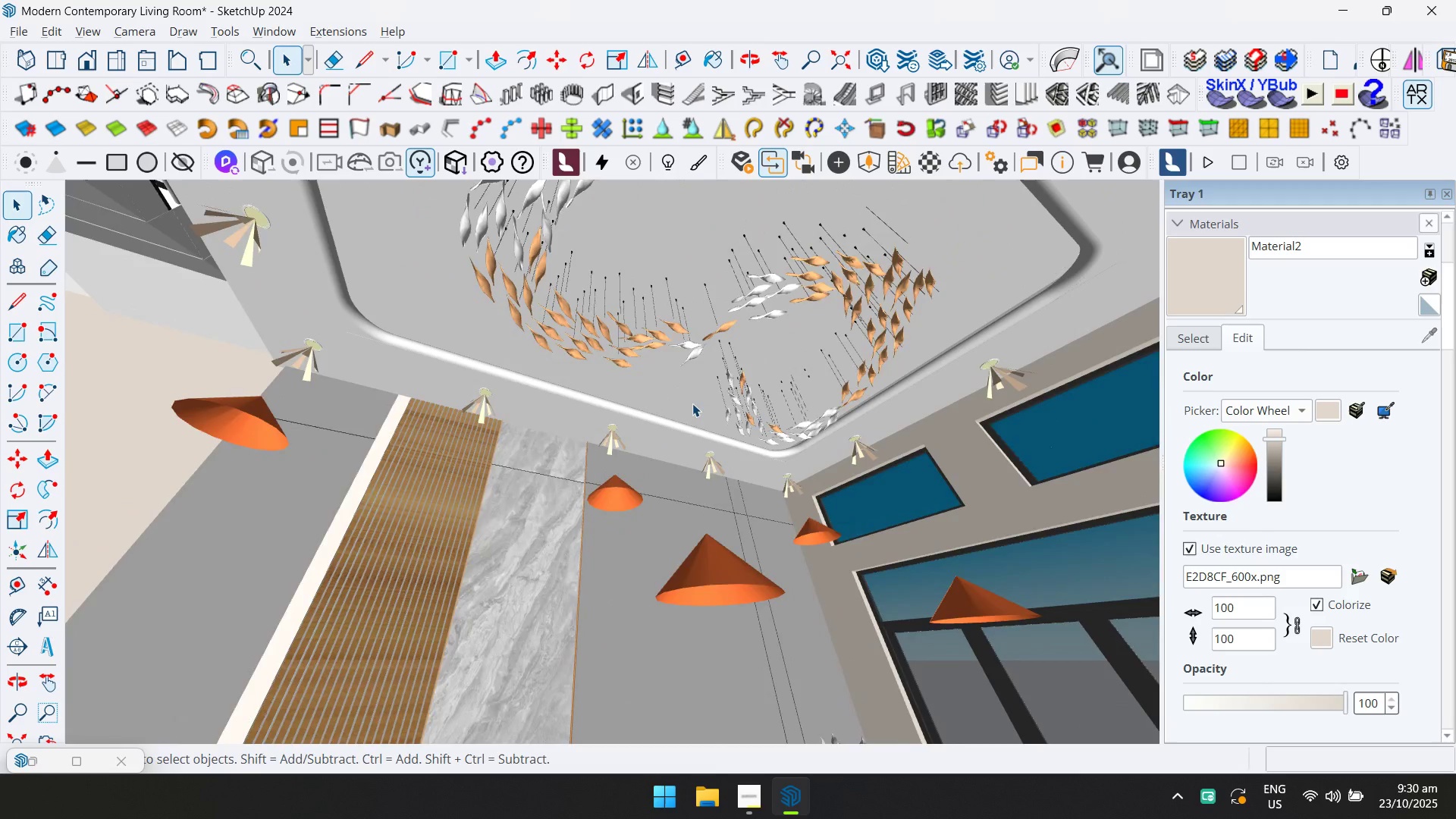 
double_click([692, 403])
 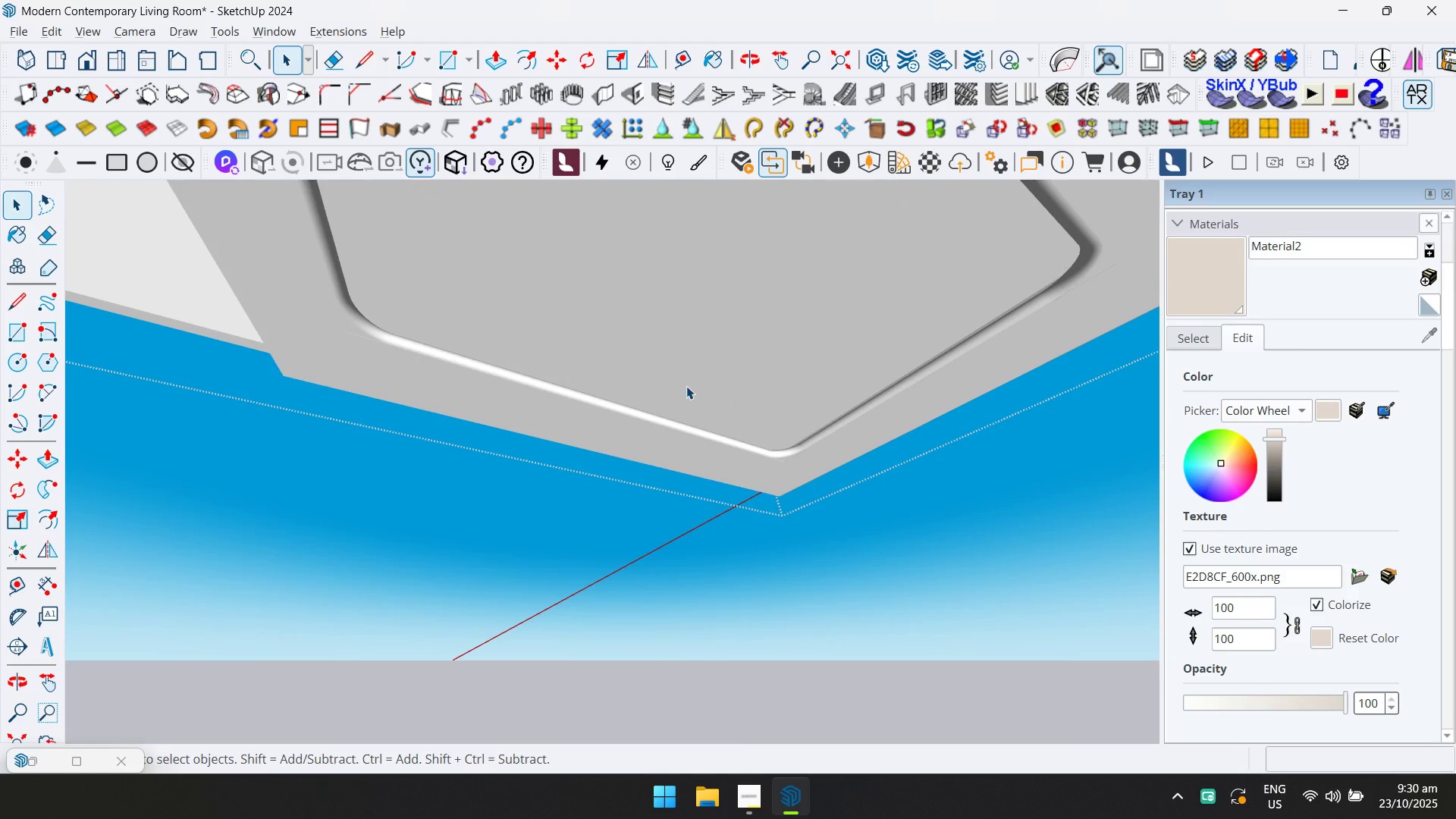 
triple_click([686, 385])
 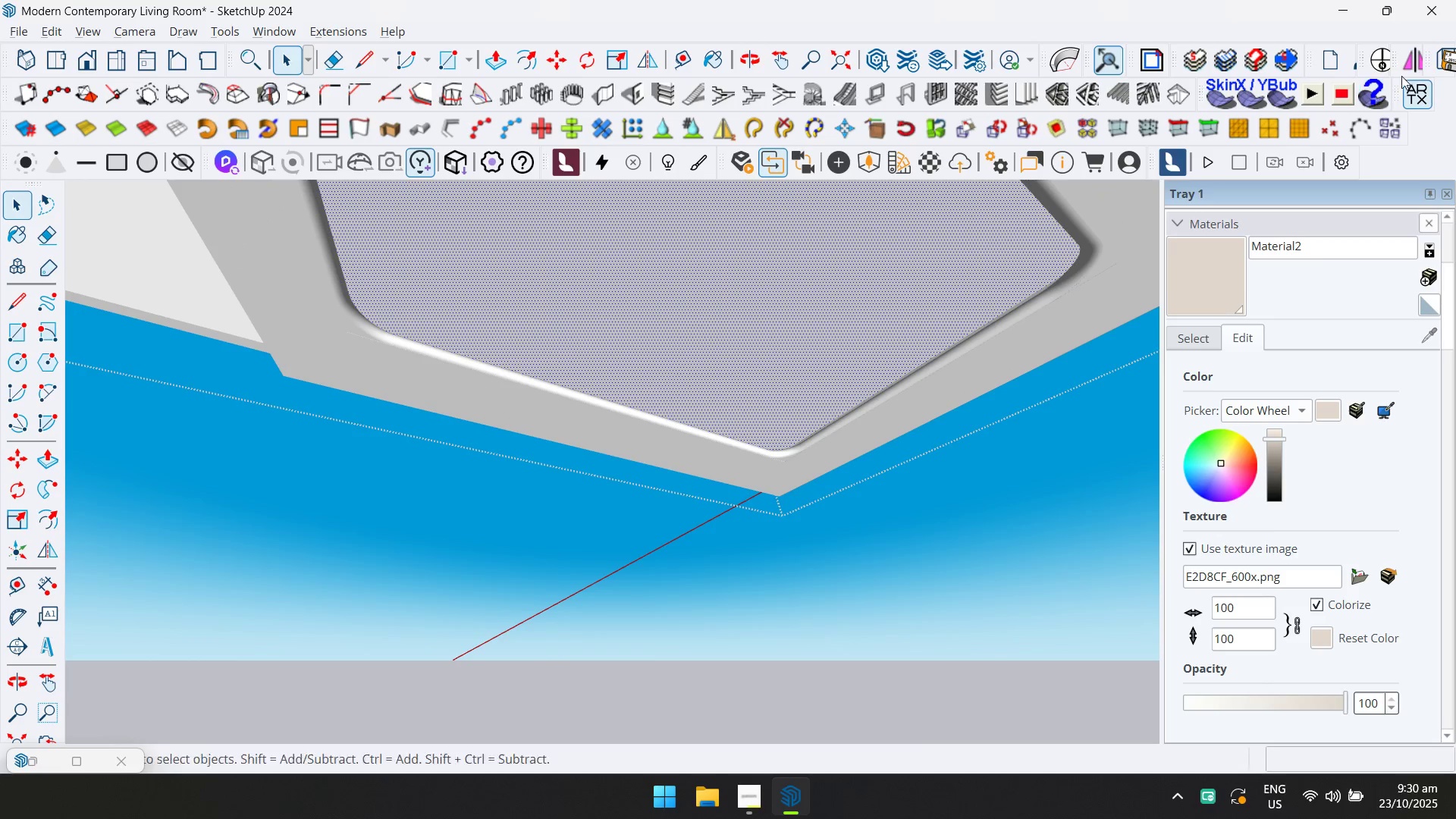 
left_click([1413, 93])
 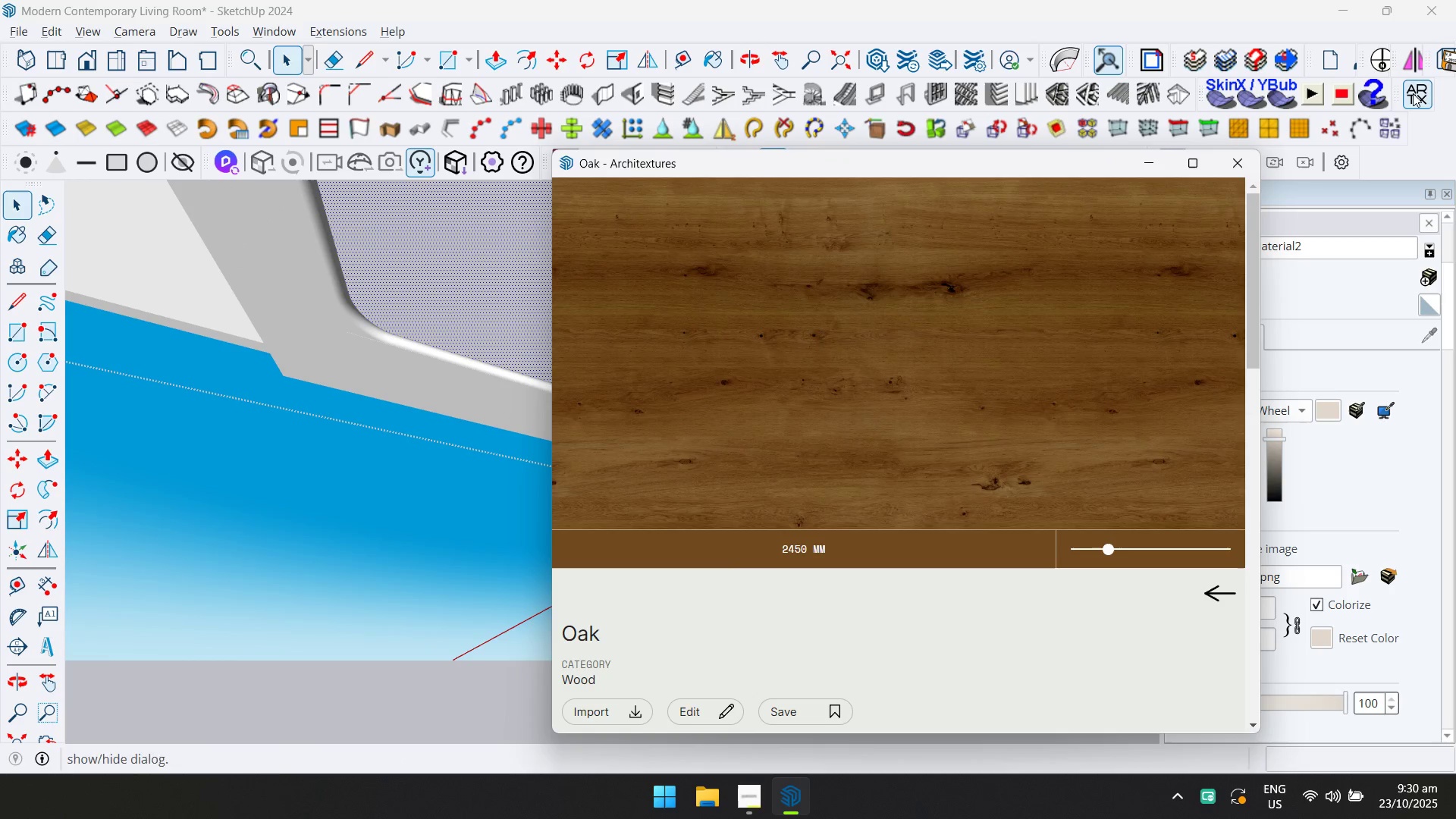 
mouse_move([1365, 129])
 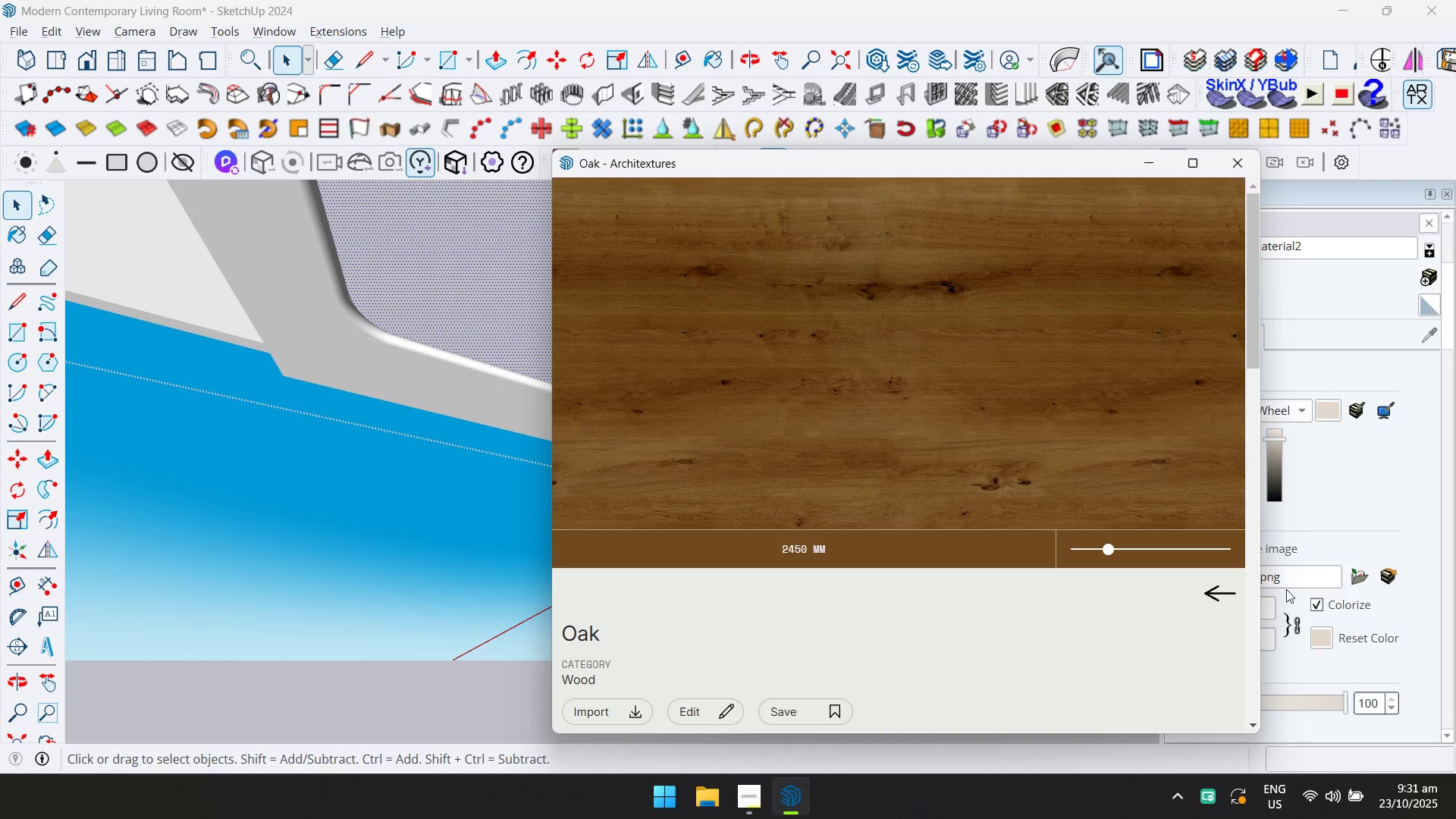 
left_click([1211, 599])
 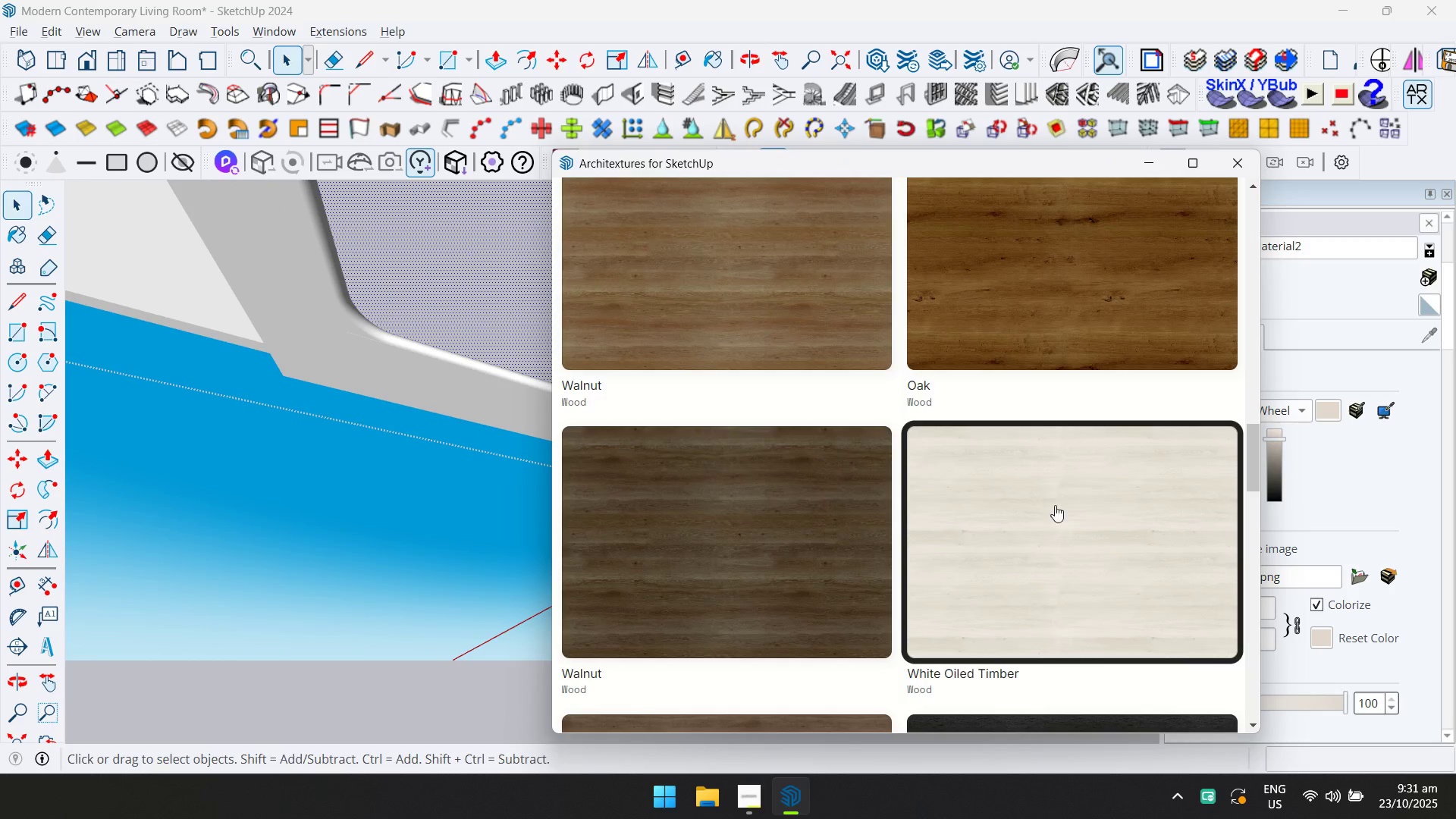 
scroll: coordinate [983, 472], scroll_direction: down, amount: 4.0
 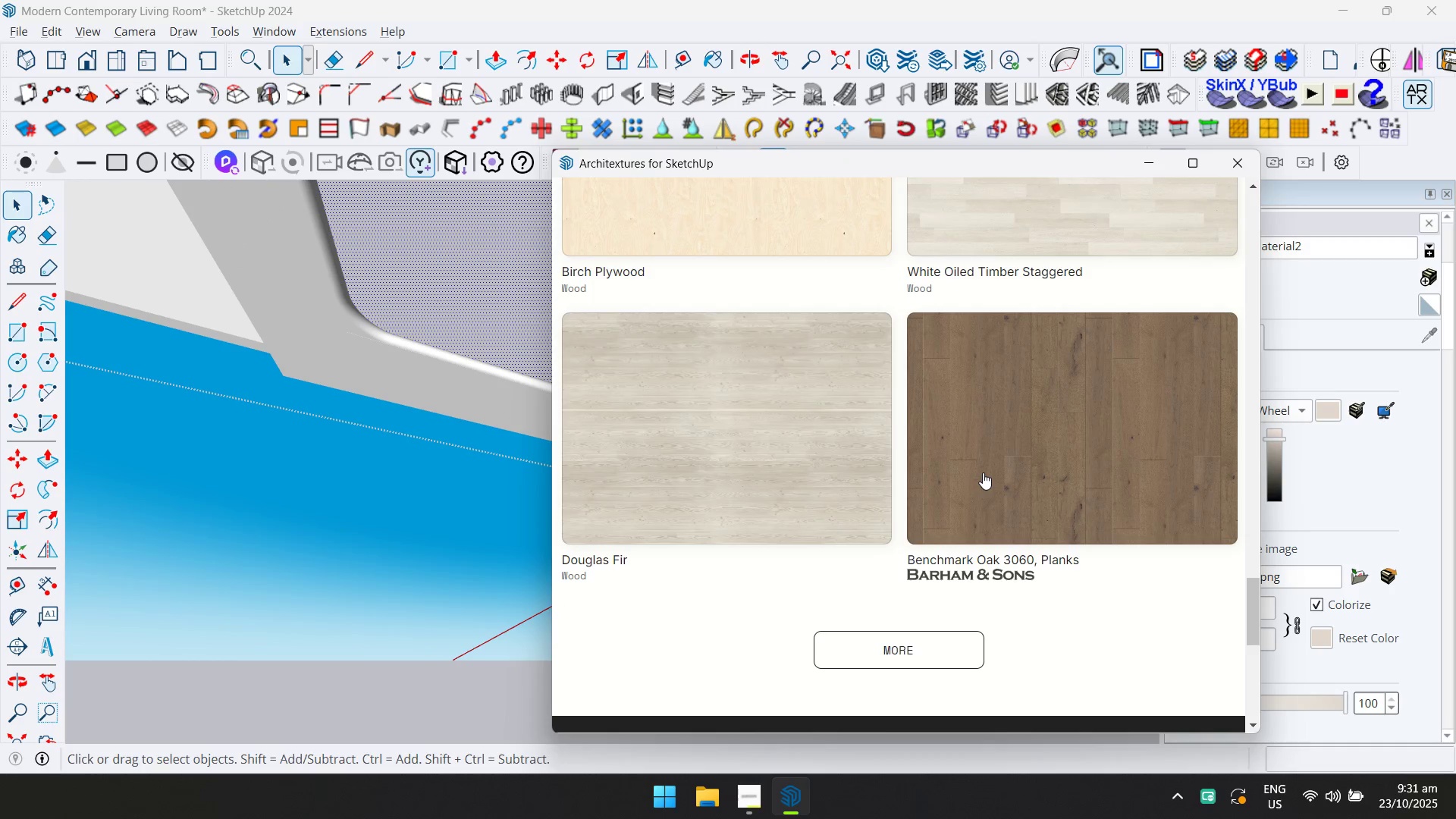 
left_click([983, 472])
 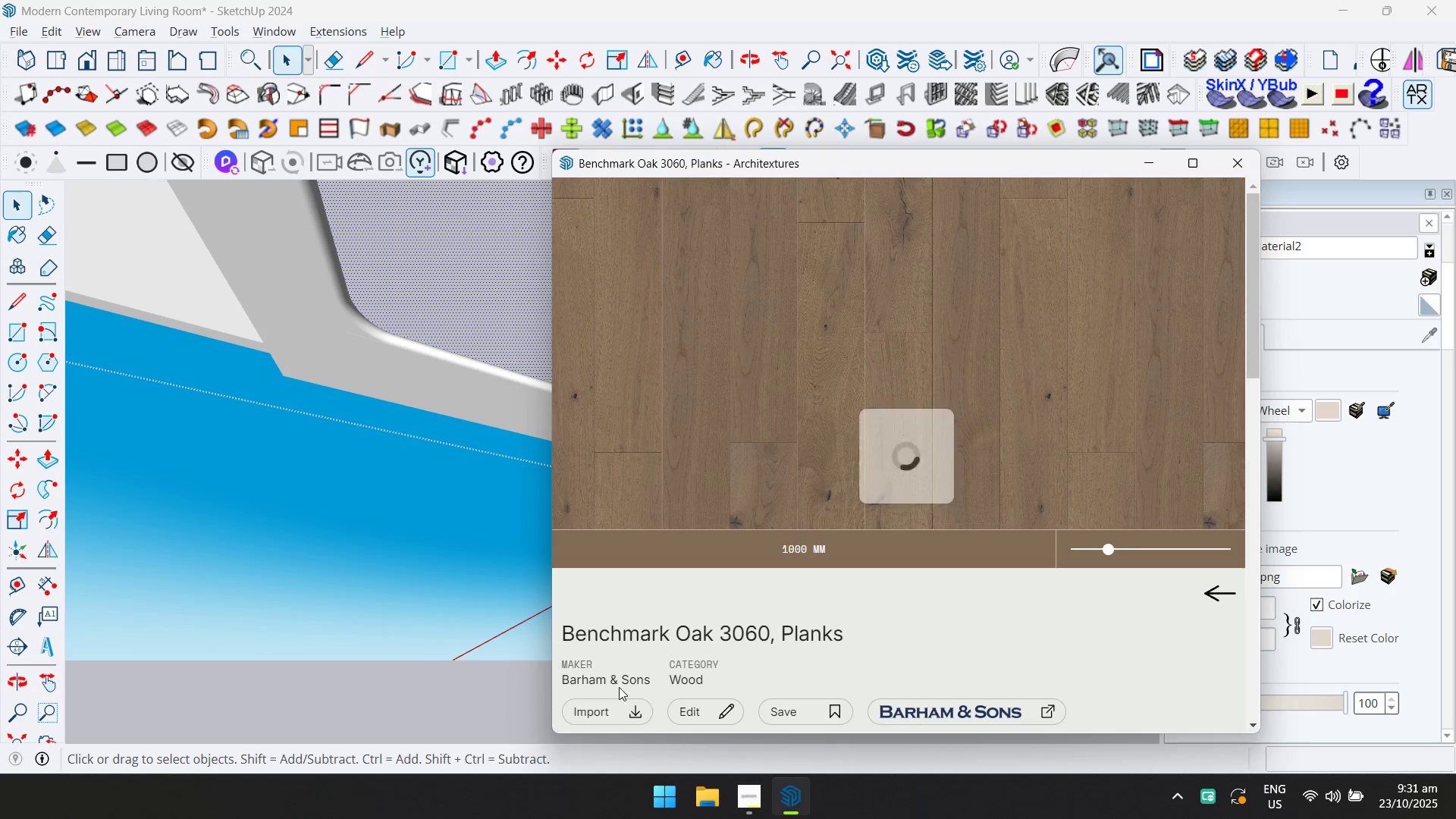 
double_click([515, 309])
 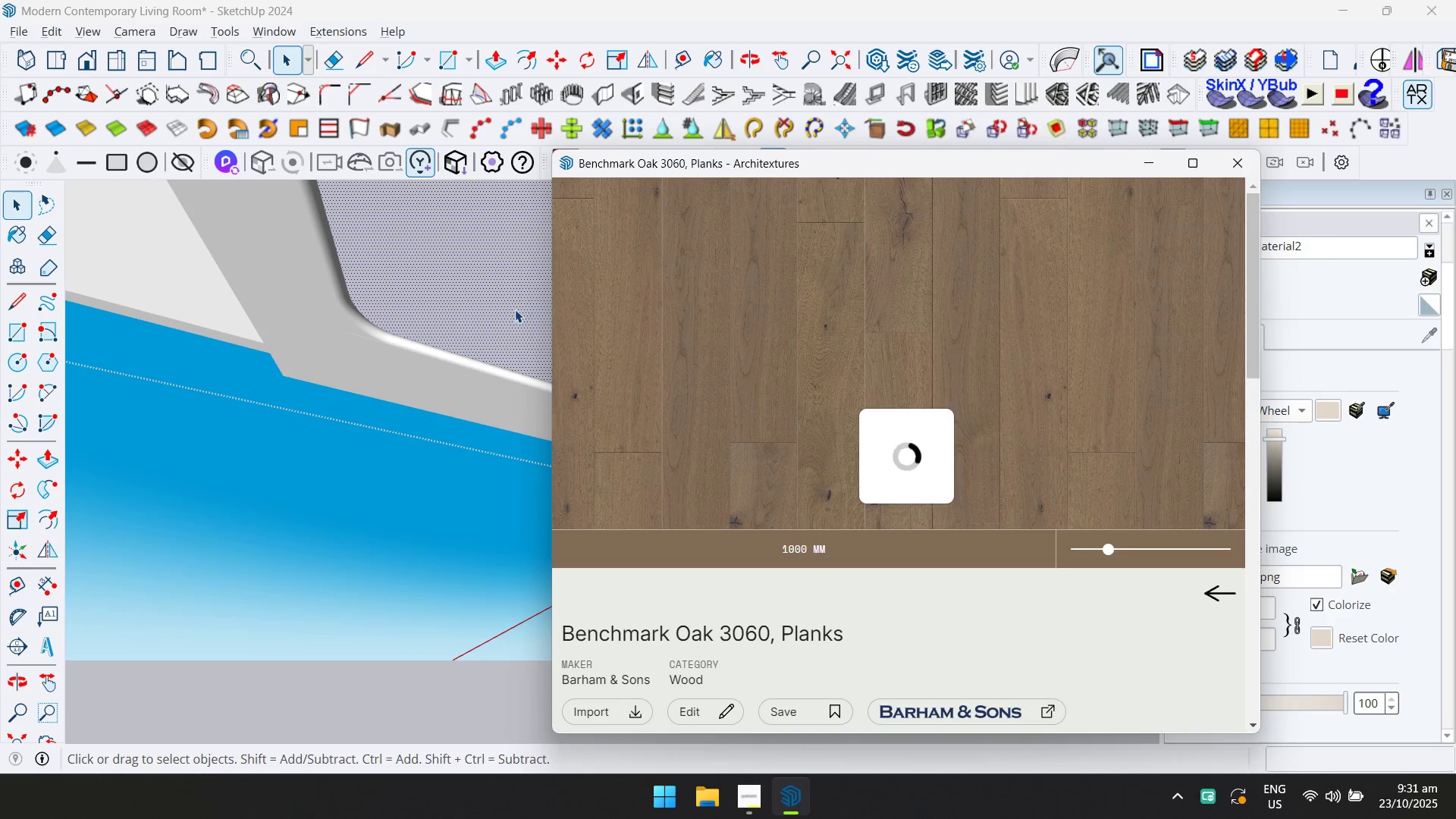 
triple_click([515, 309])
 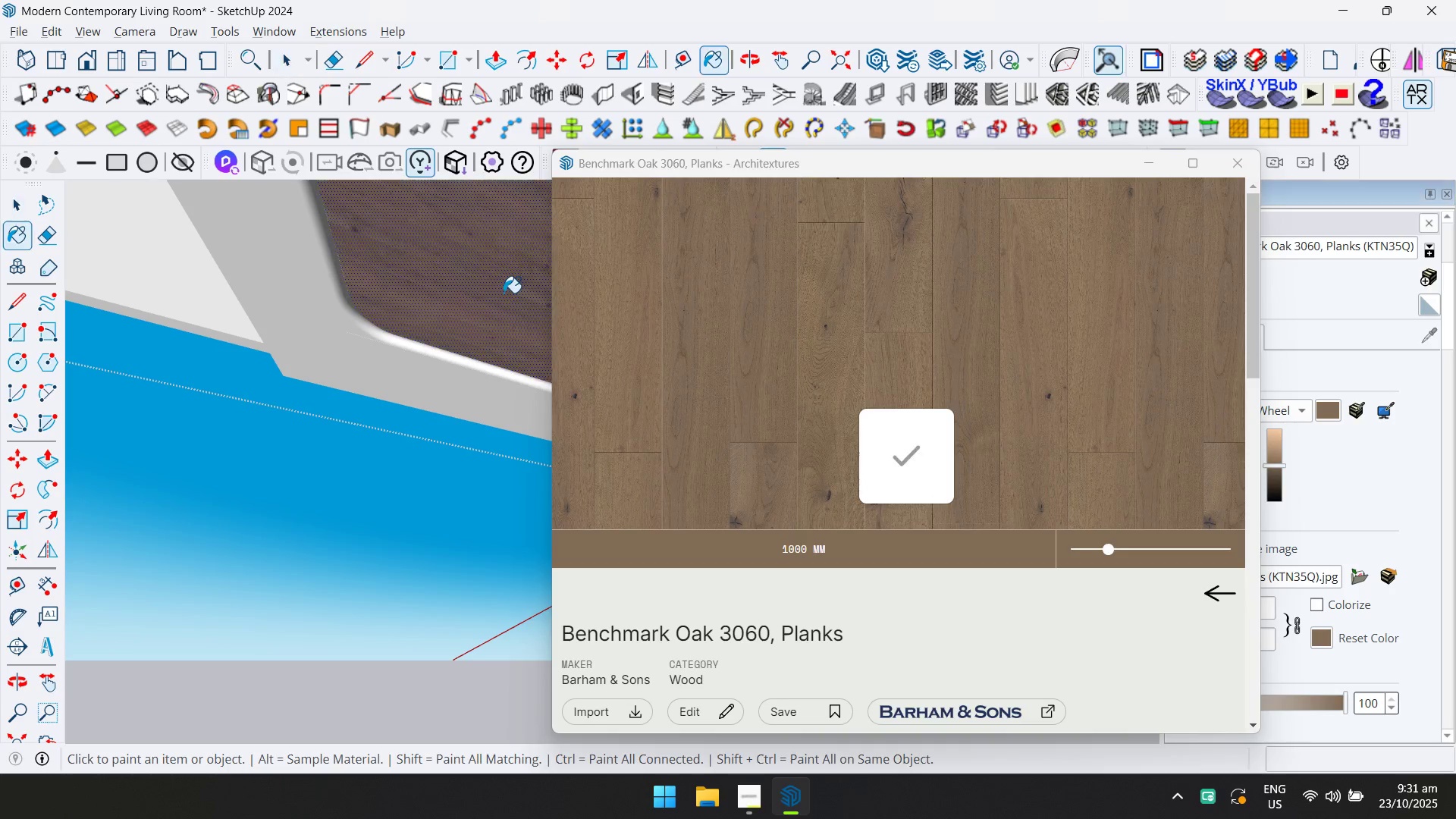 
triple_click([504, 293])
 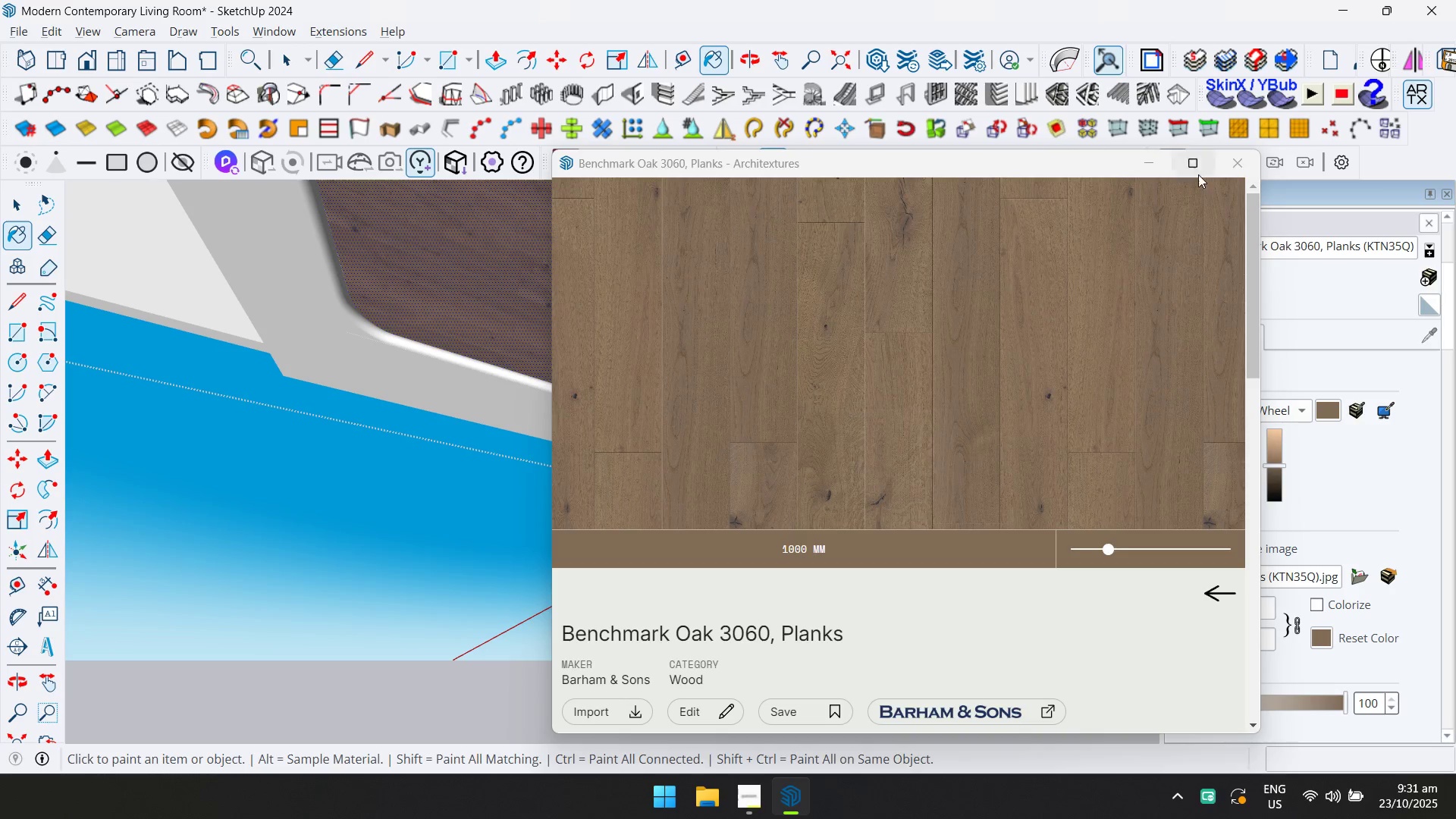 
left_click([1235, 162])
 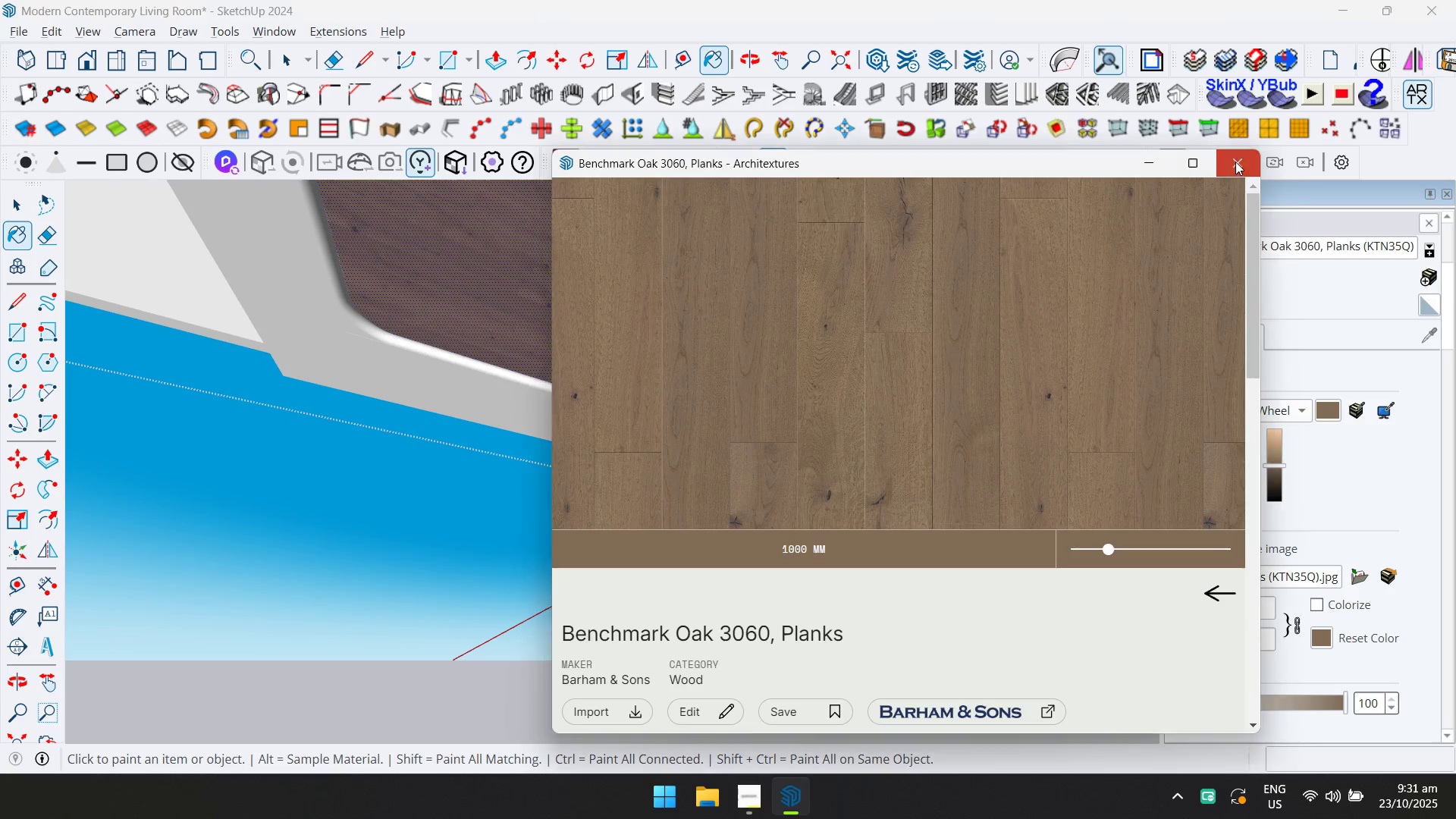 
key(Escape)
 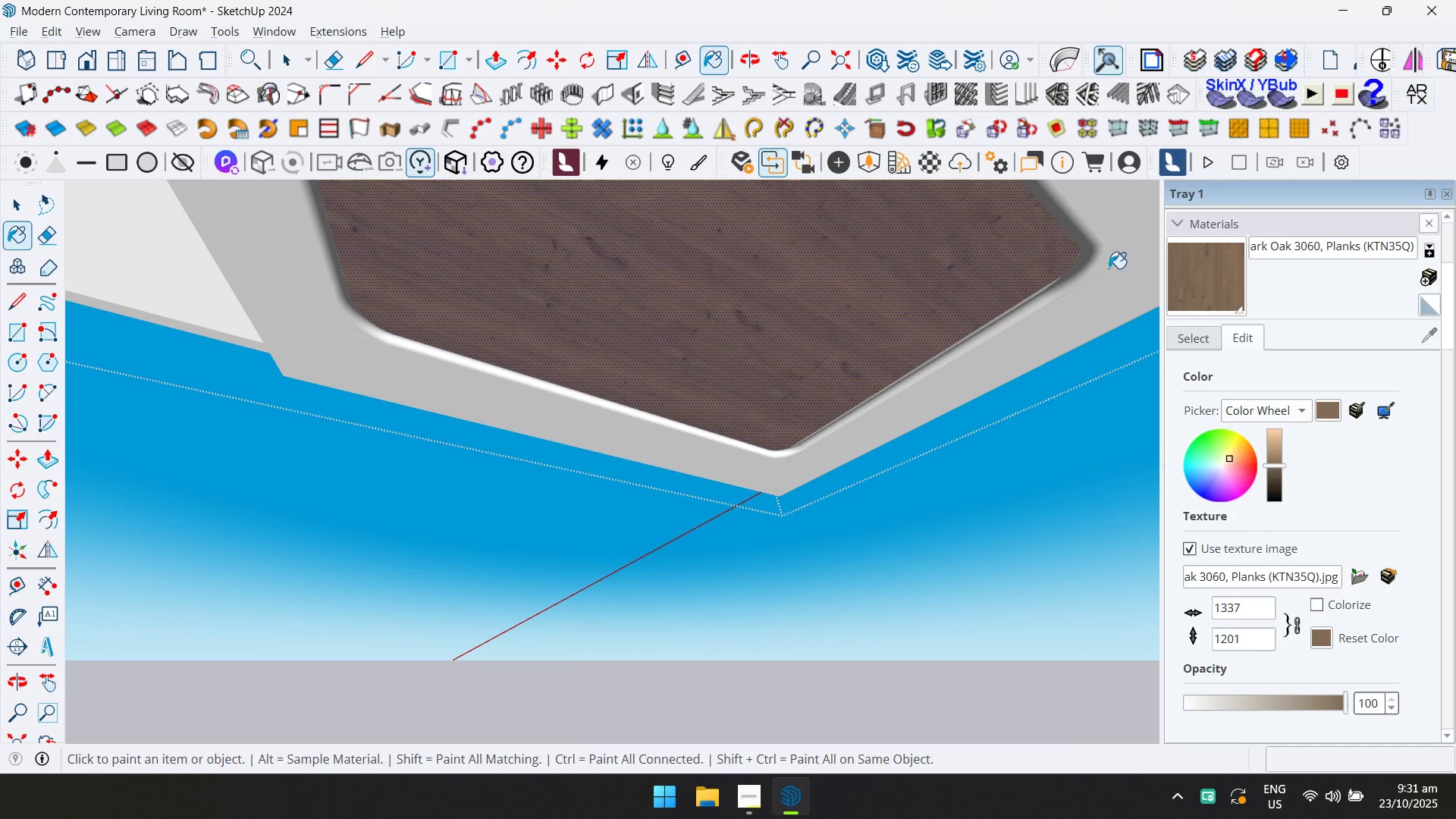 
key(Space)
 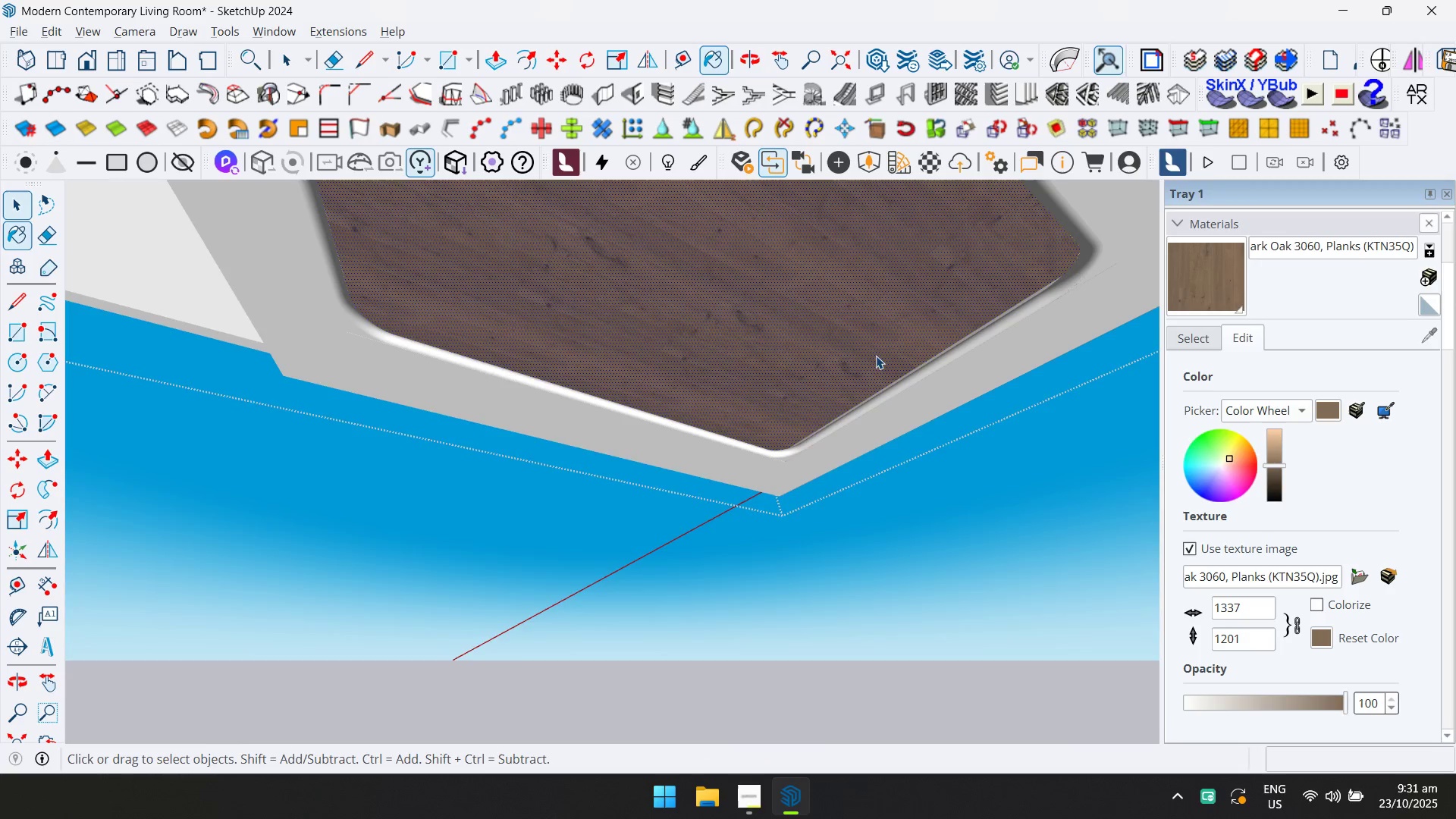 
key(Escape)
 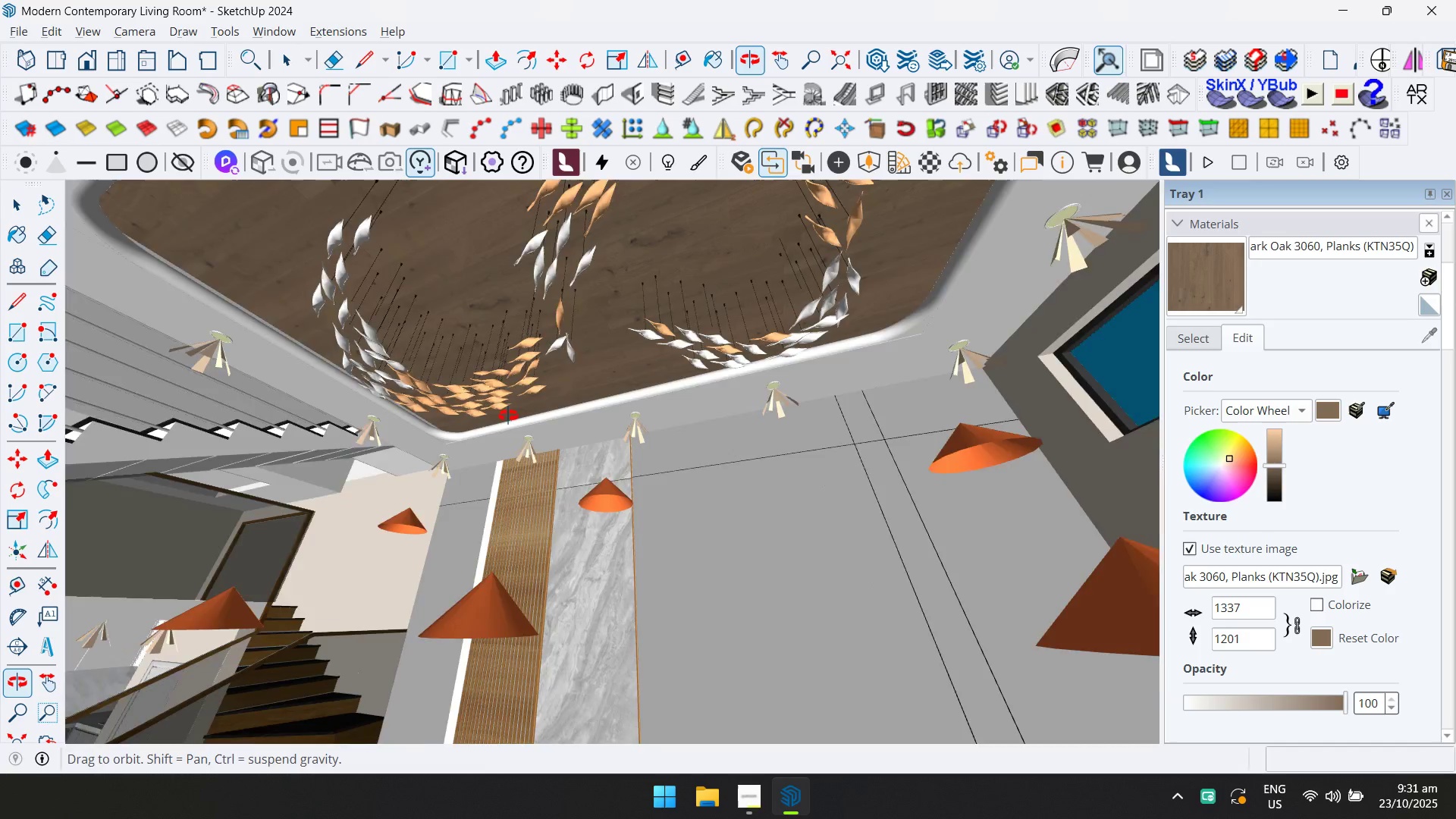 
hold_key(key=ShiftLeft, duration=0.53)
 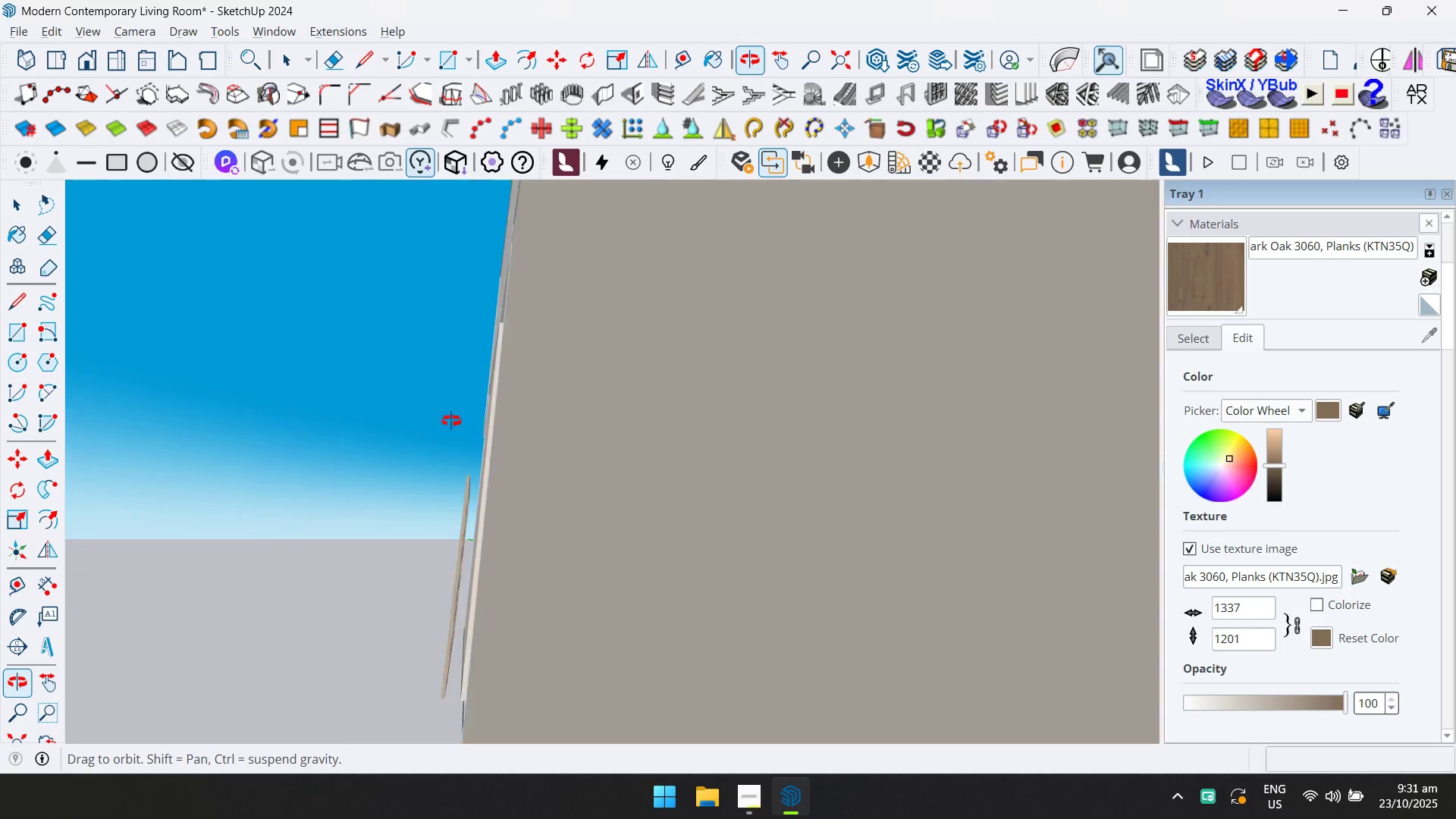 
hold_key(key=ShiftLeft, duration=0.67)
 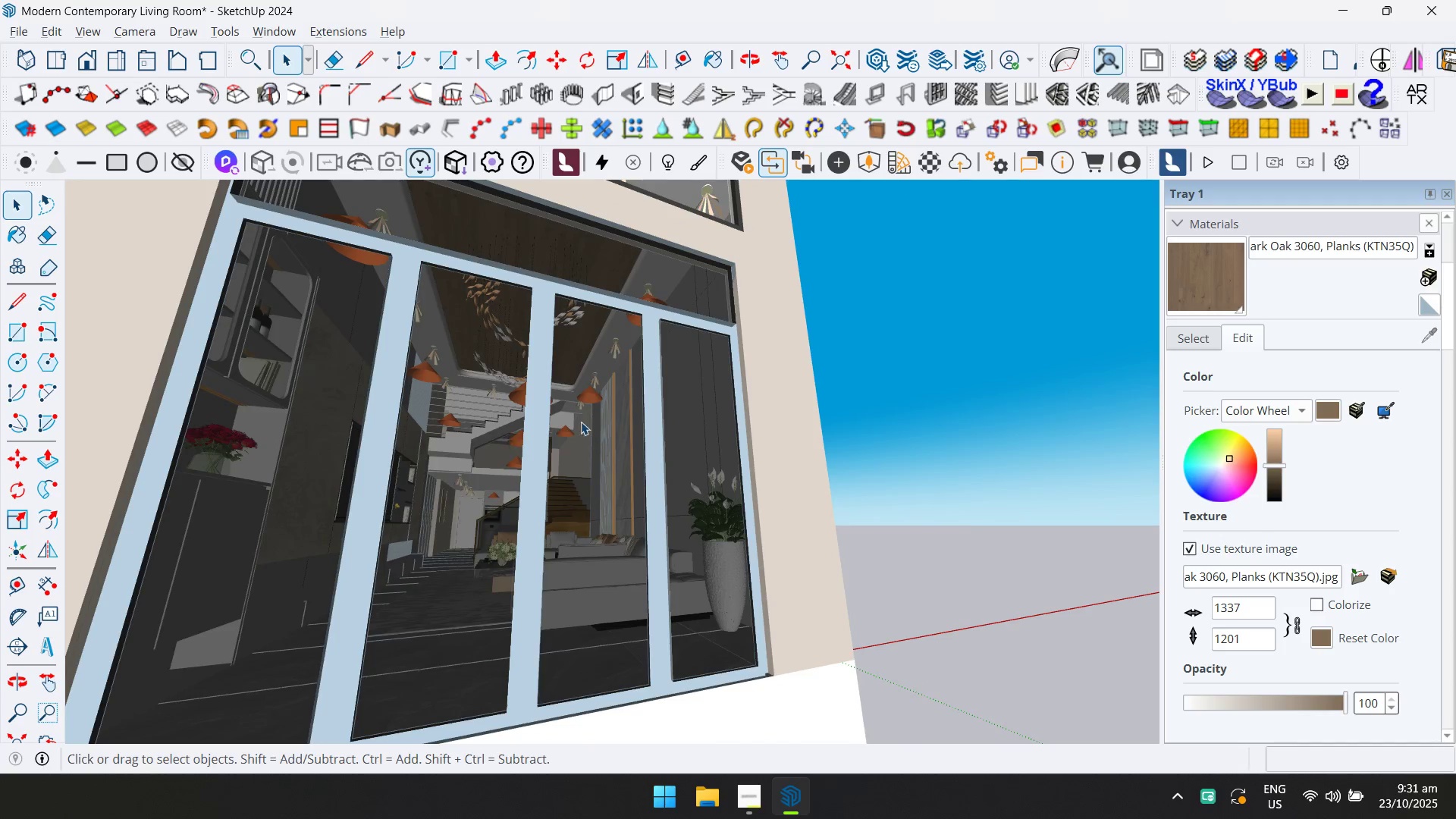 
scroll: coordinate [469, 486], scroll_direction: up, amount: 19.0
 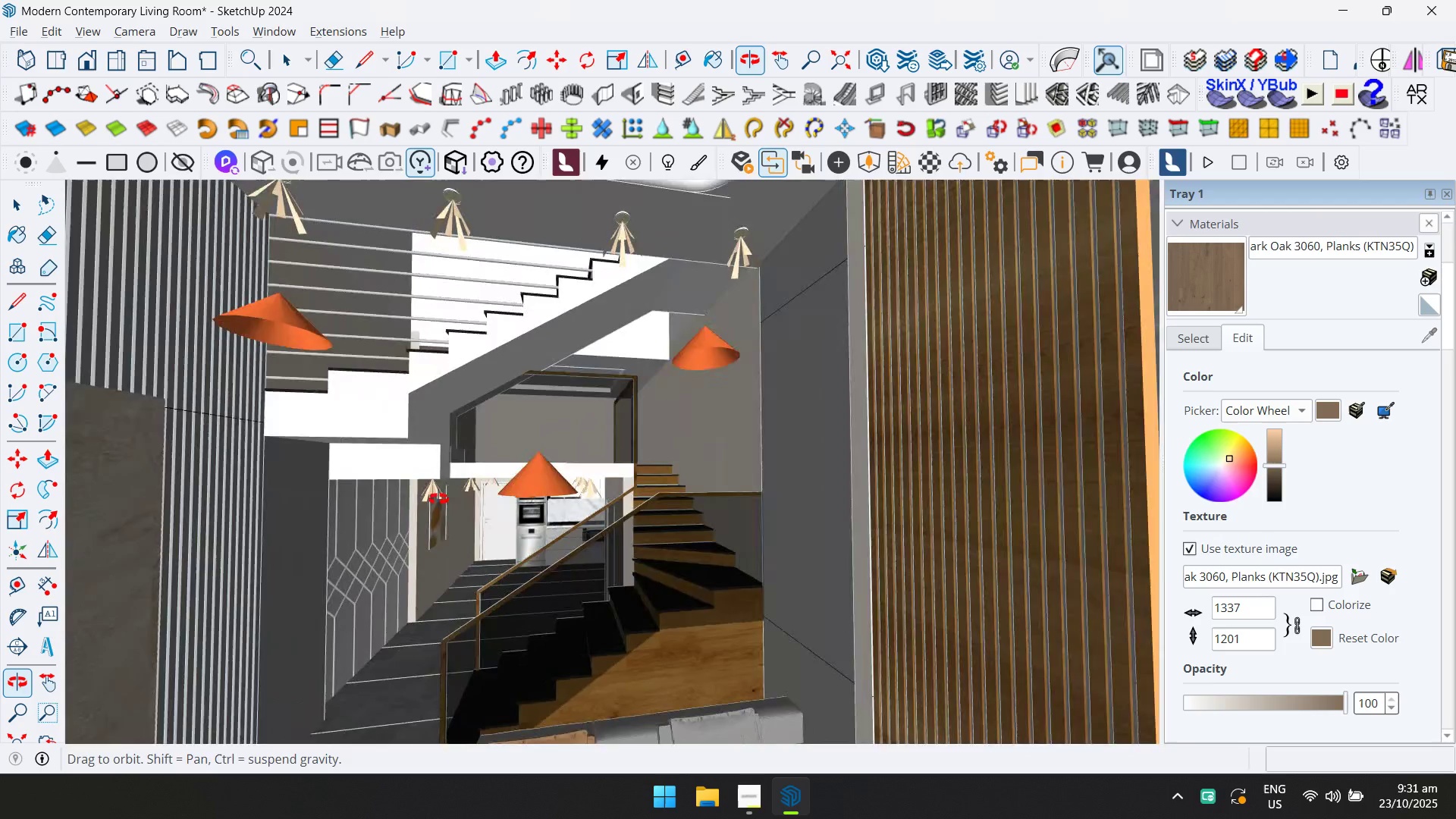 
double_click([529, 338])
 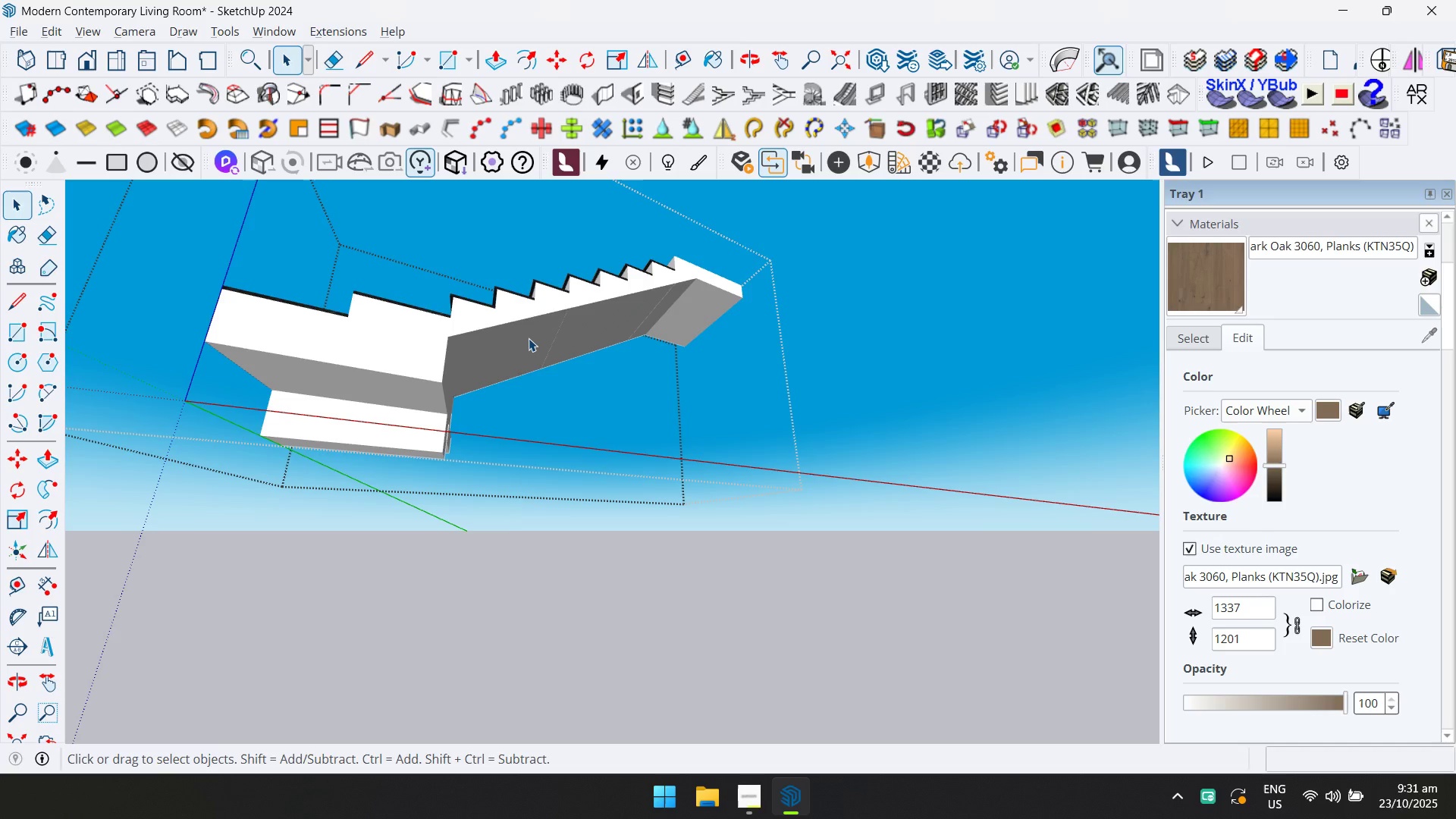 
triple_click([529, 338])
 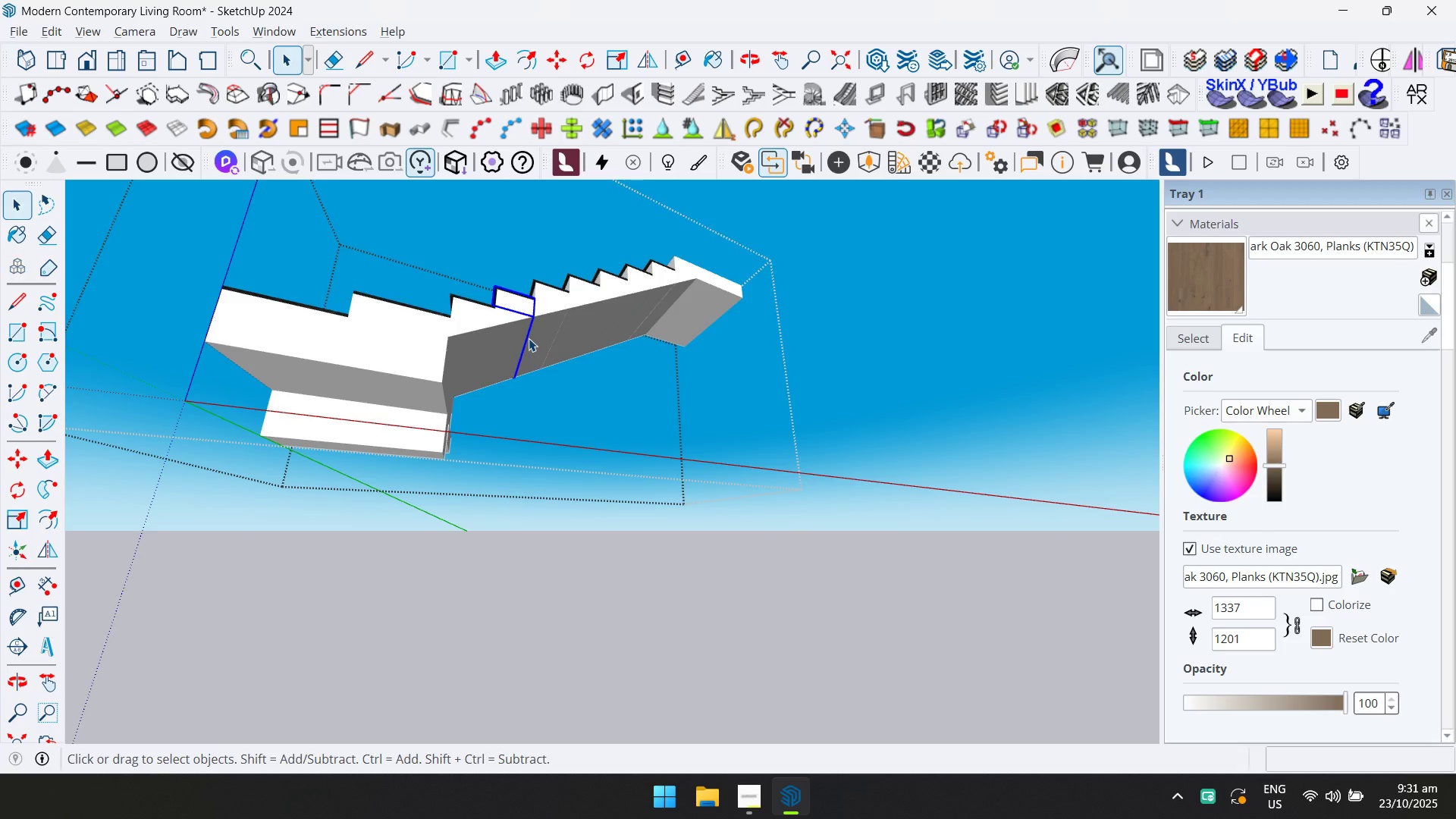 
triple_click([529, 338])
 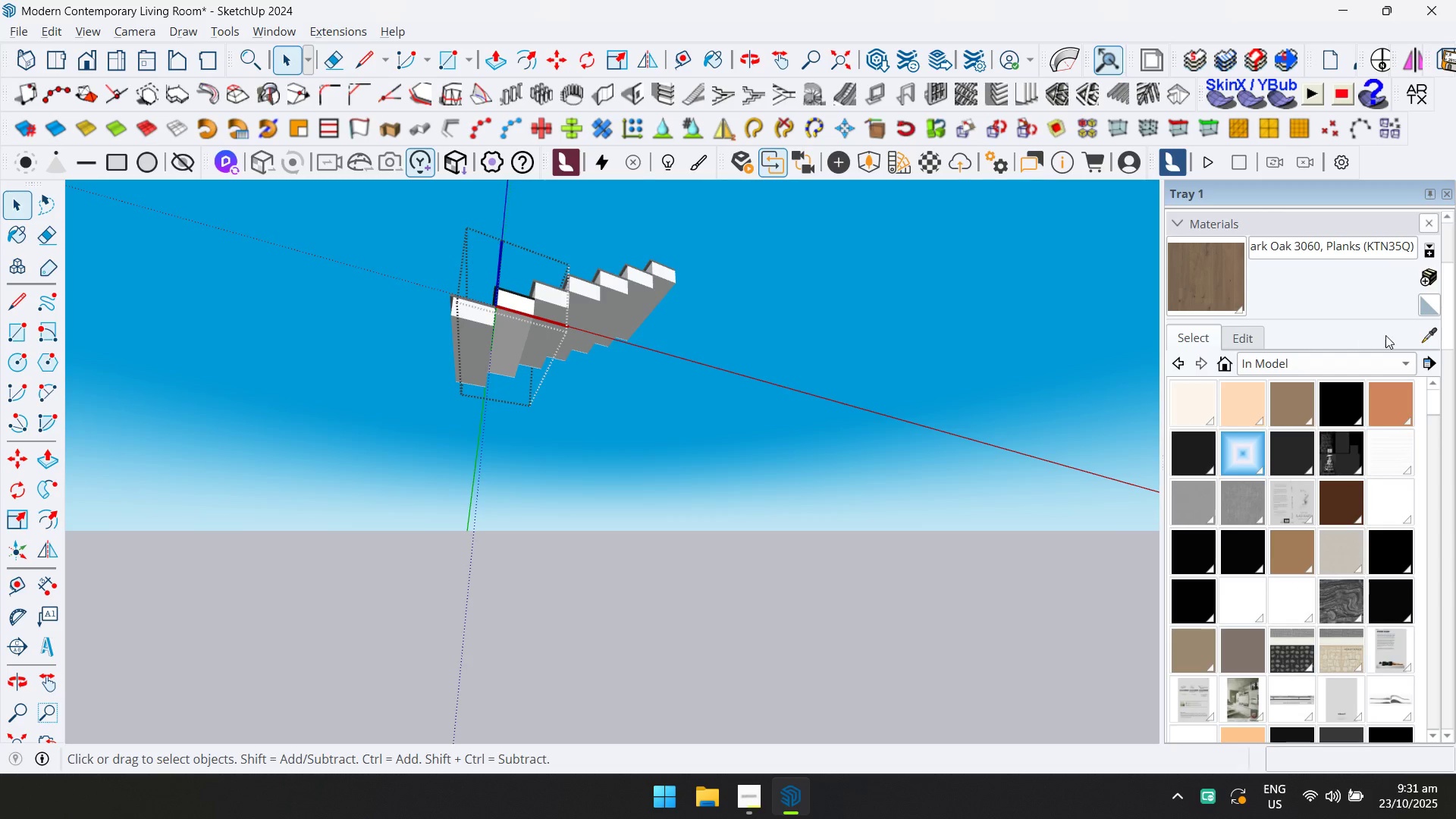 
key(D)
 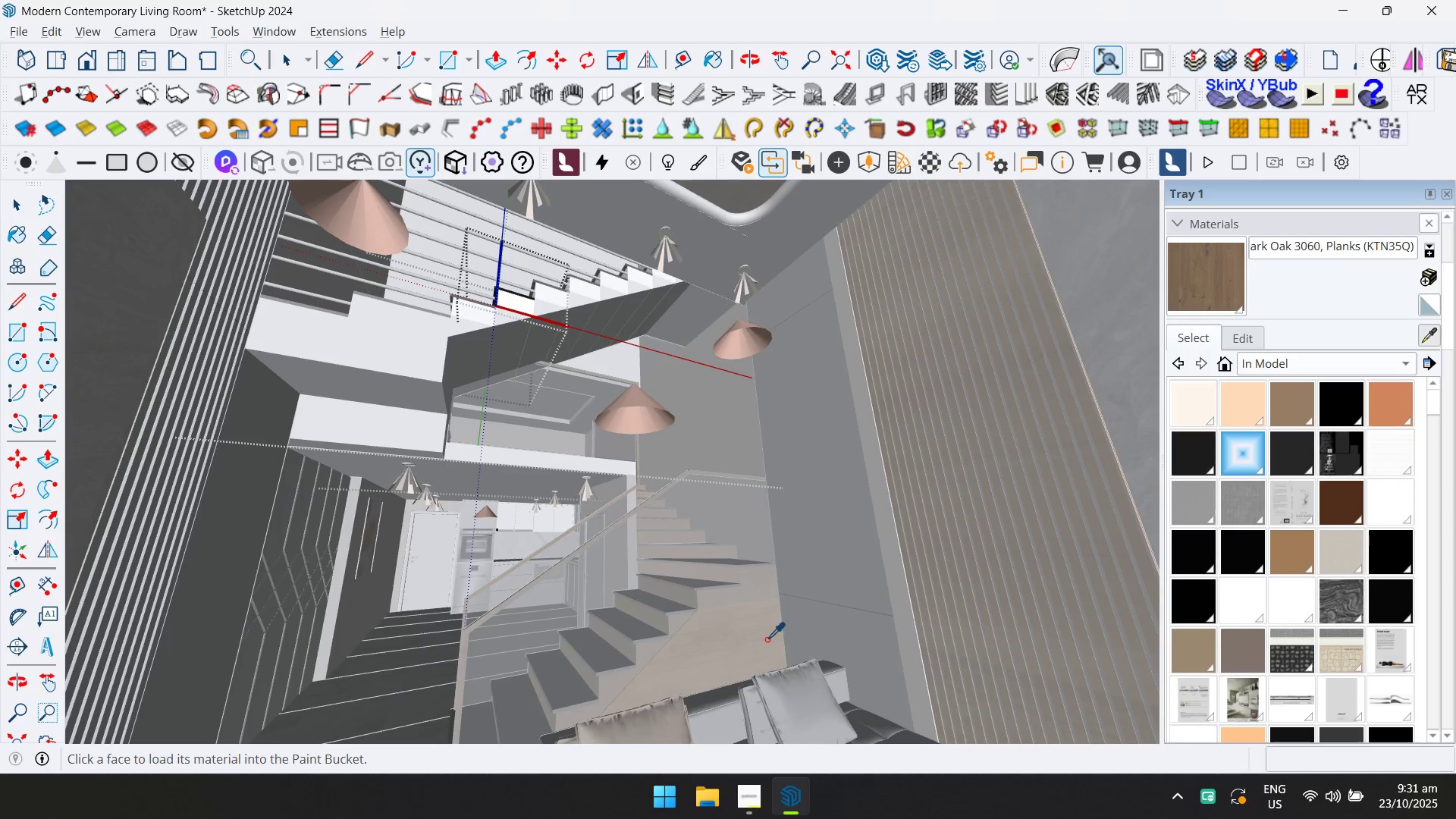 
left_click([761, 637])
 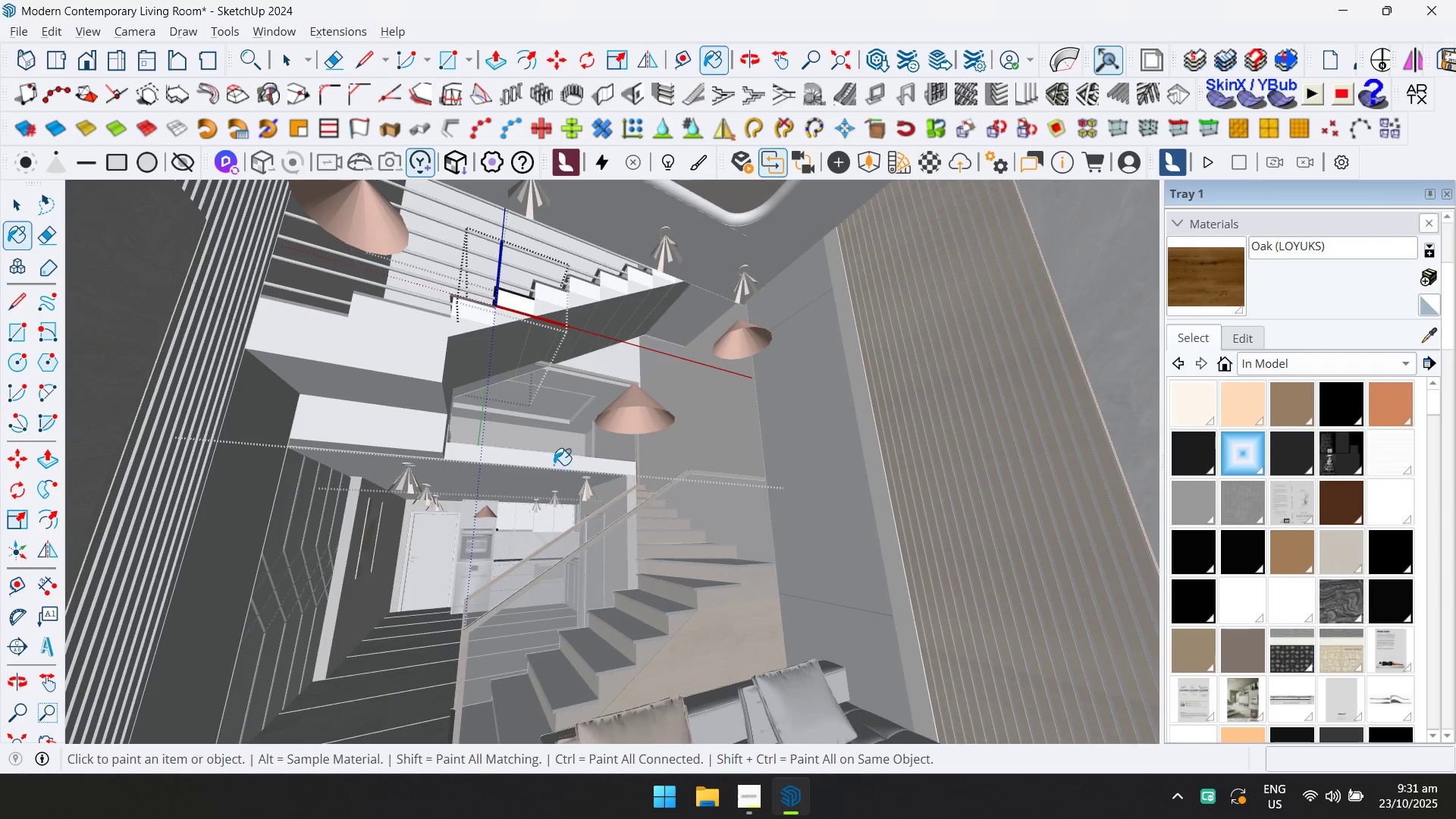 
hold_key(key=ControlLeft, duration=1.5)
double_click([468, 322])
 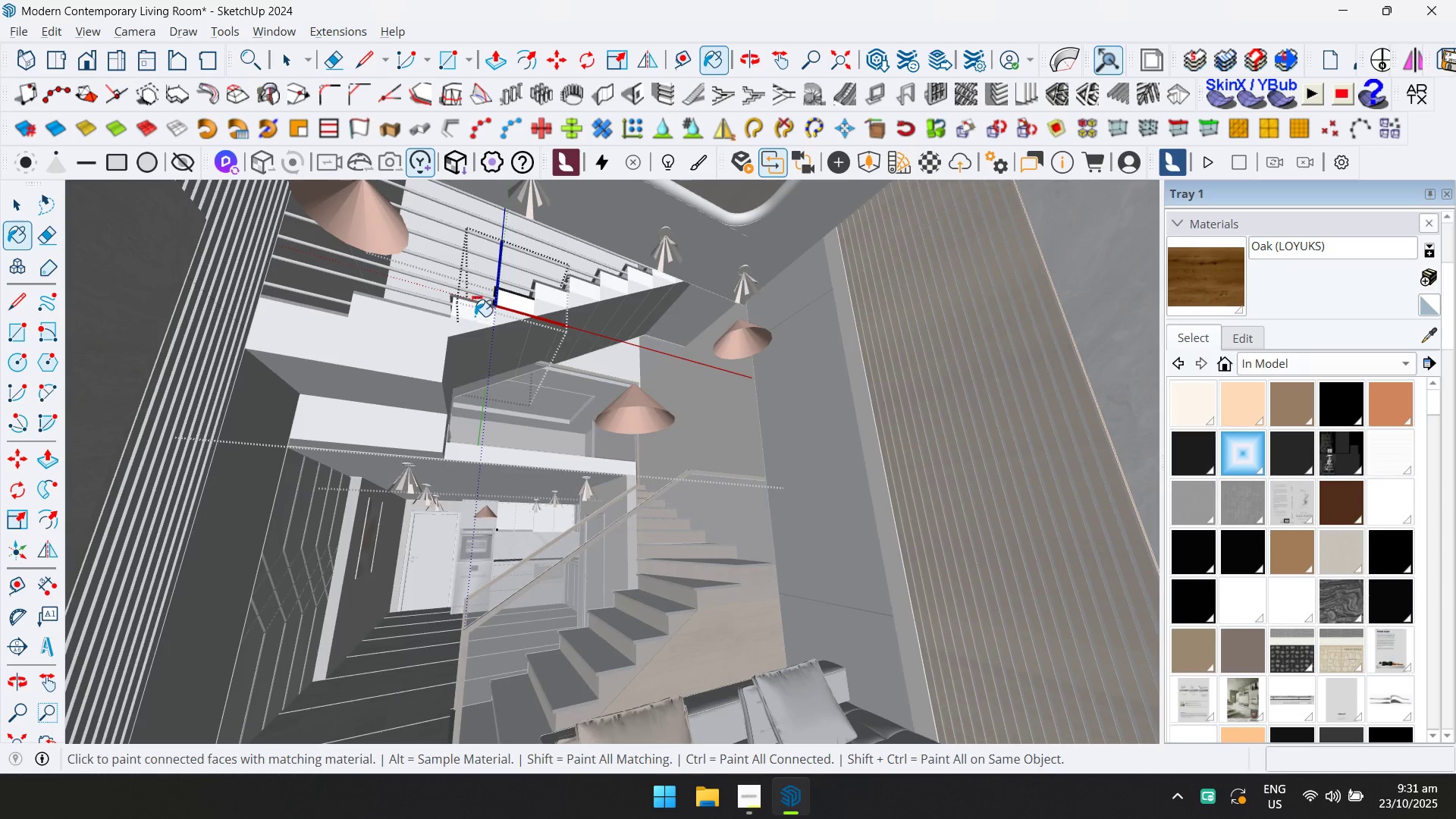 
triple_click([476, 314])
 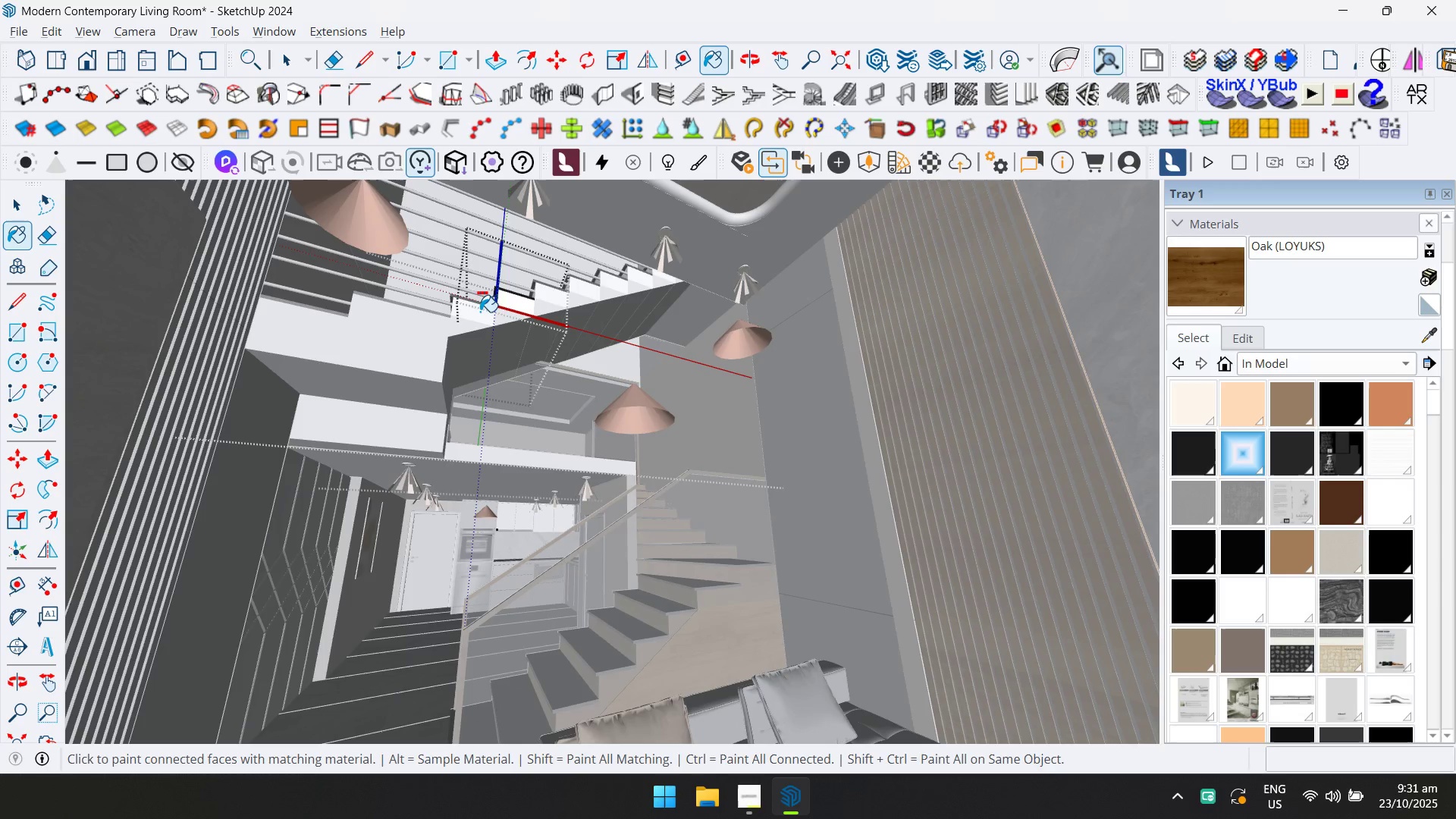 
triple_click([482, 310])
 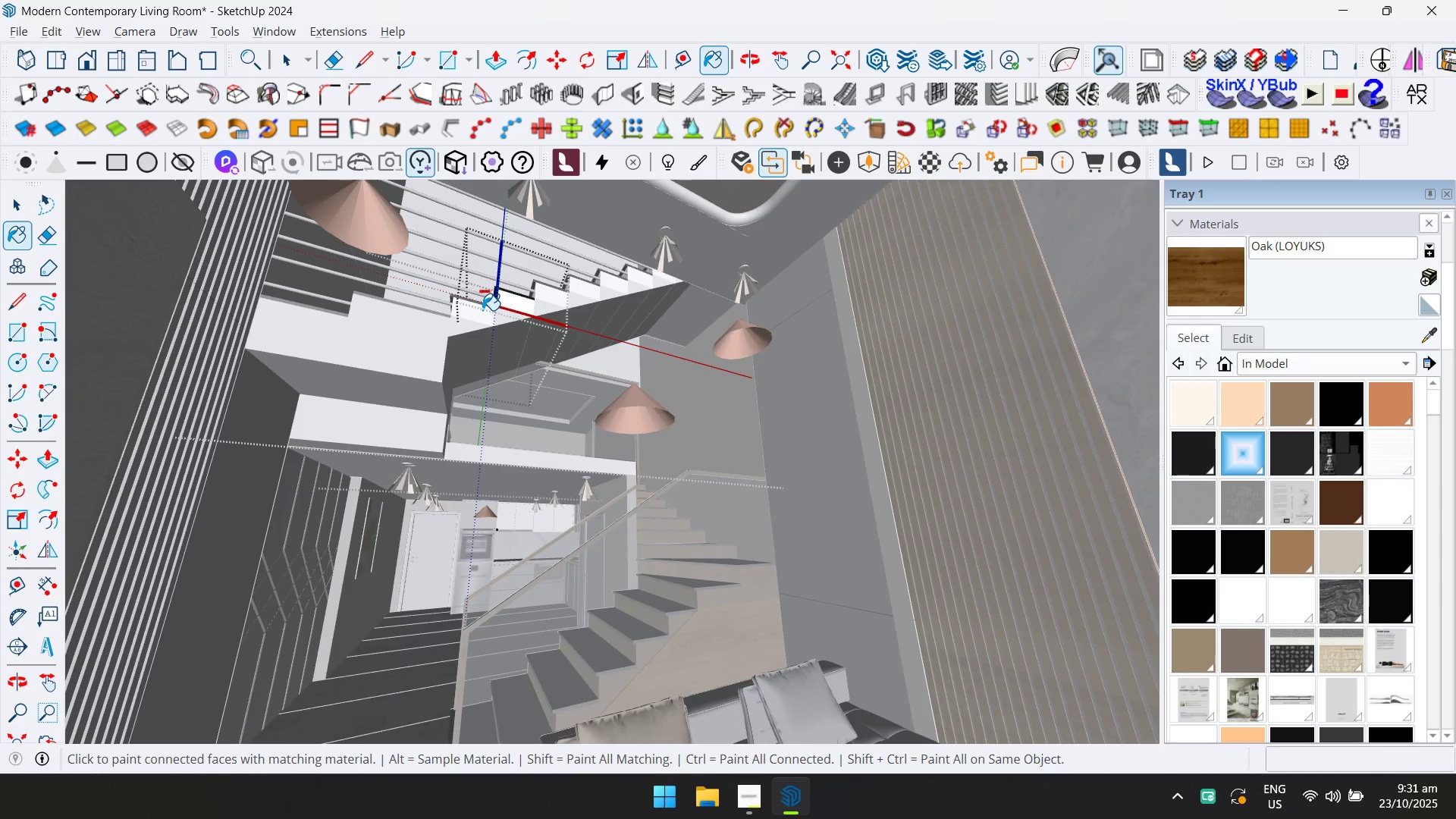 
key(Control+ControlLeft)
 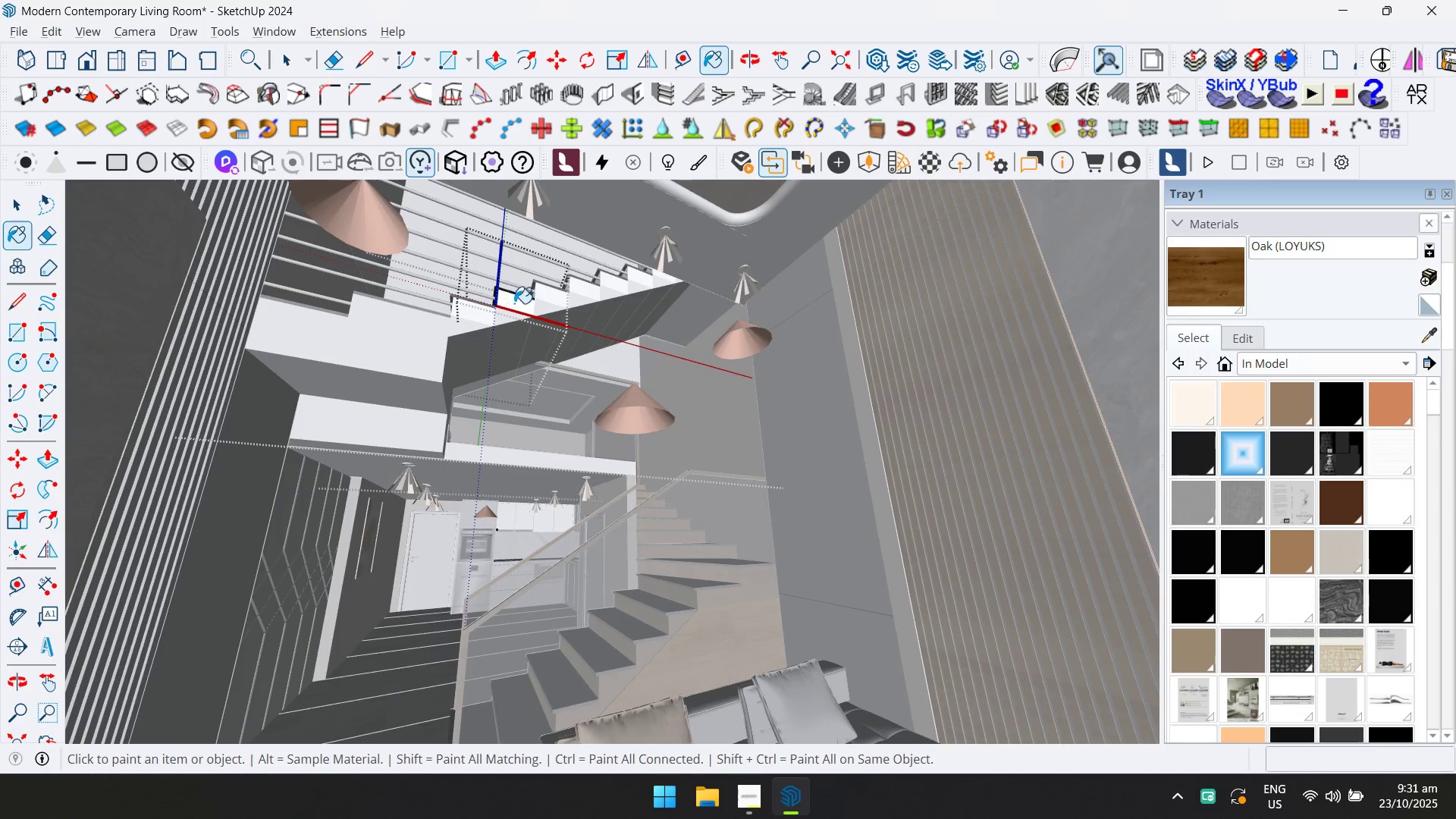 
hold_key(key=ControlLeft, duration=0.33)
left_click([519, 301])
 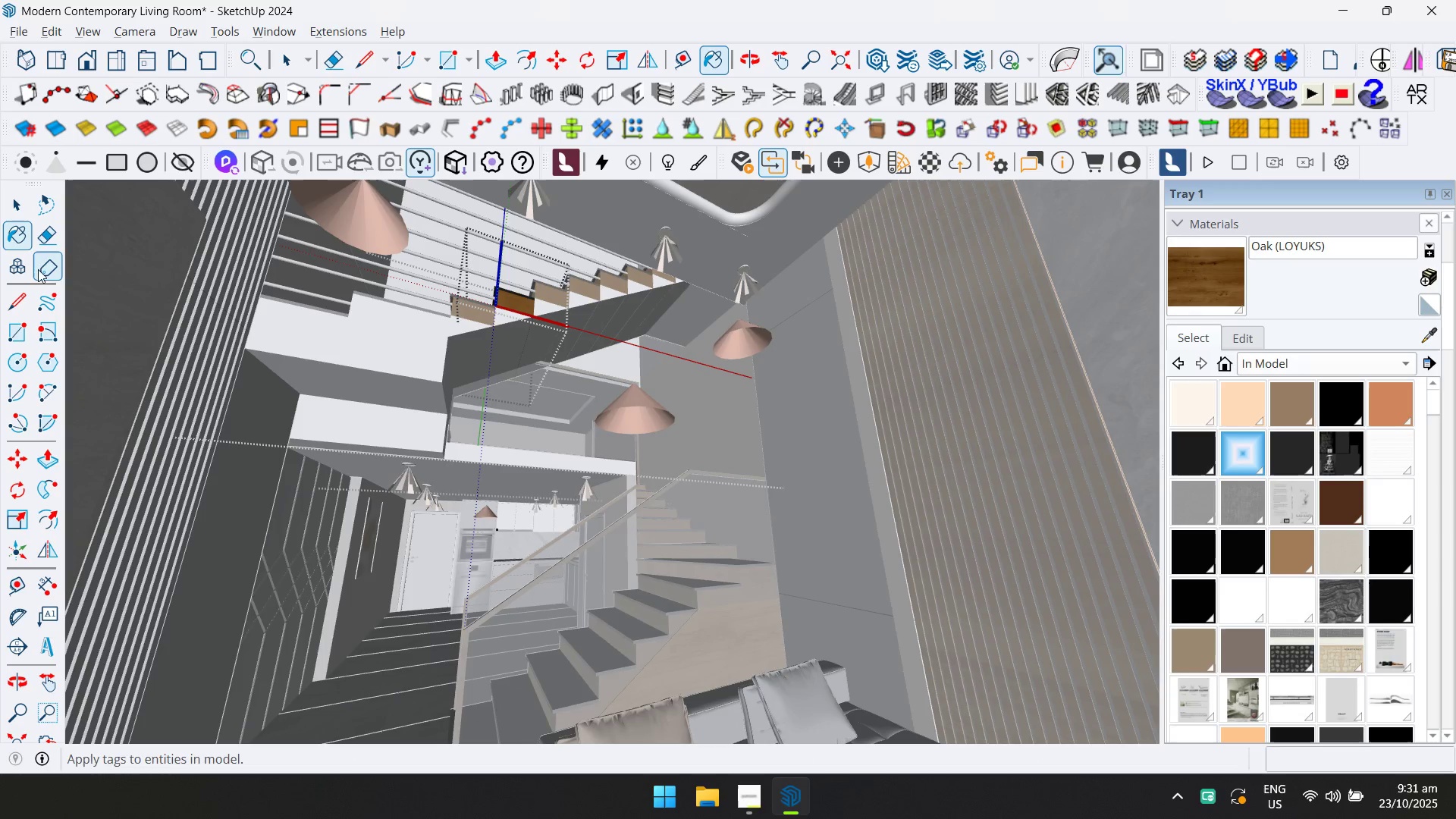 
left_click([24, 207])
 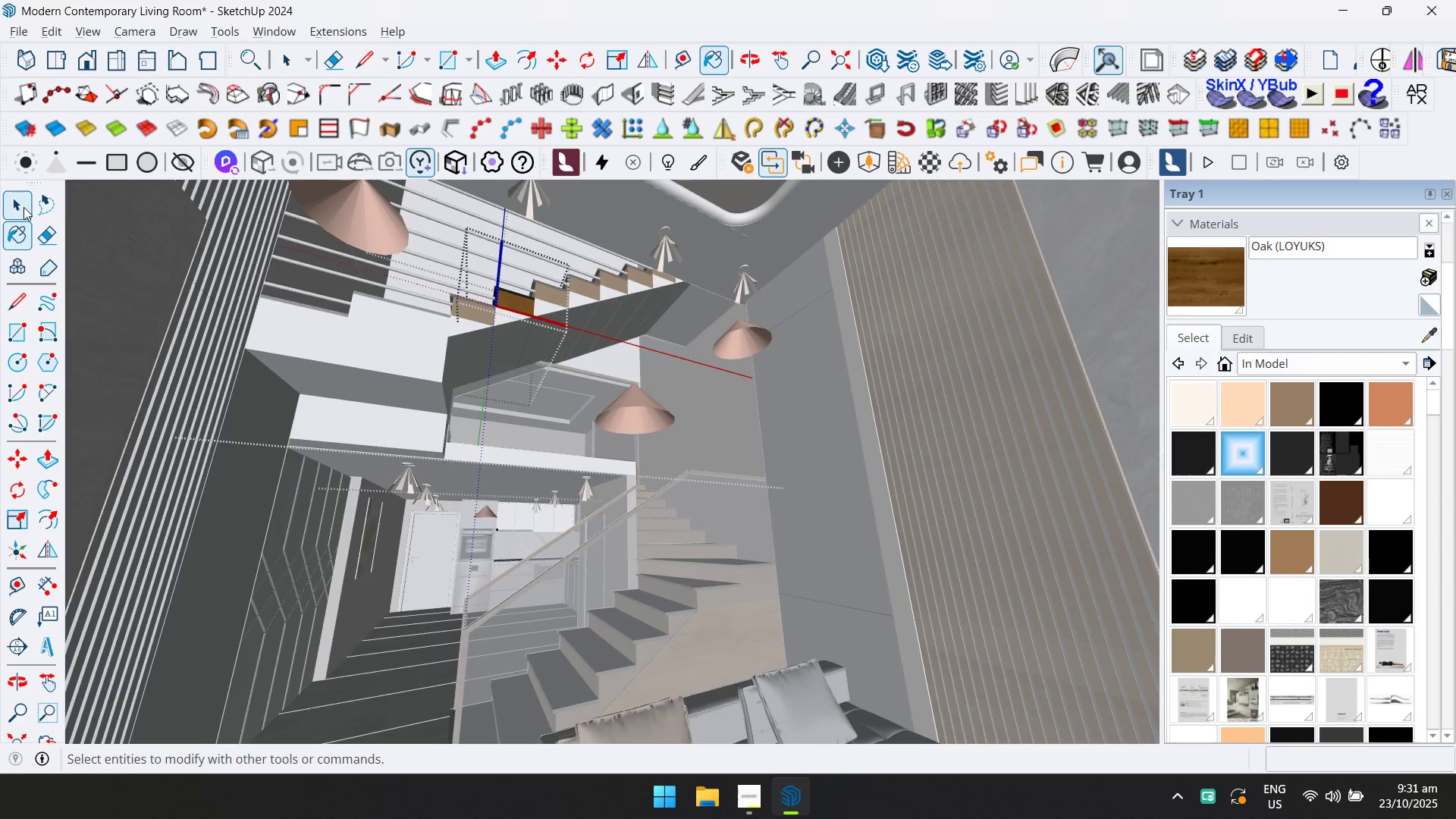 
key(Escape)
 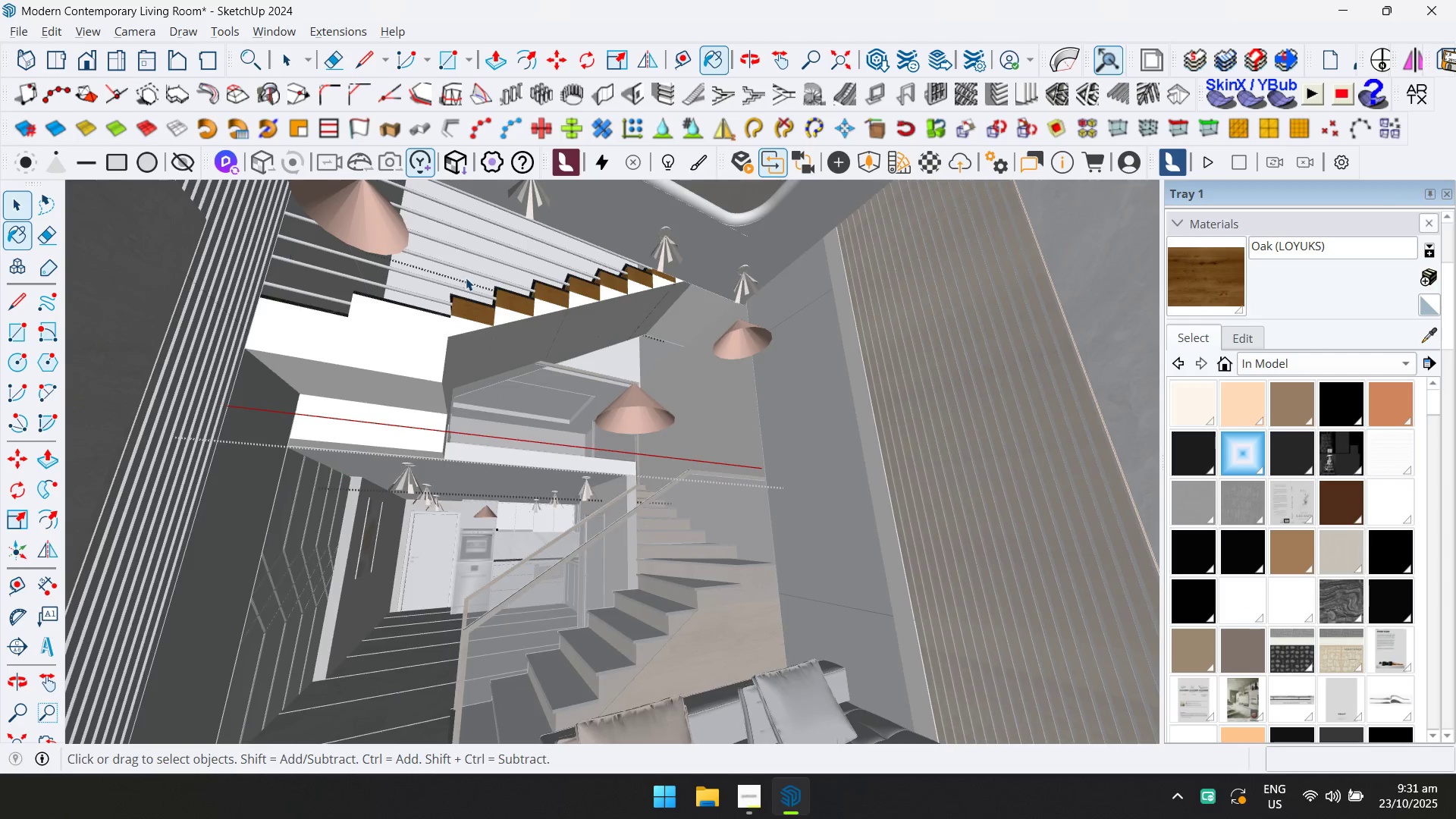 
scroll: coordinate [570, 330], scroll_direction: up, amount: 6.0
 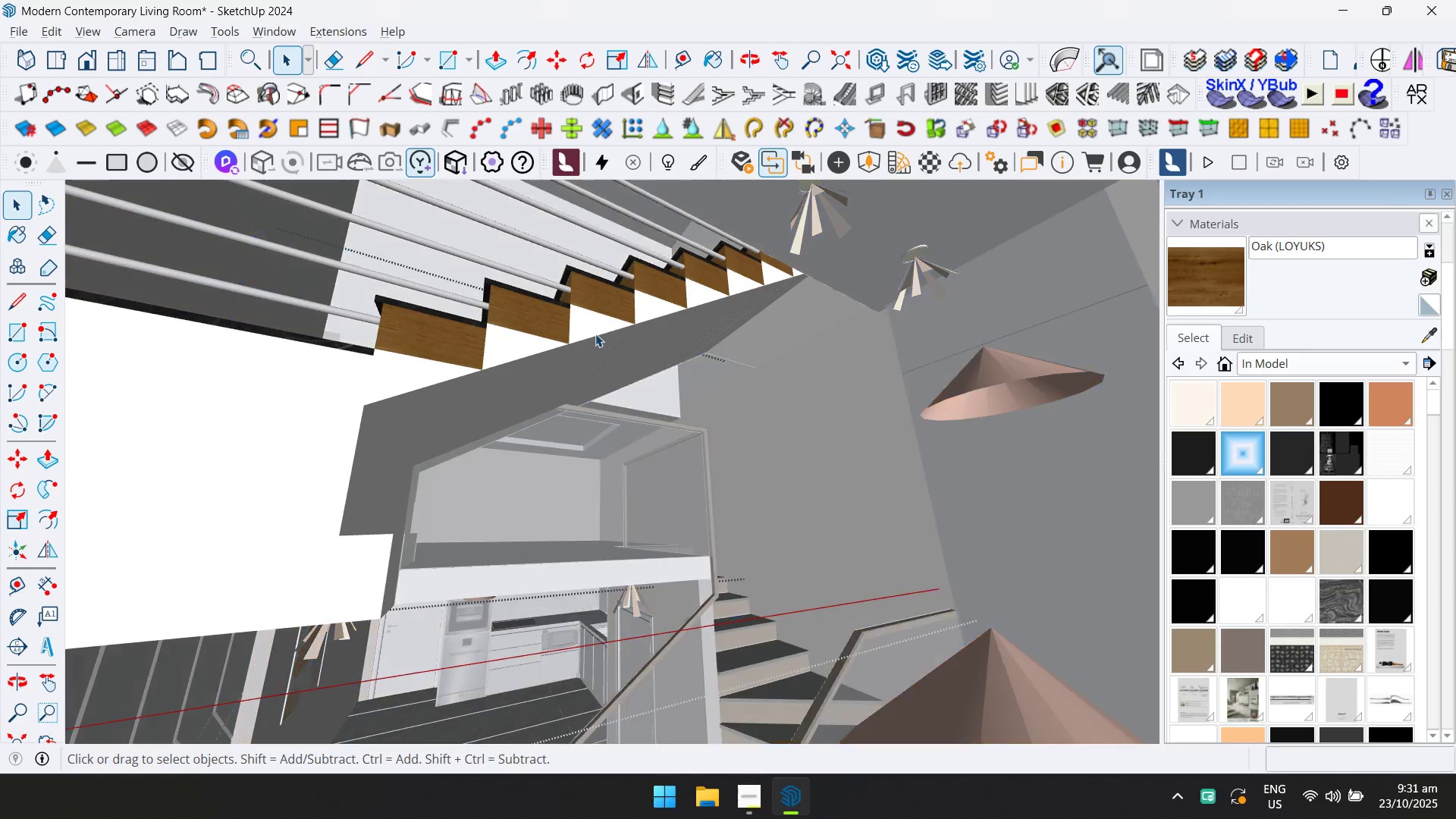 
key(Escape)
 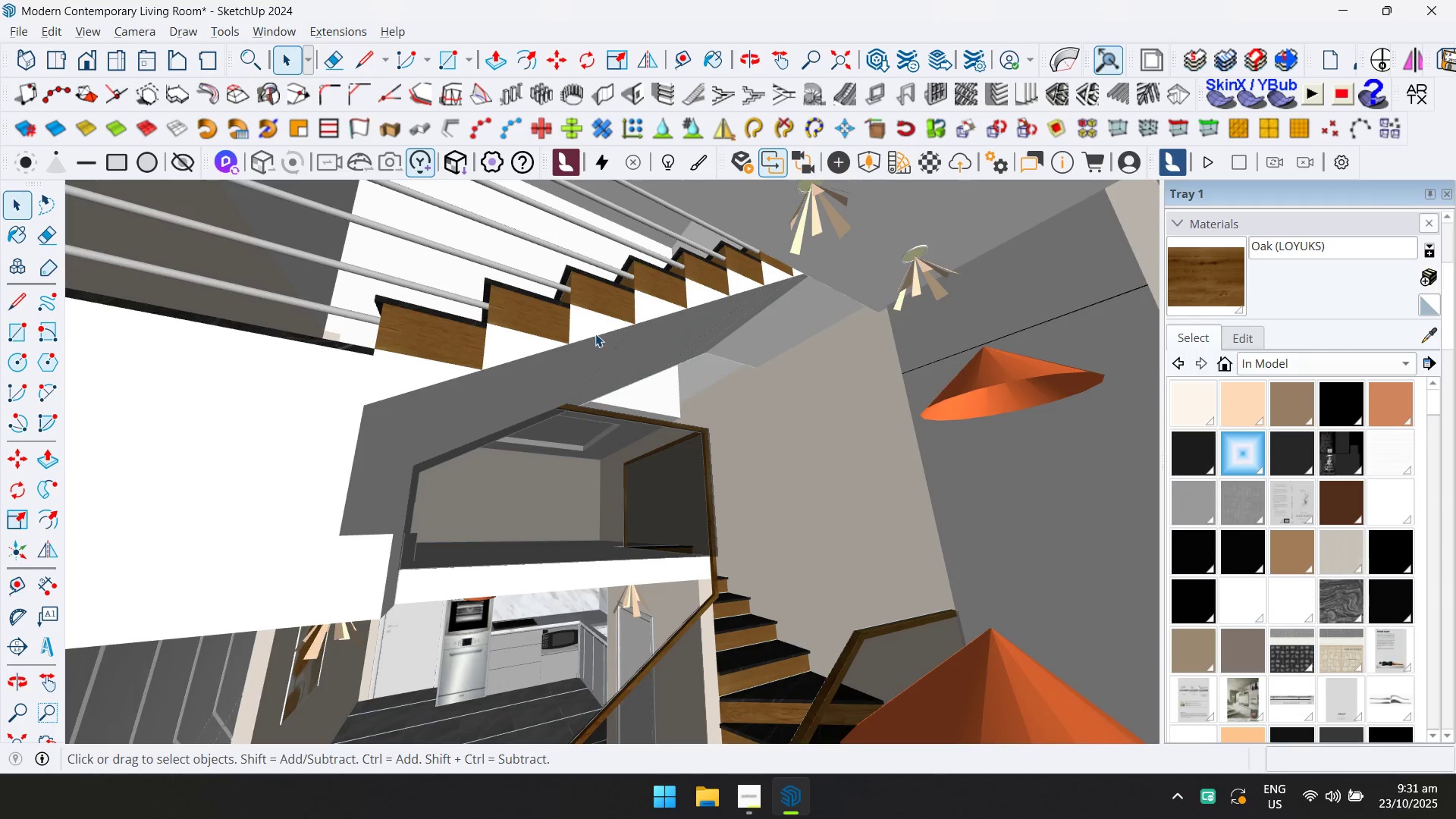 
double_click([595, 334])
 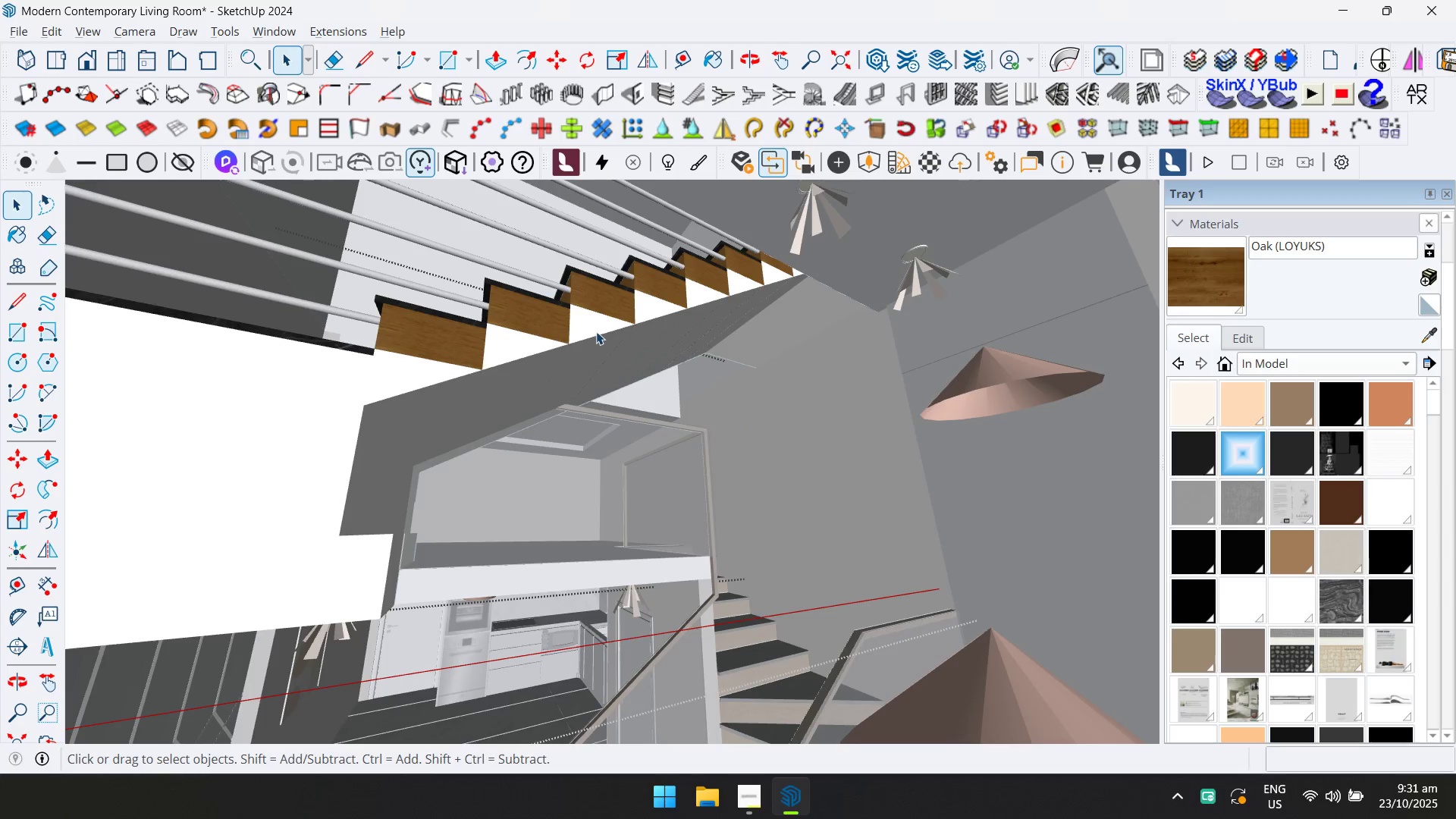 
triple_click([596, 331])
 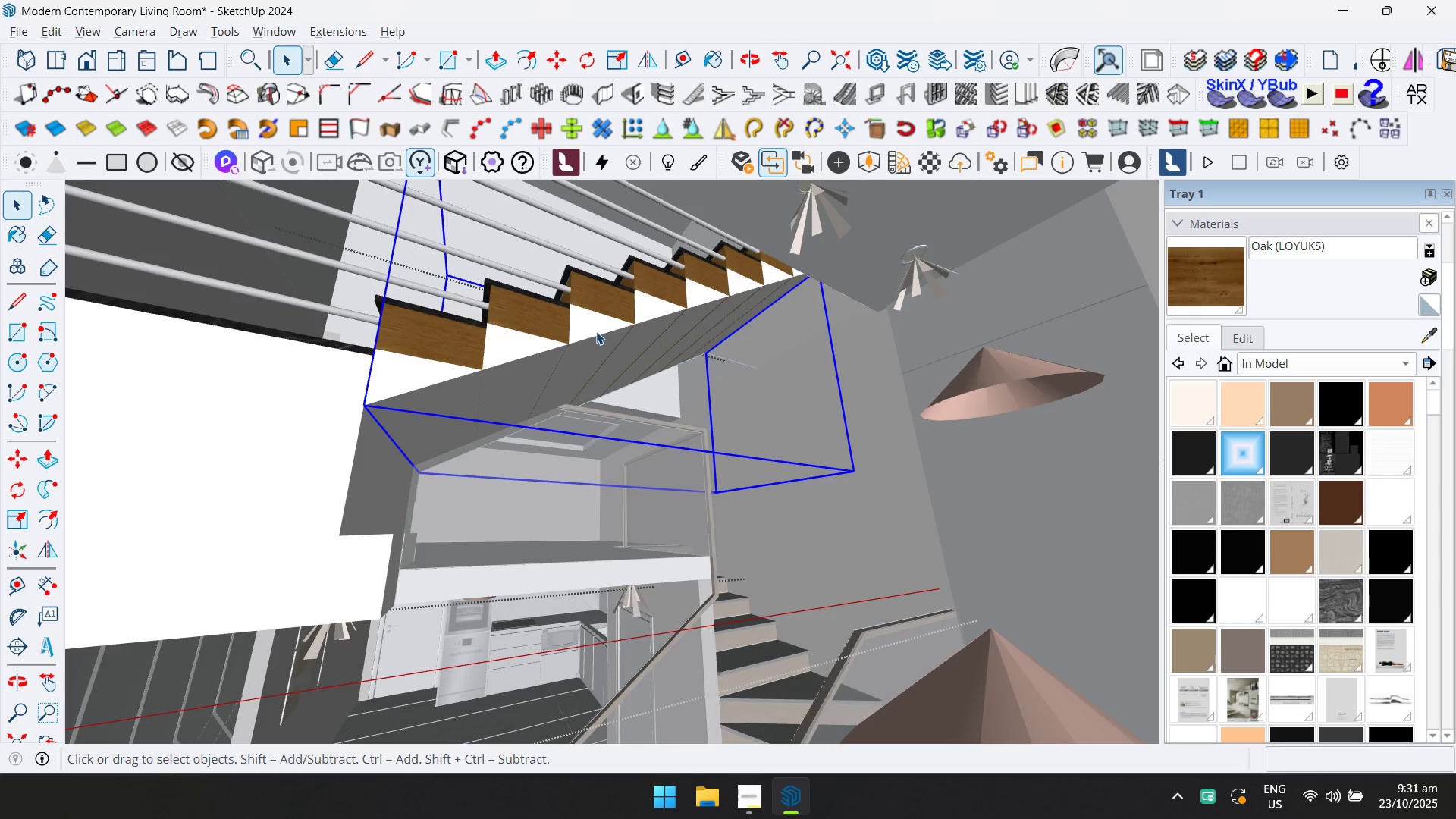 
triple_click([596, 331])
 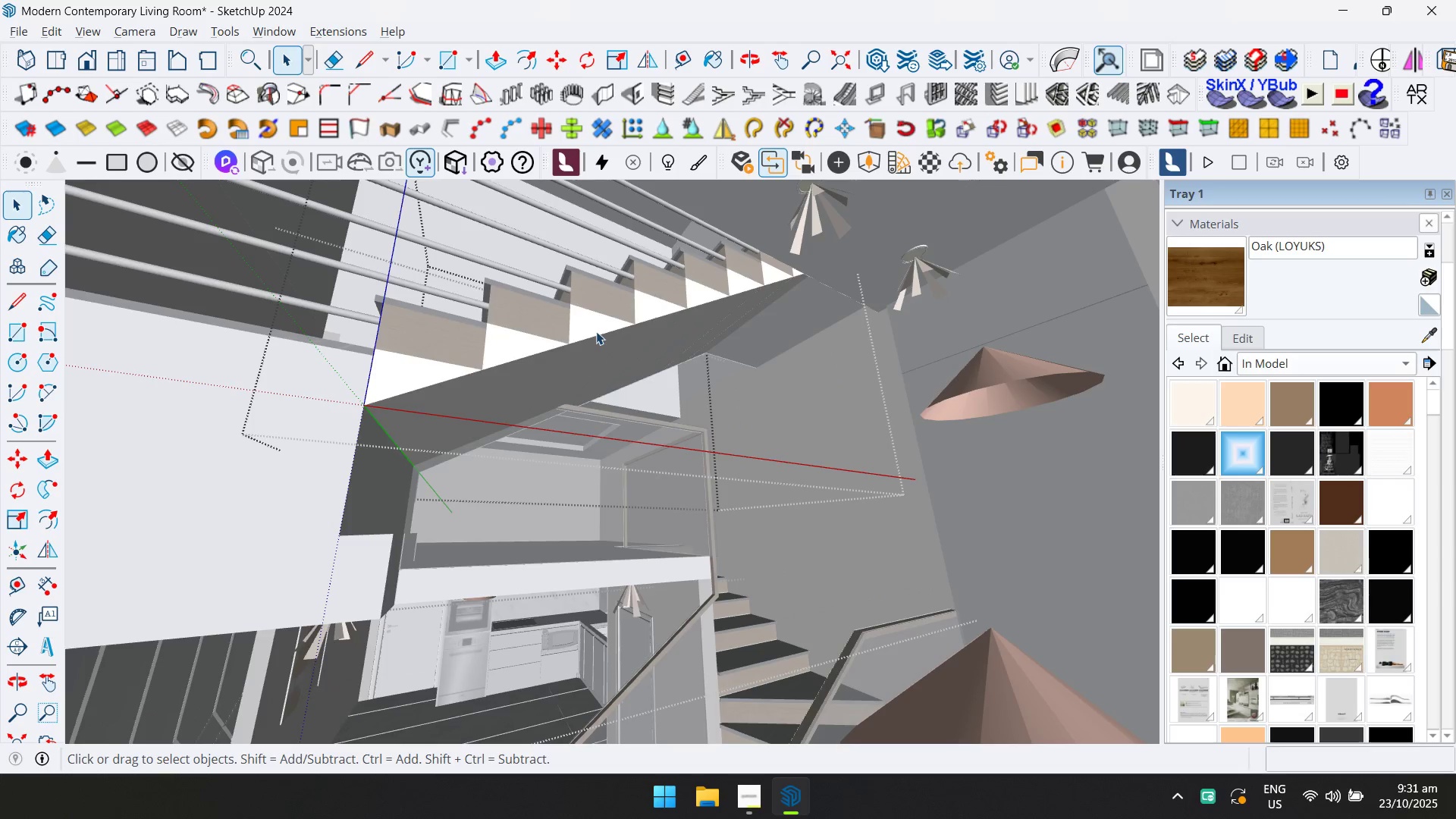 
triple_click([596, 331])
 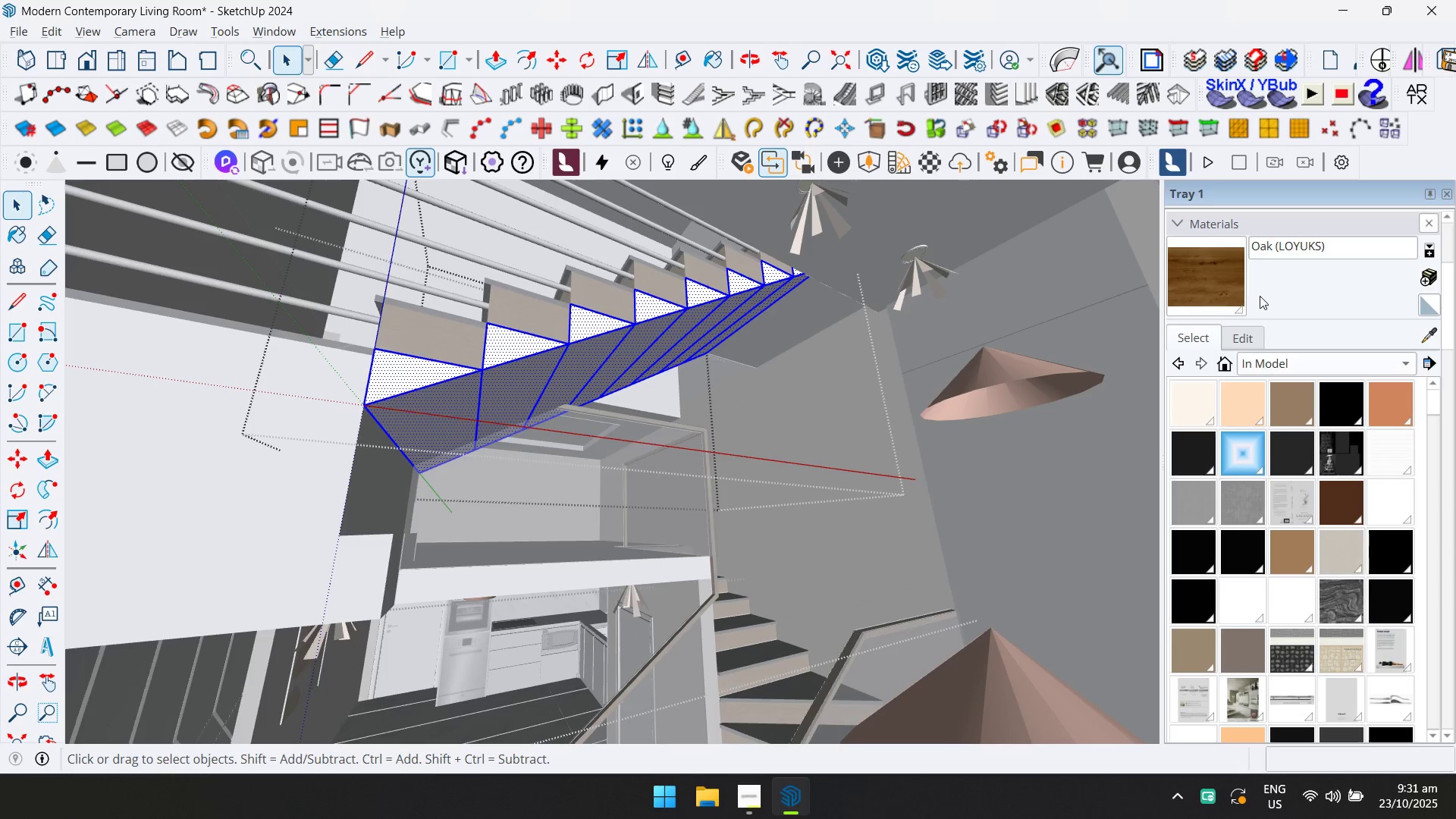 
hold_key(key=ControlLeft, duration=0.55)
left_click([592, 330])
 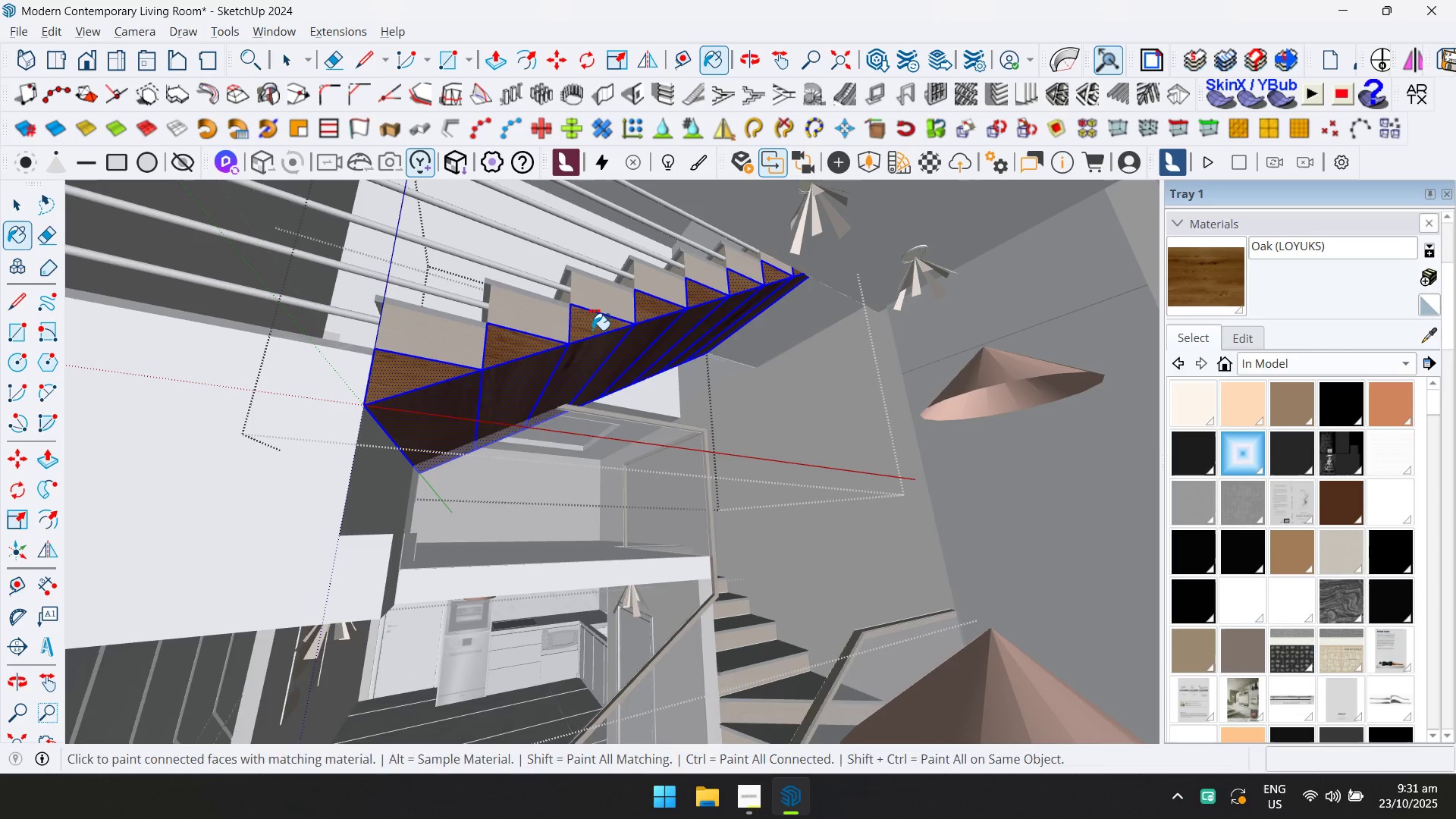 
key(Escape)
 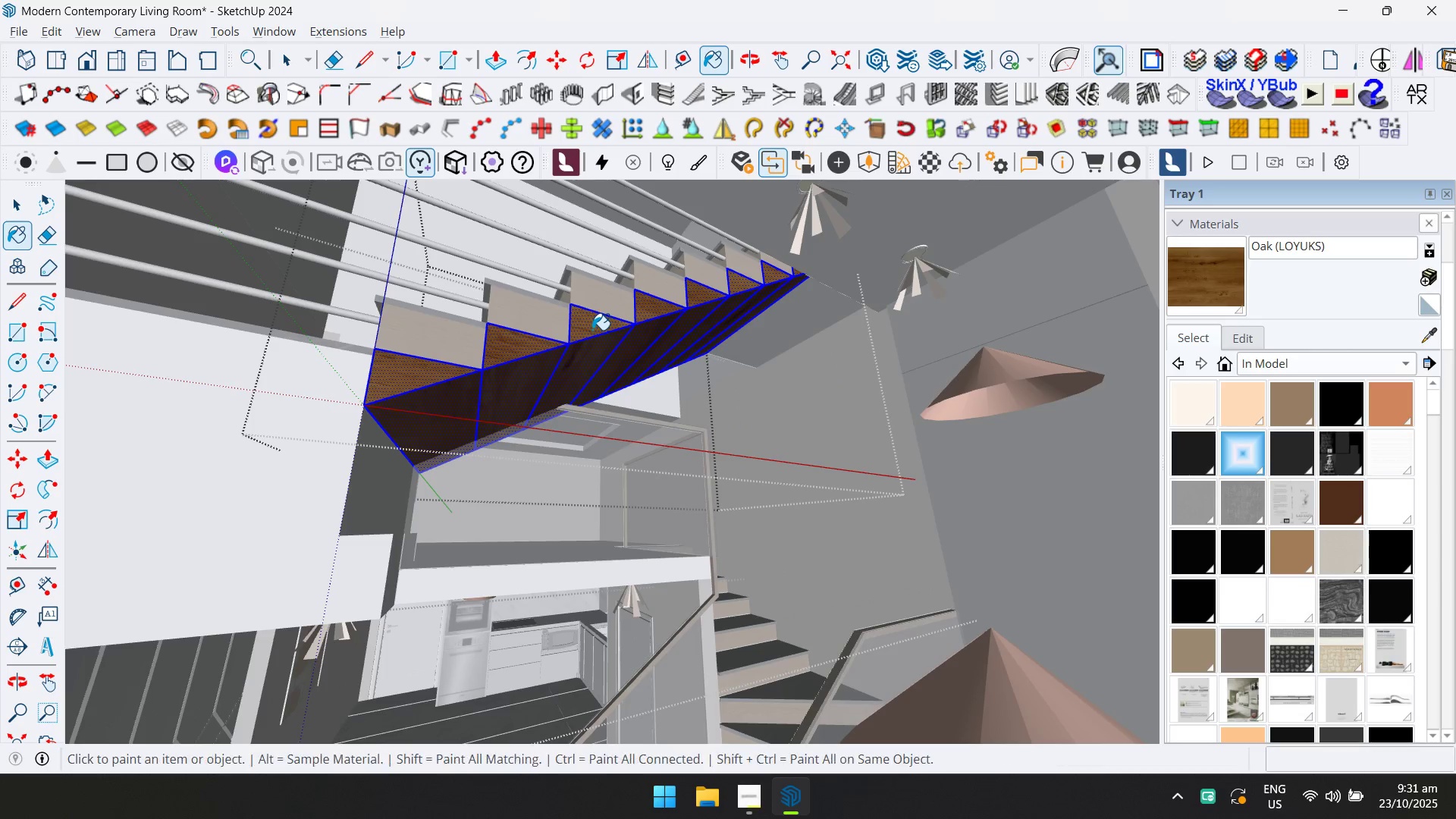 
key(Space)
 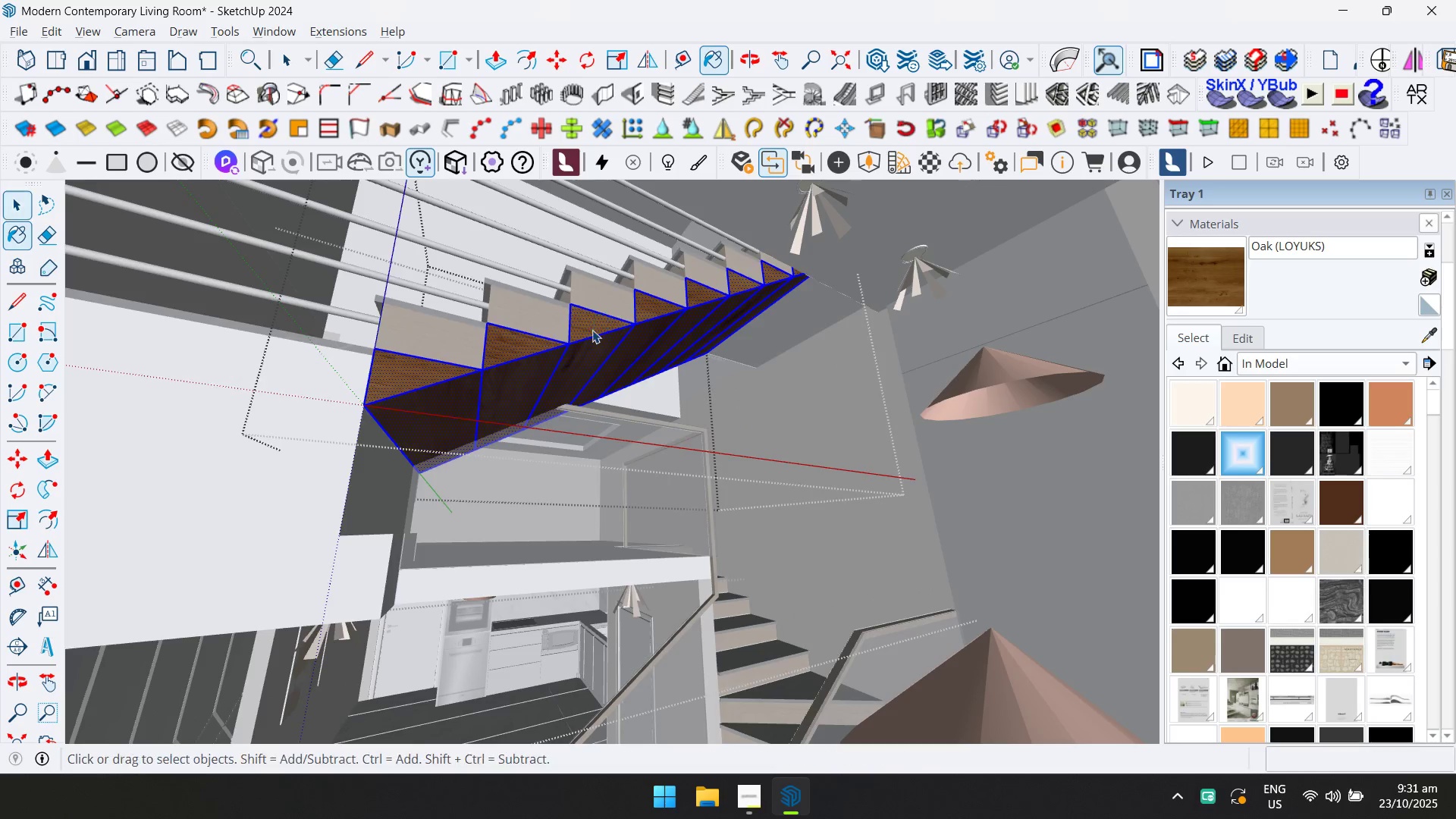 
key(Escape)
 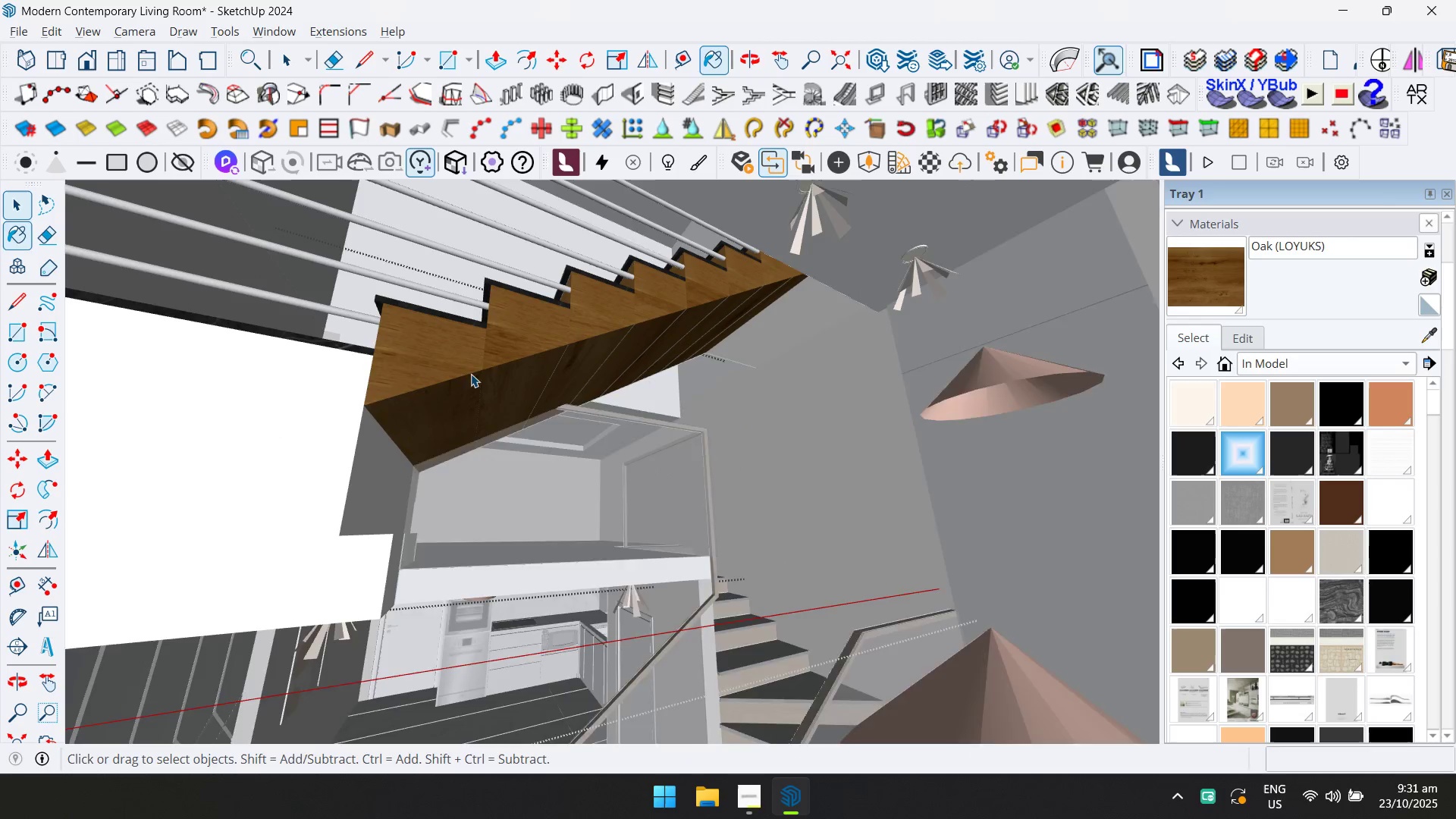 
key(Escape)
 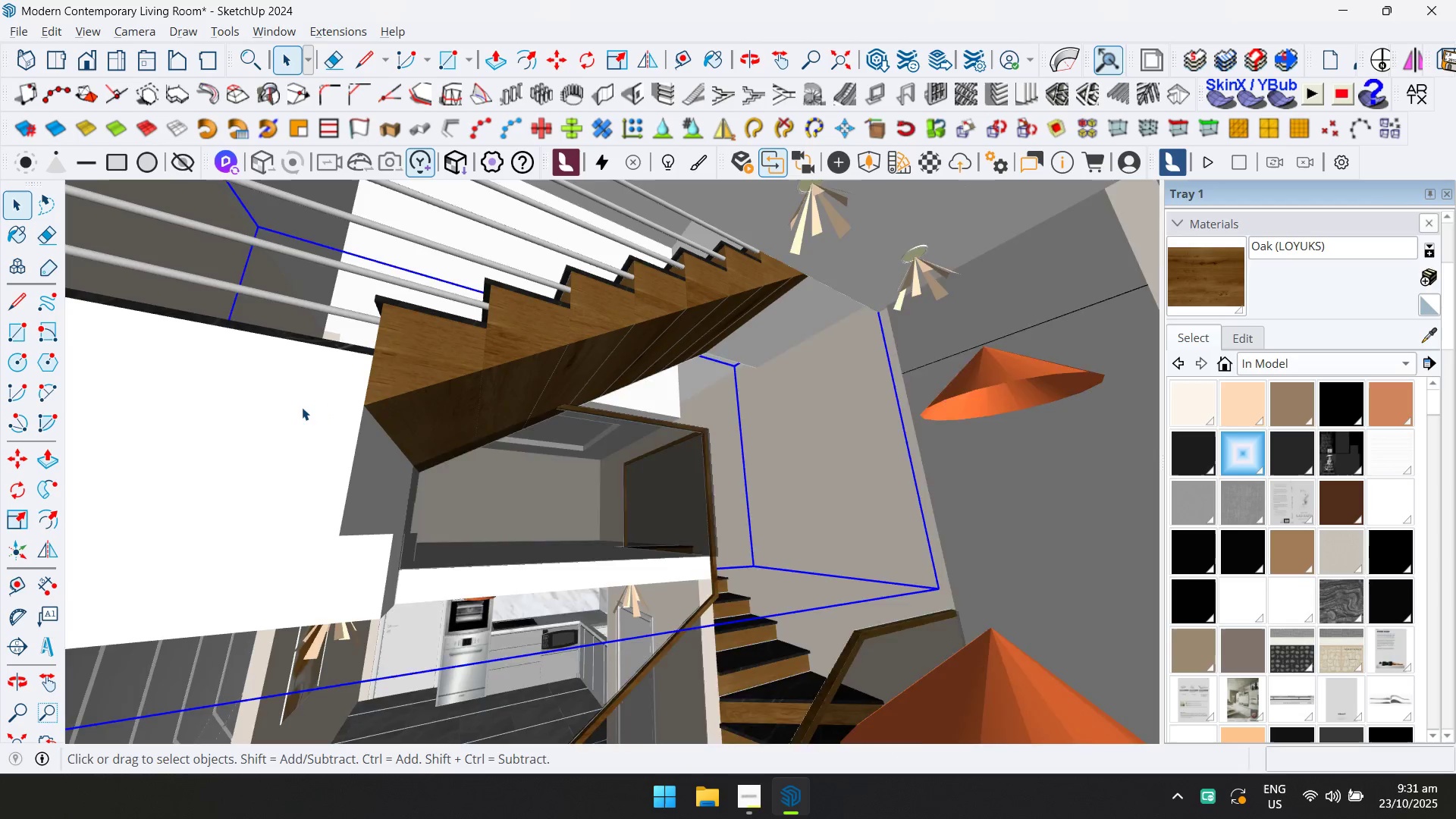 
double_click([302, 407])
 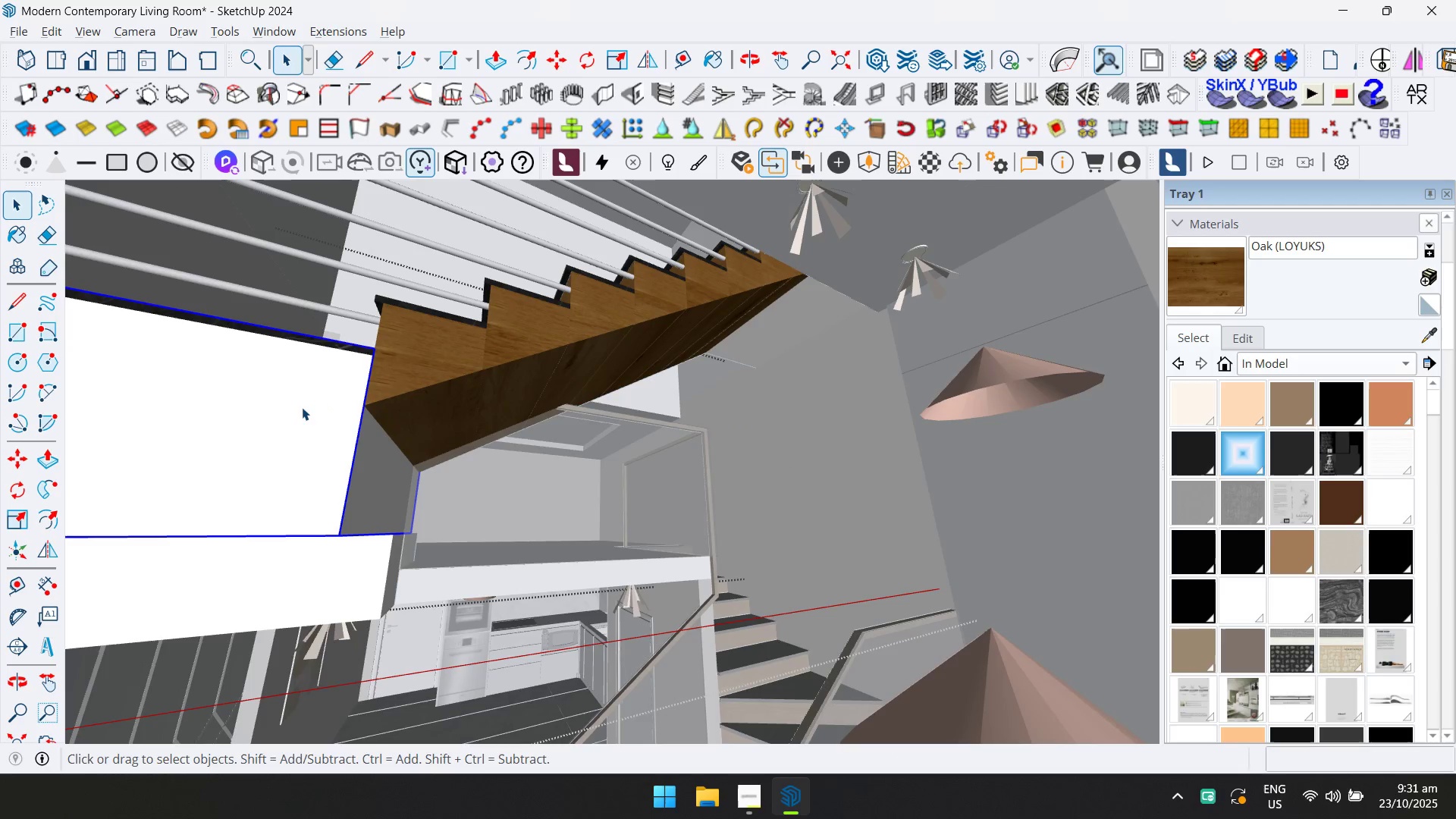 
triple_click([302, 407])
 